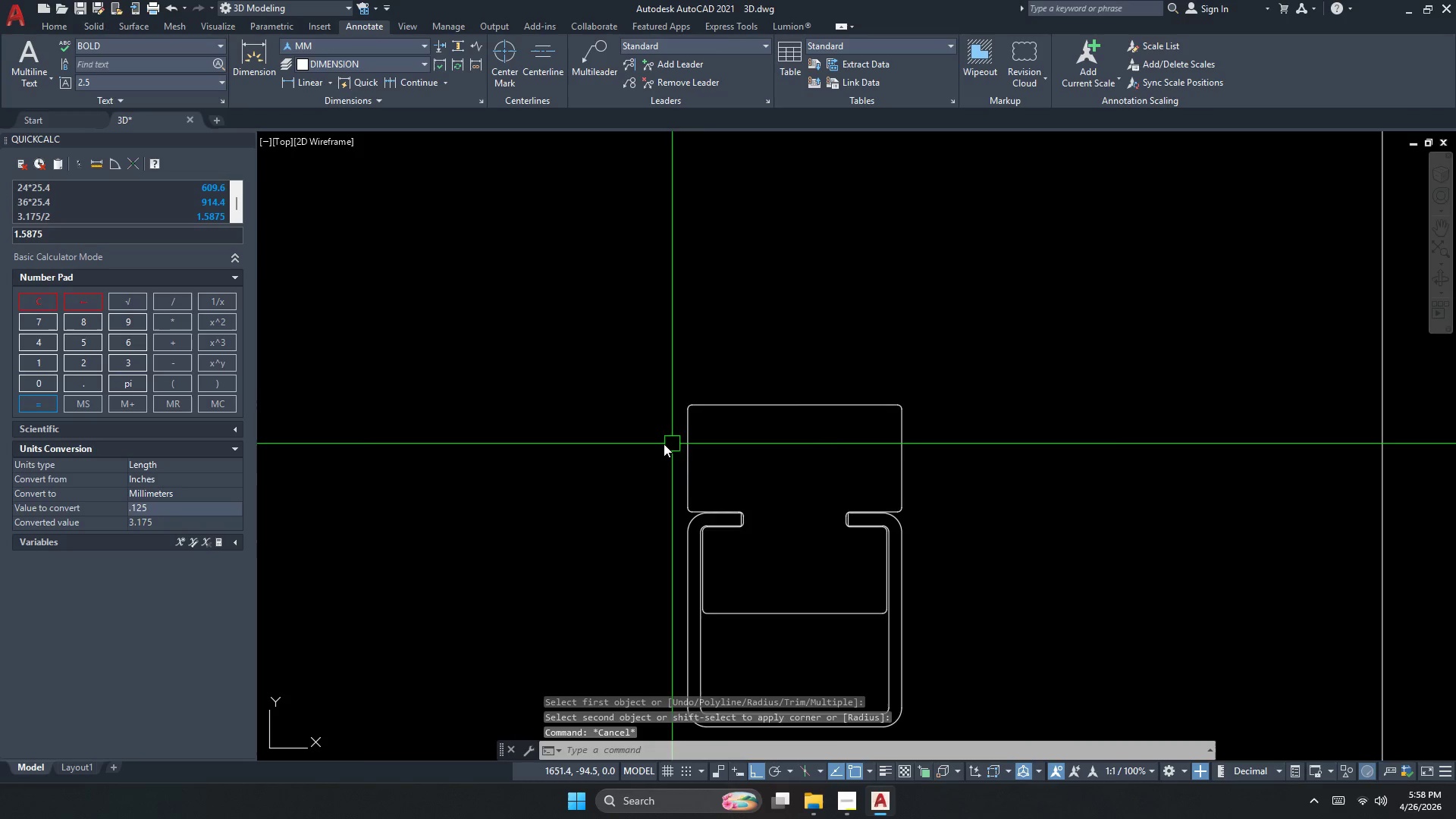 
scroll: coordinate [658, 444], scroll_direction: down, amount: 3.0
 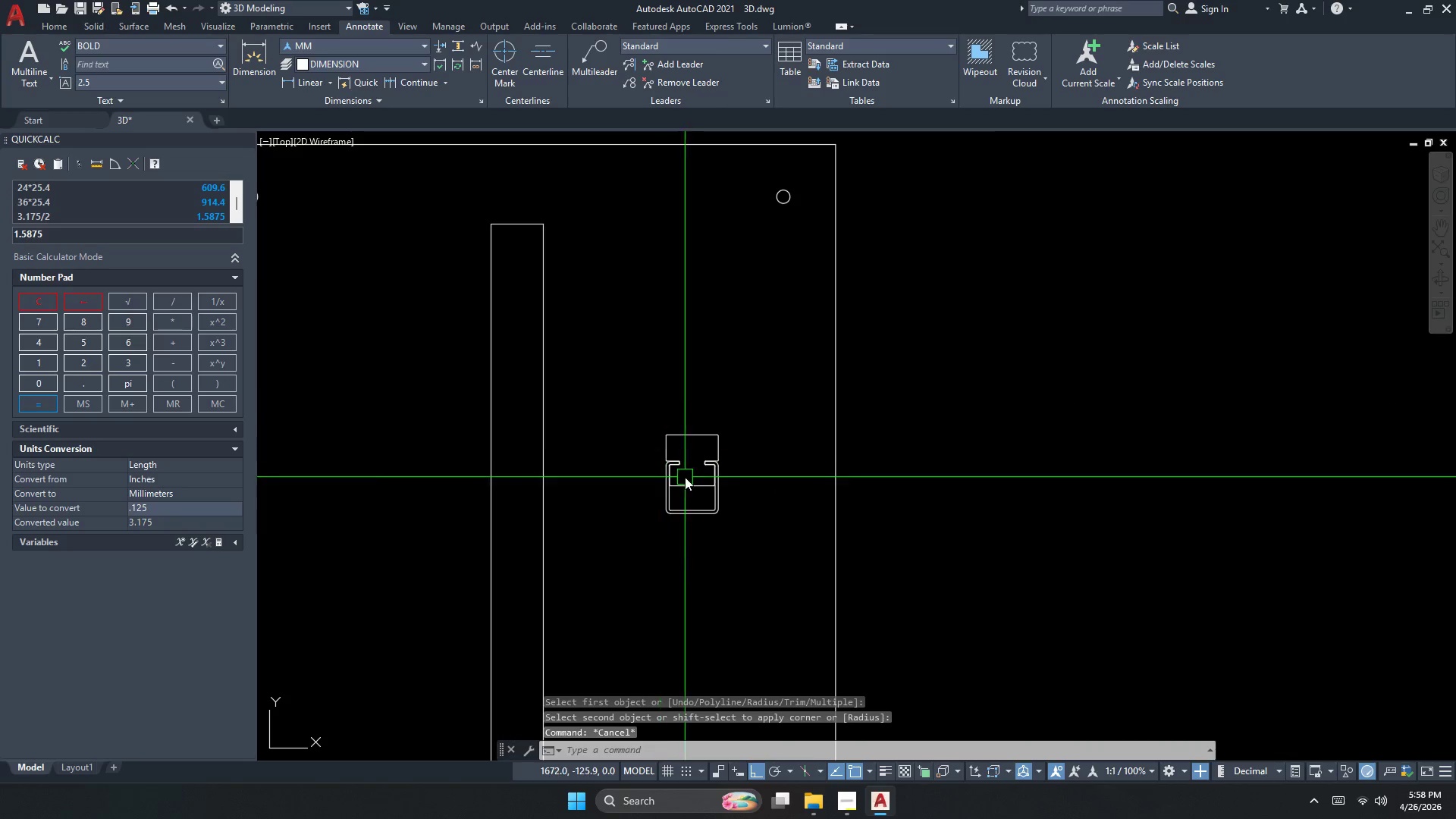 
scroll: coordinate [685, 477], scroll_direction: up, amount: 1.0
 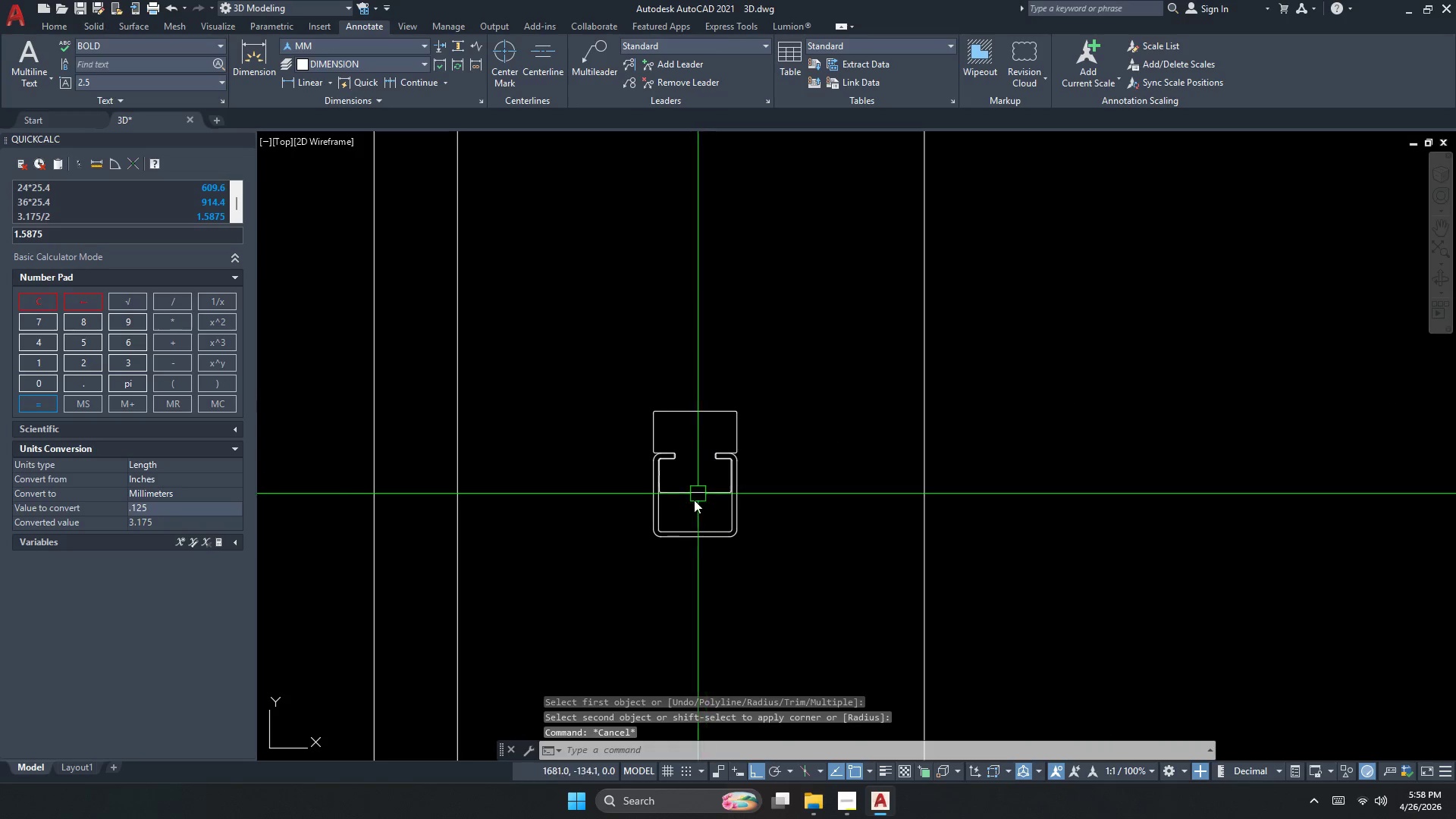 
key(Escape)
 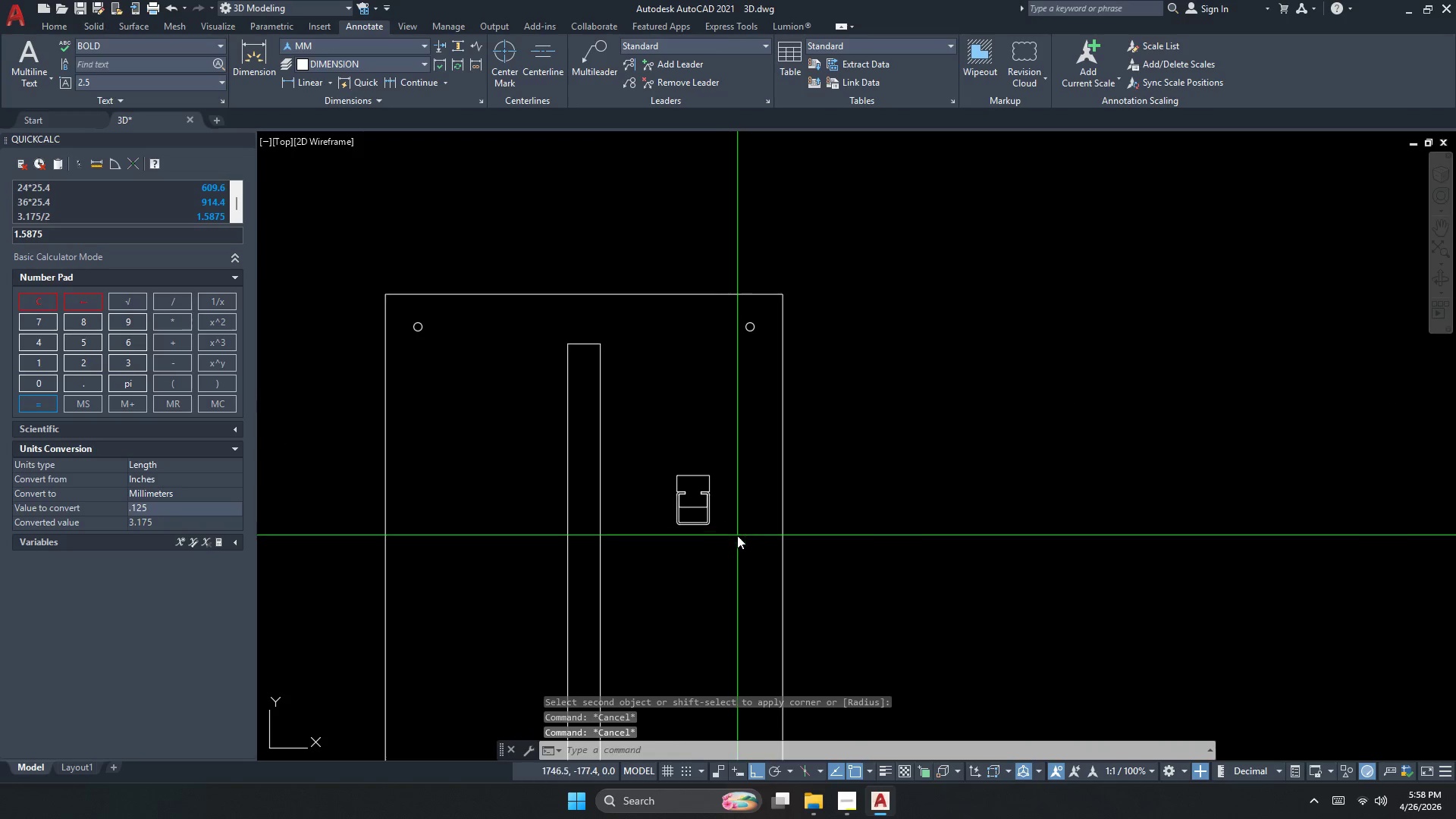 
scroll: coordinate [692, 517], scroll_direction: down, amount: 2.0
 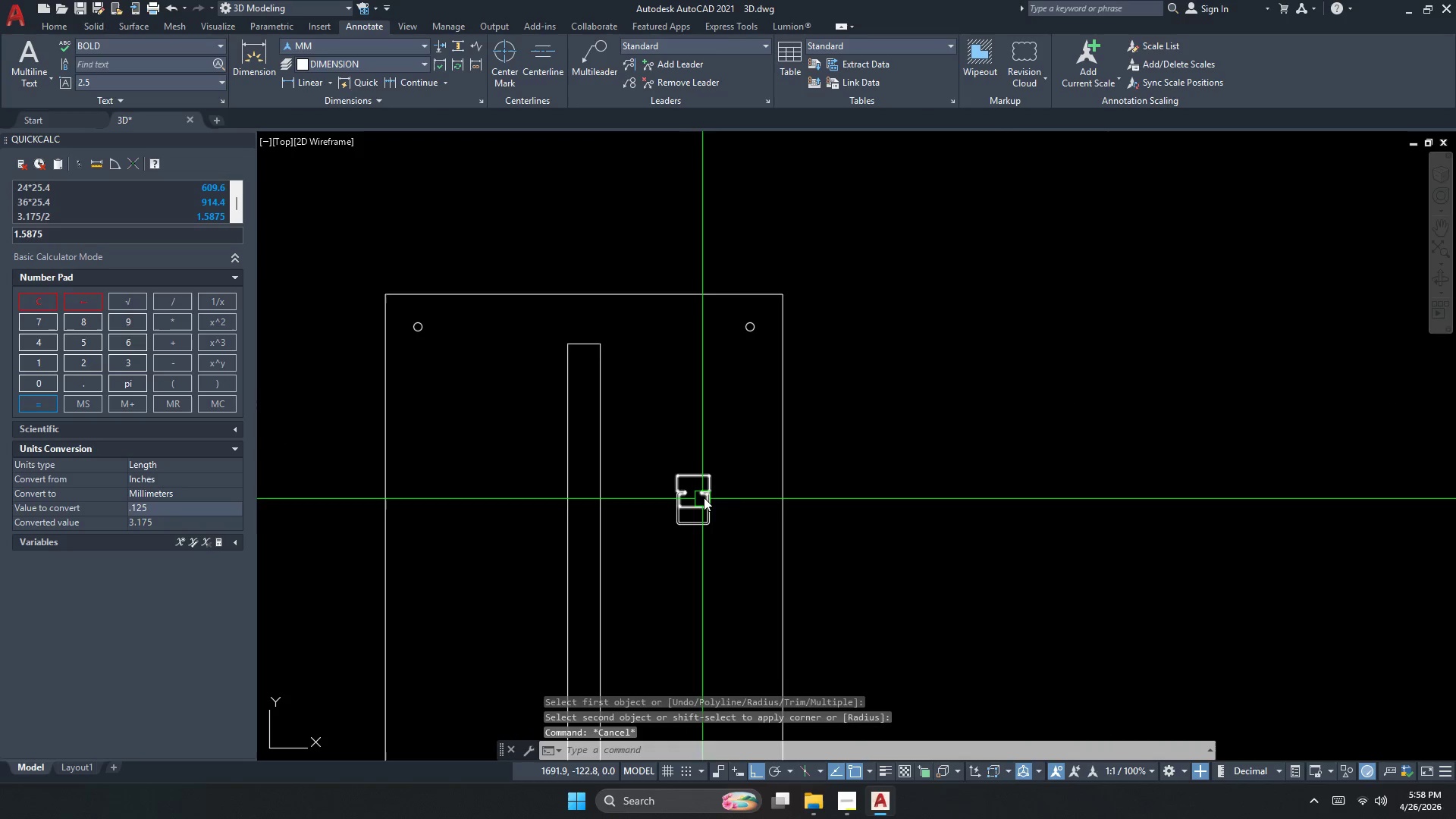 
double_click([633, 451])
 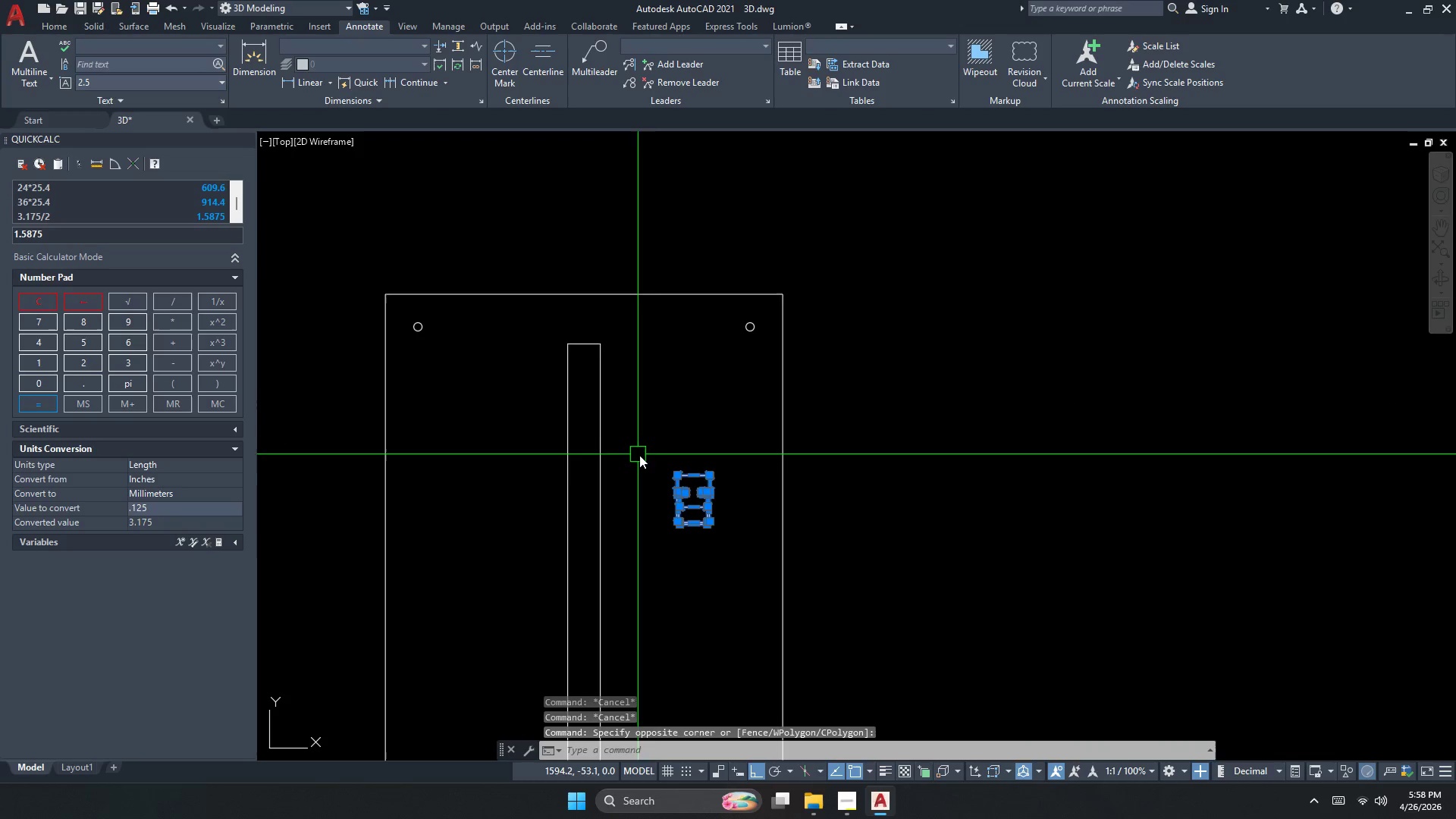 
key(Escape)
 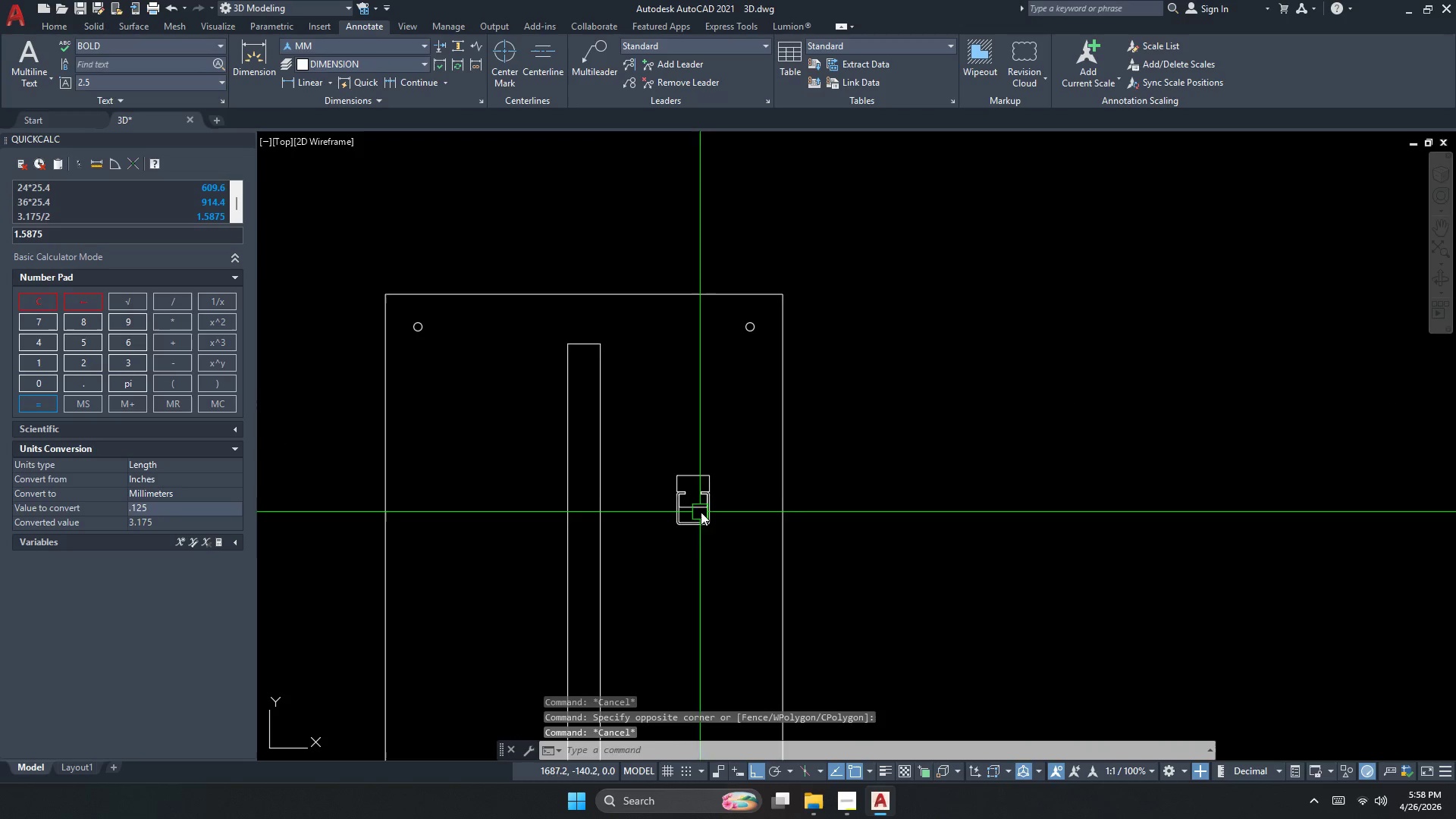 
left_click([736, 521])
 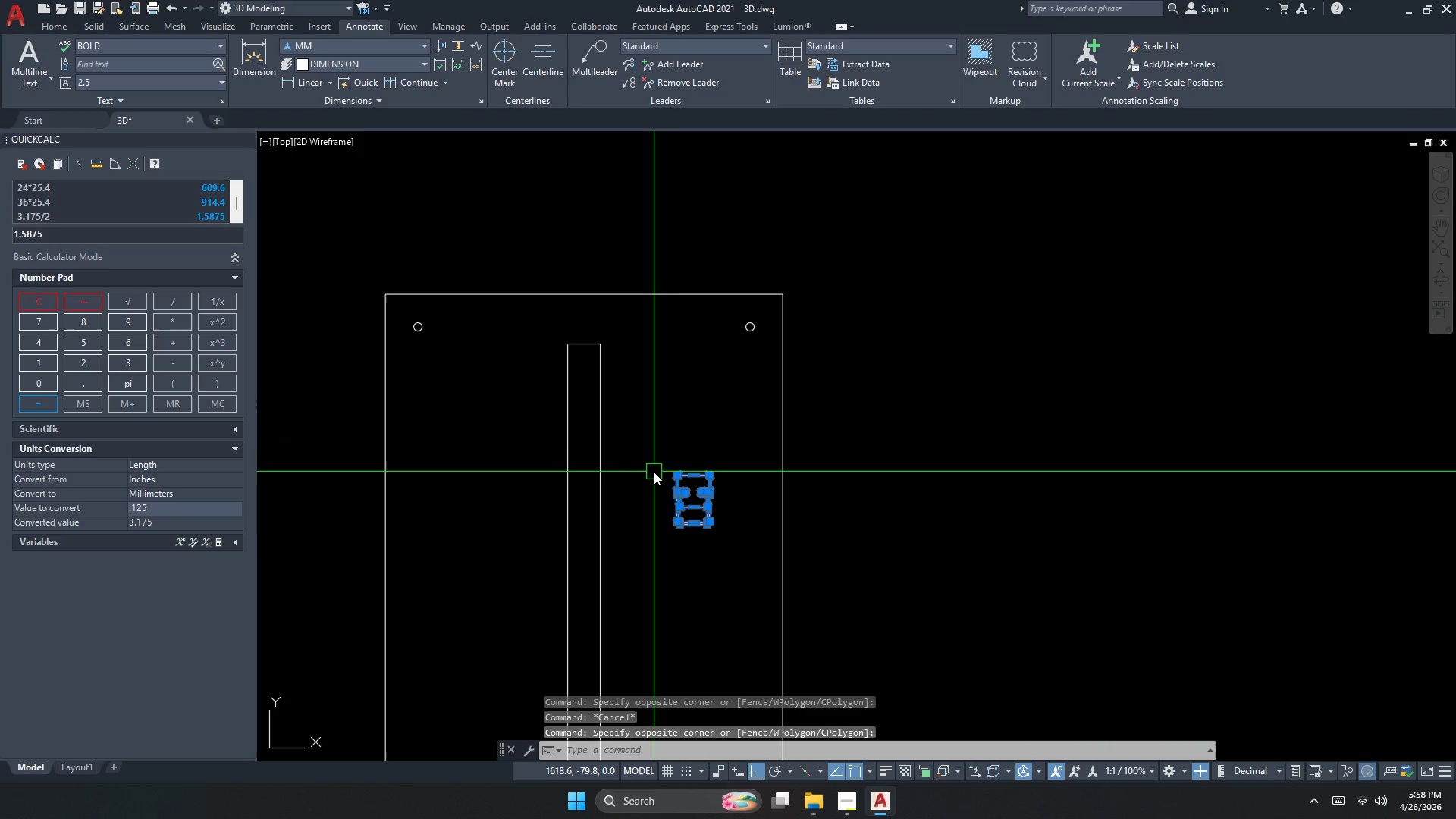 
key(M)
 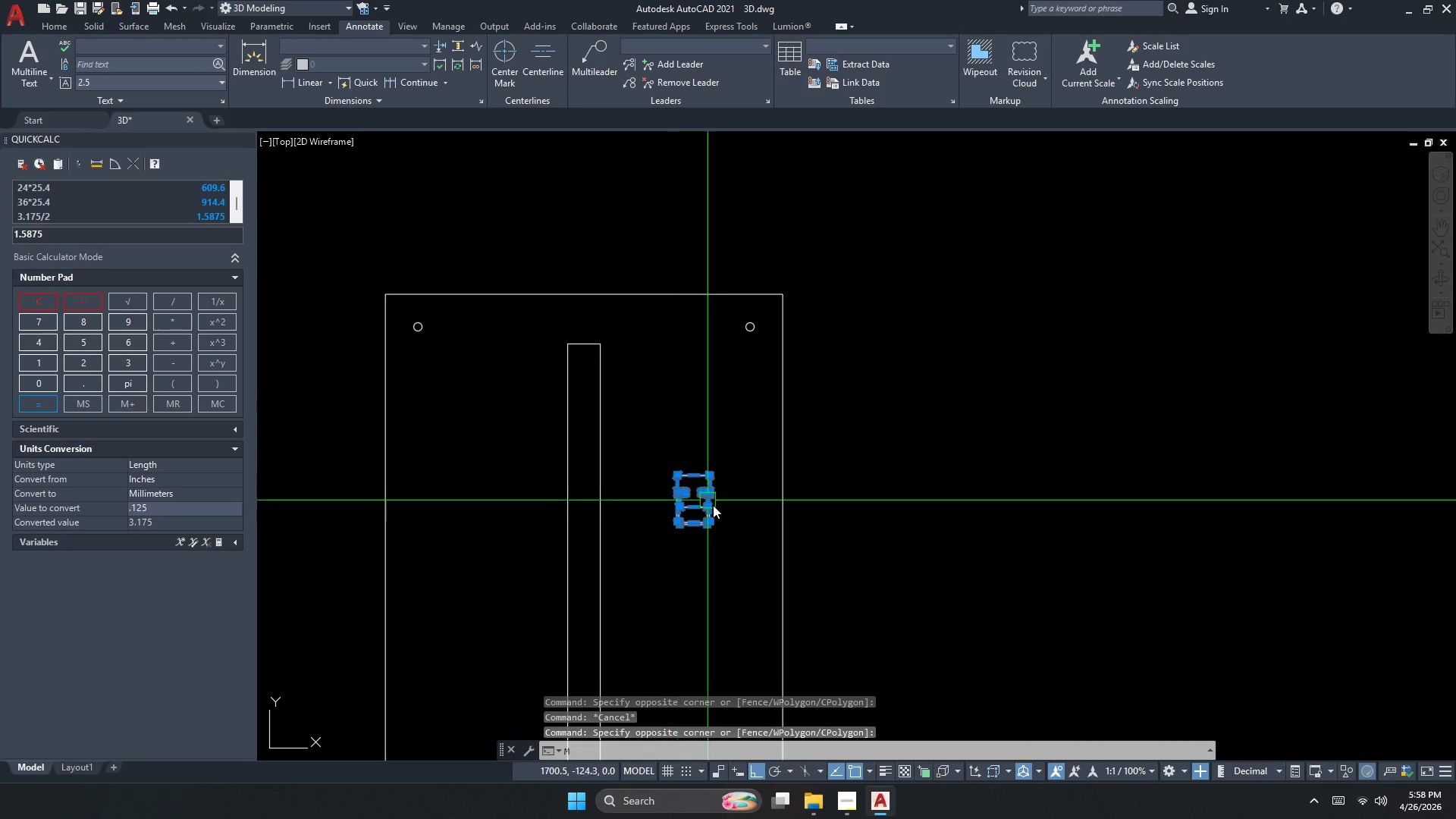 
key(Space)
 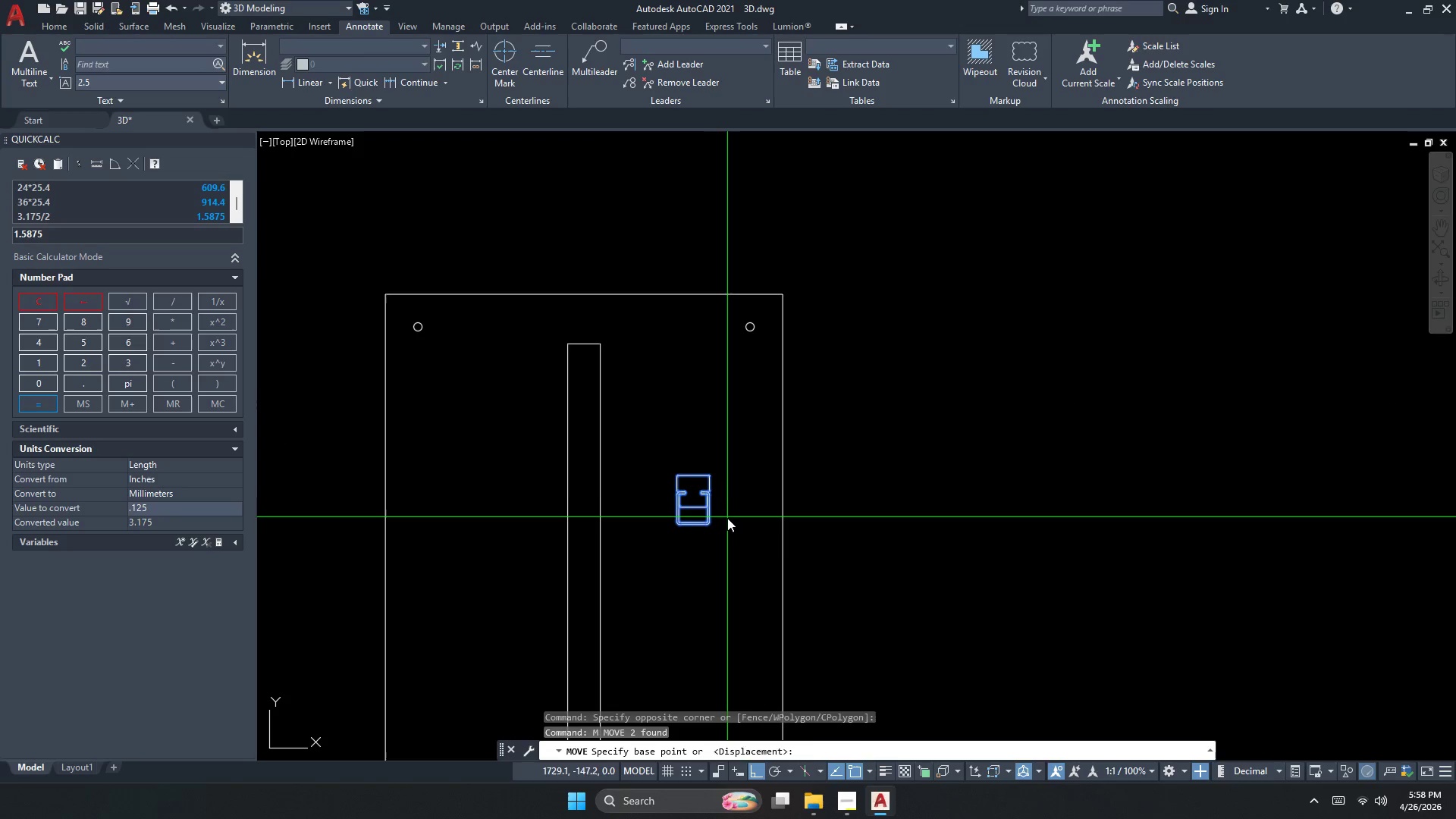 
left_click_drag(start_coordinate=[729, 519], to_coordinate=[730, 497])
 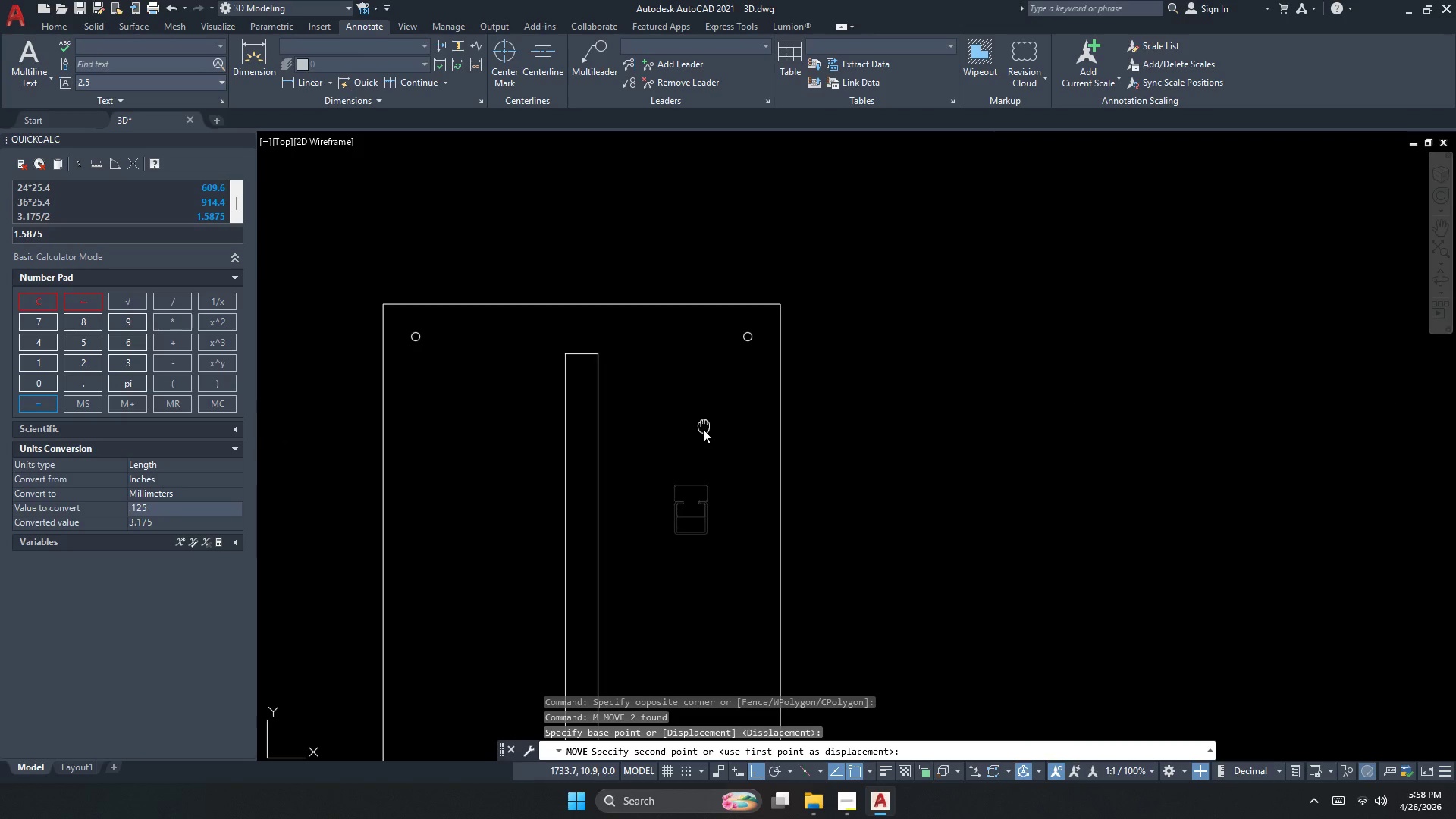 
left_click([674, 333])
 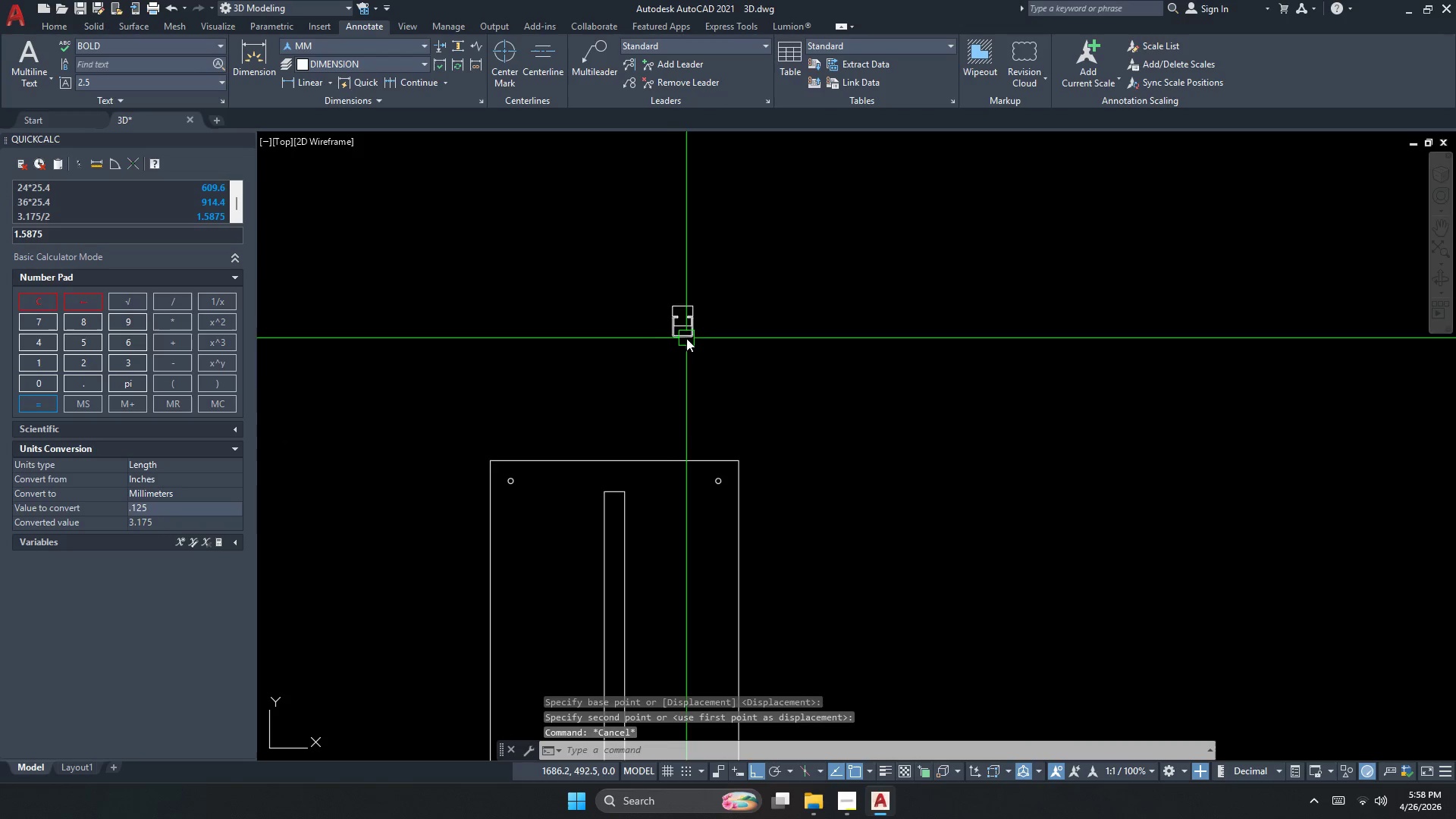 
scroll: coordinate [692, 531], scroll_direction: down, amount: 1.0
 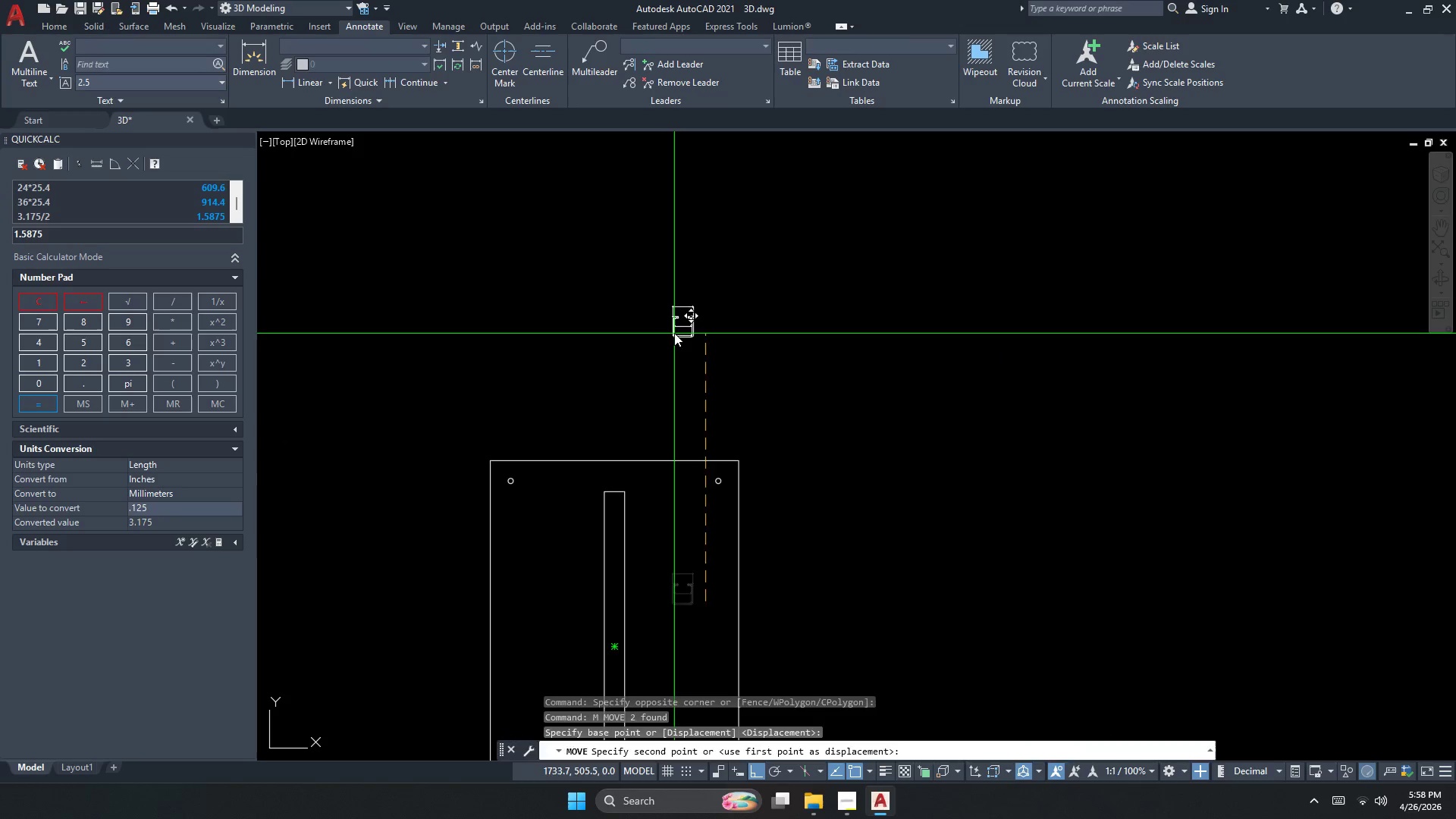 
key(Escape)
 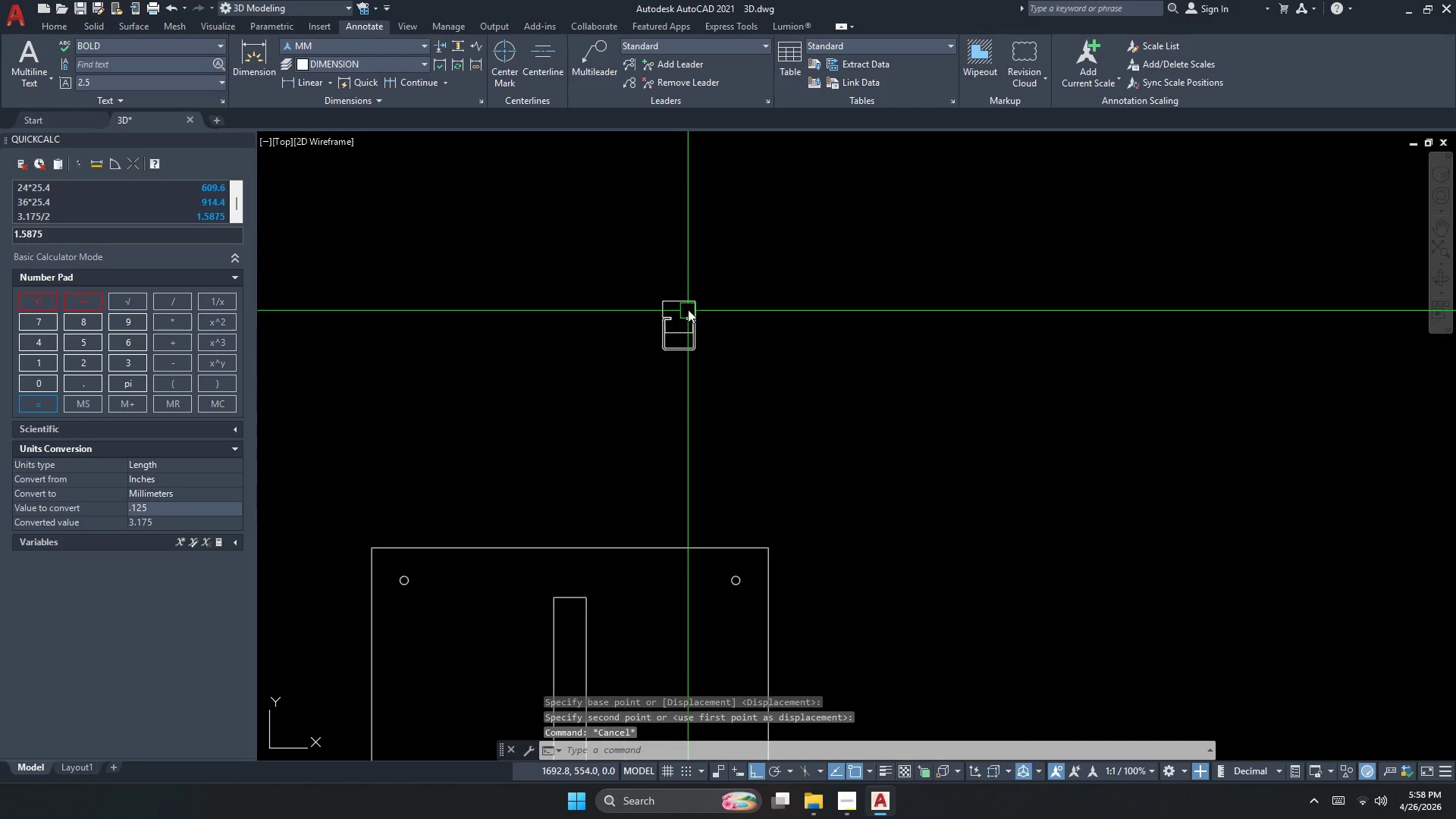 
left_click_drag(start_coordinate=[770, 441], to_coordinate=[755, 428])
 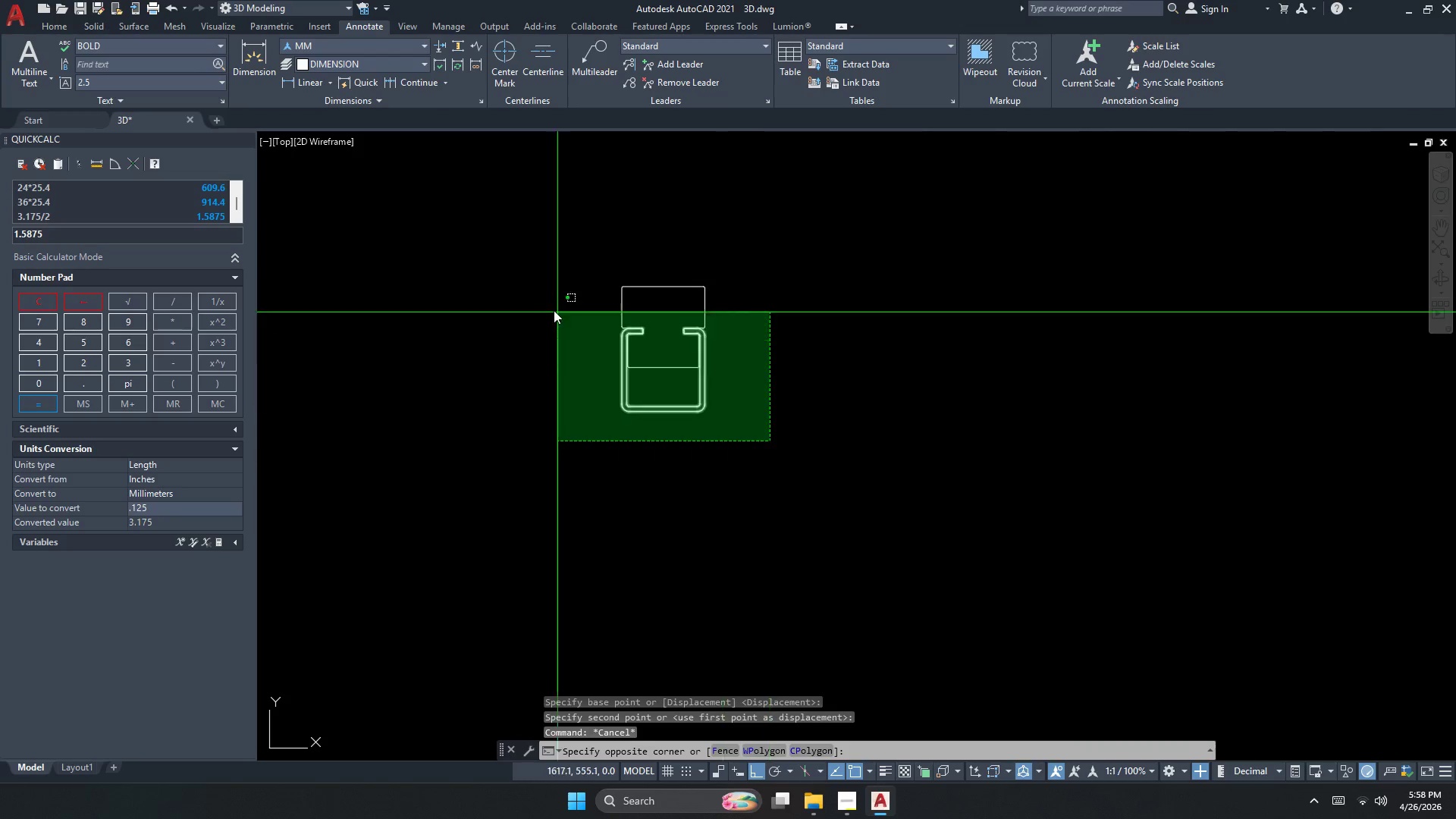 
scroll: coordinate [688, 309], scroll_direction: up, amount: 3.0
 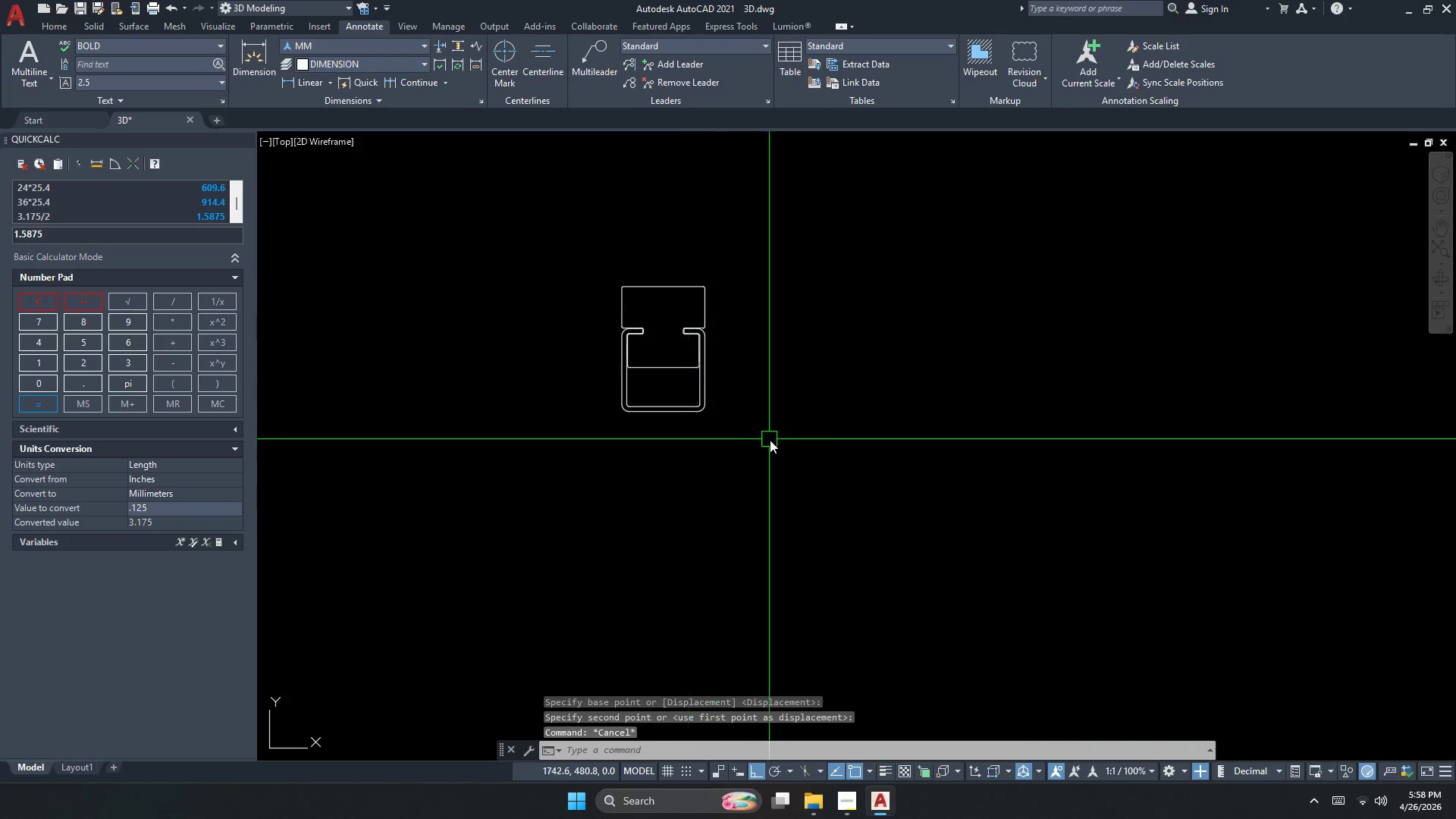 
double_click([552, 309])
 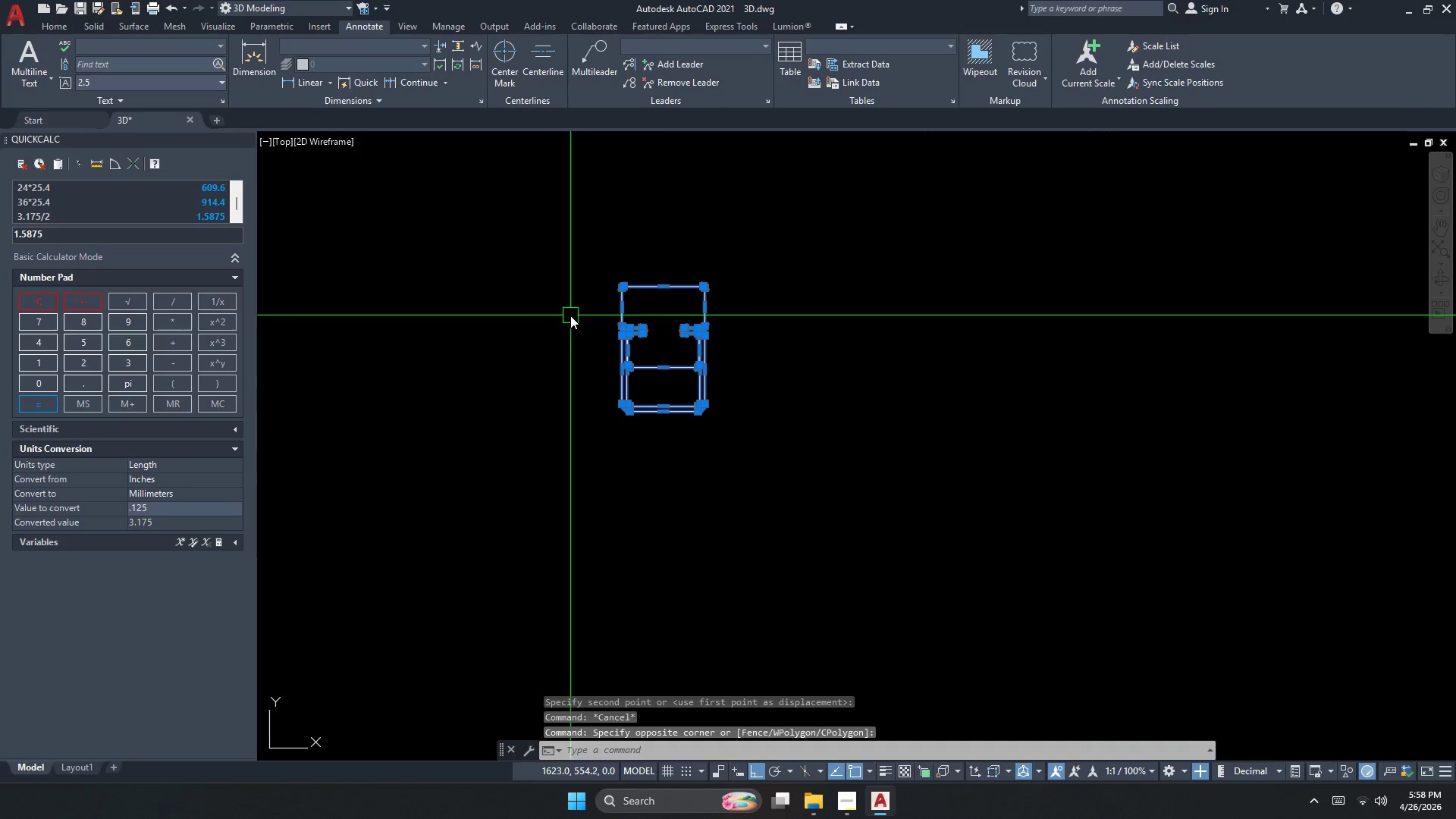 
key(Escape)
 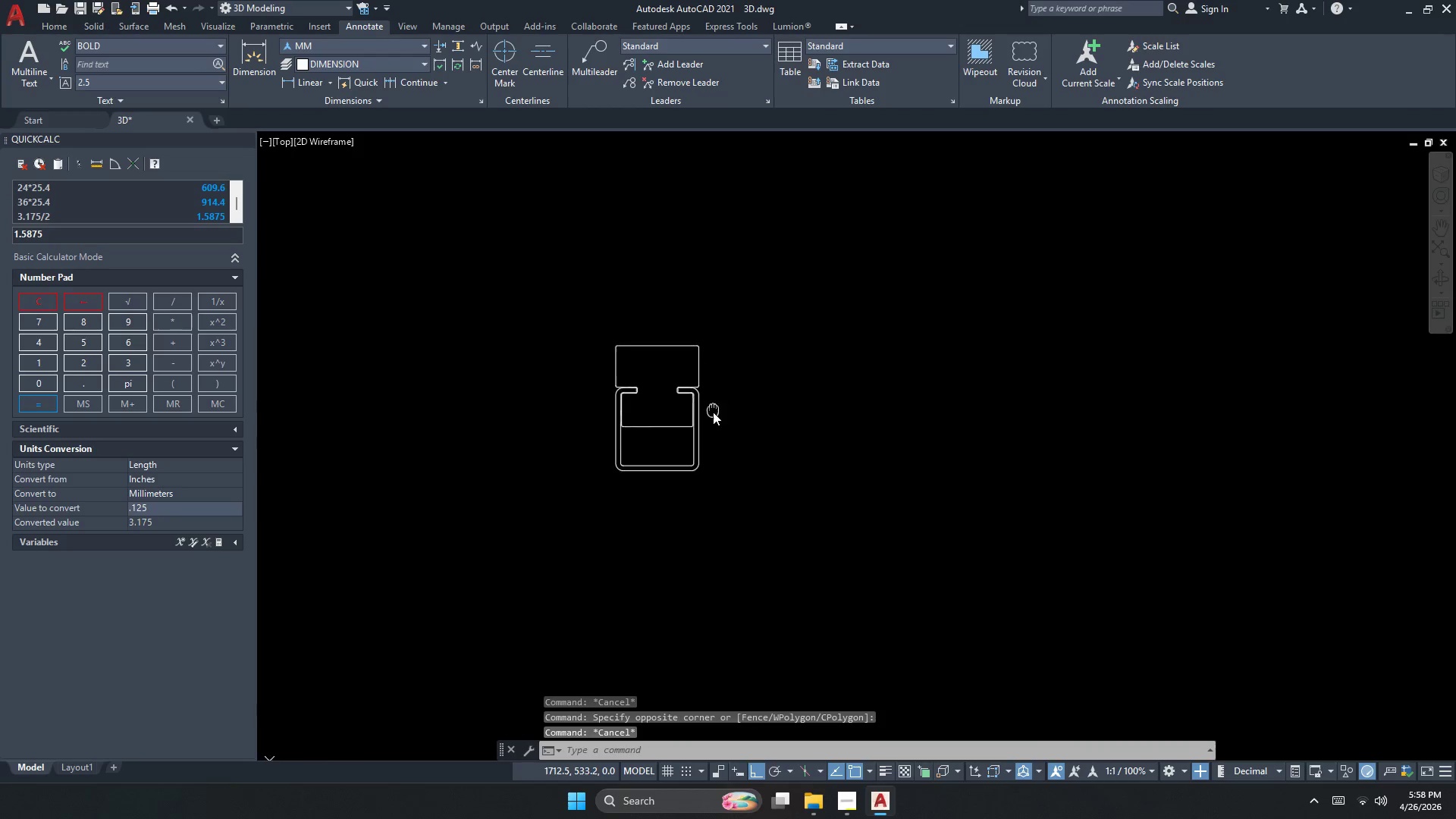 
key(Escape)
 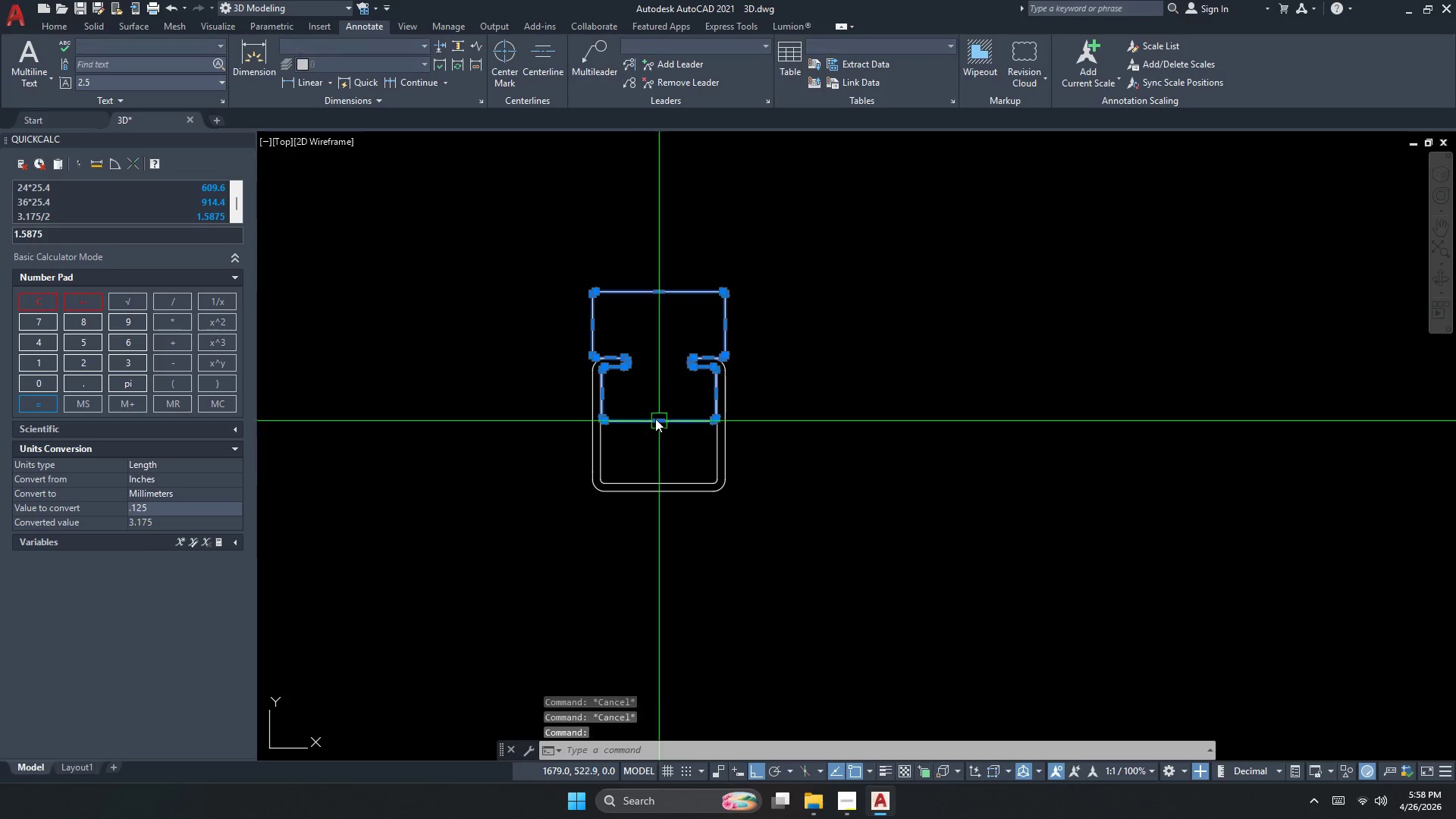 
scroll: coordinate [652, 453], scroll_direction: up, amount: 1.0
 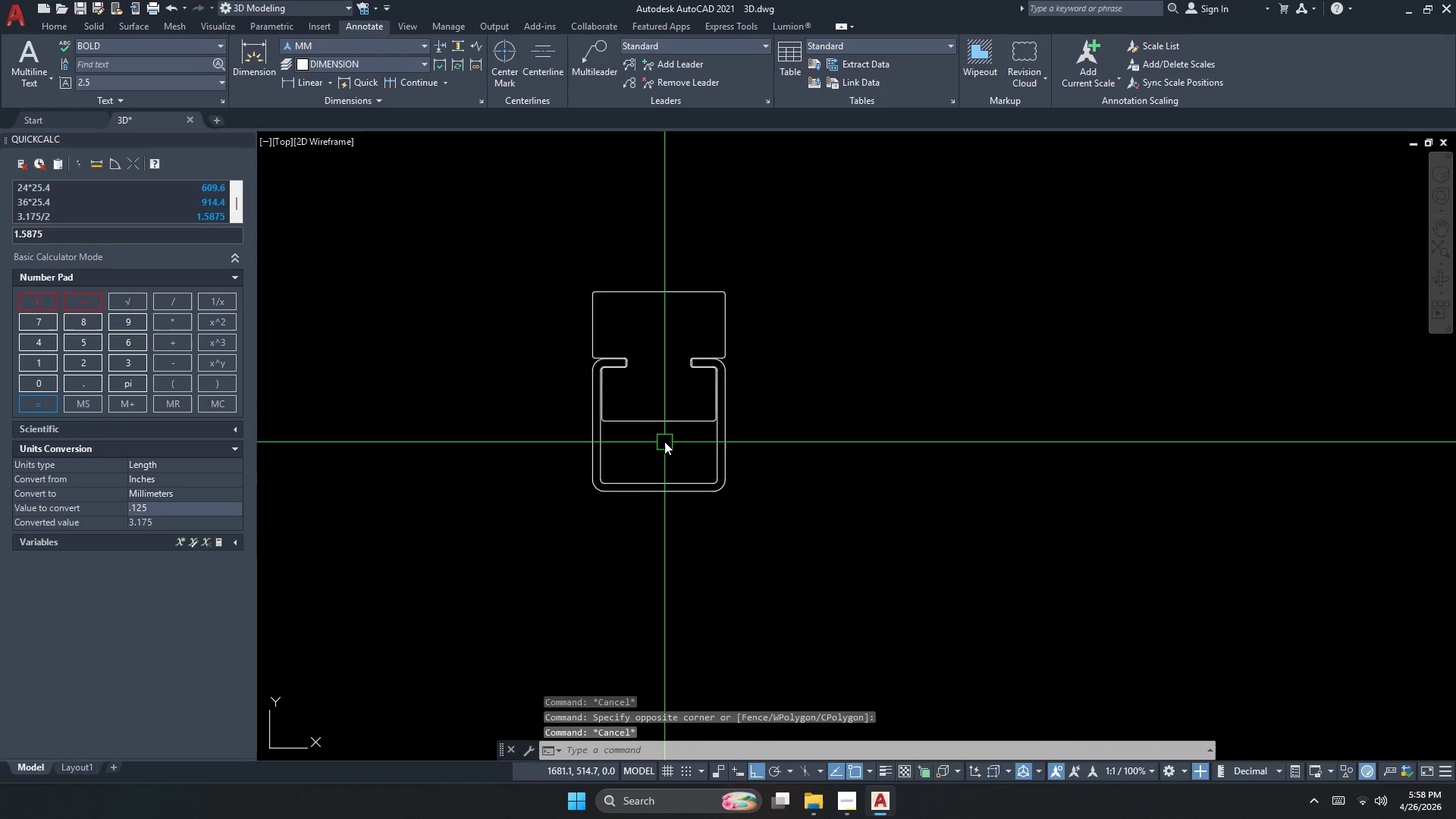 
double_click([648, 400])
 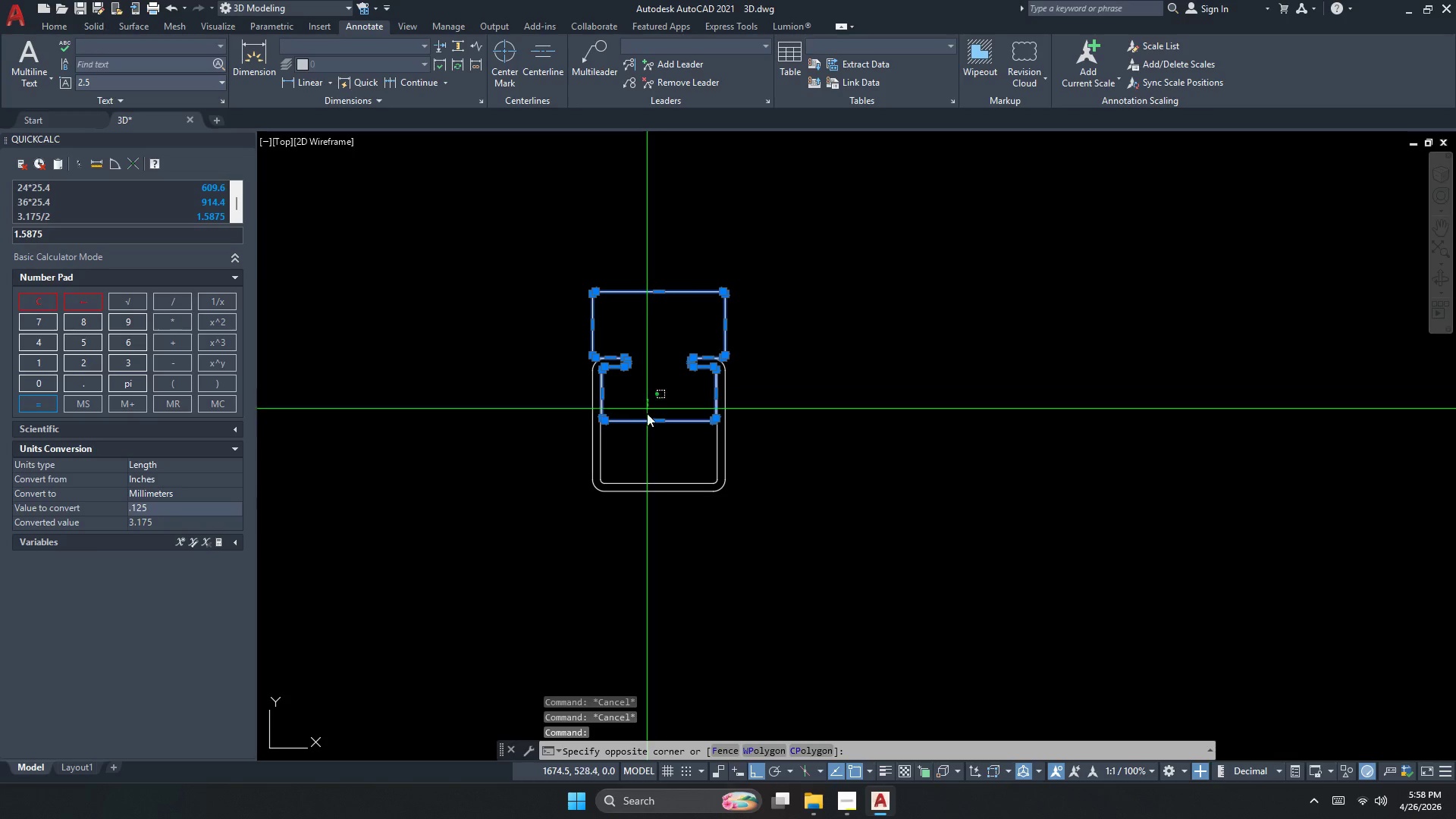 
key(Escape)
key(Escape)
key(Escape)
key(Escape)
type(dli)
key(Escape)
type(dli )
 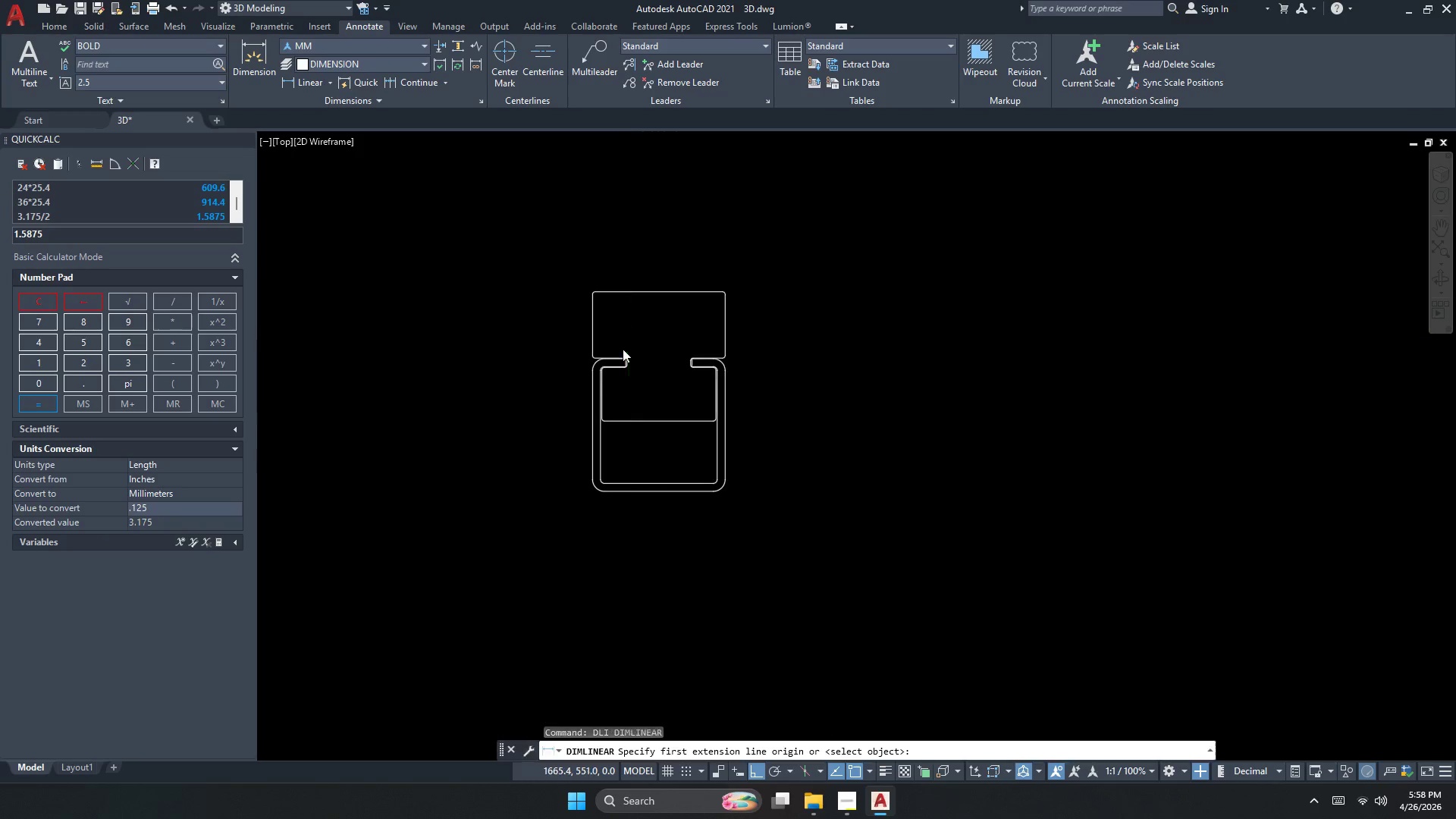 
scroll: coordinate [622, 350], scroll_direction: up, amount: 3.0
 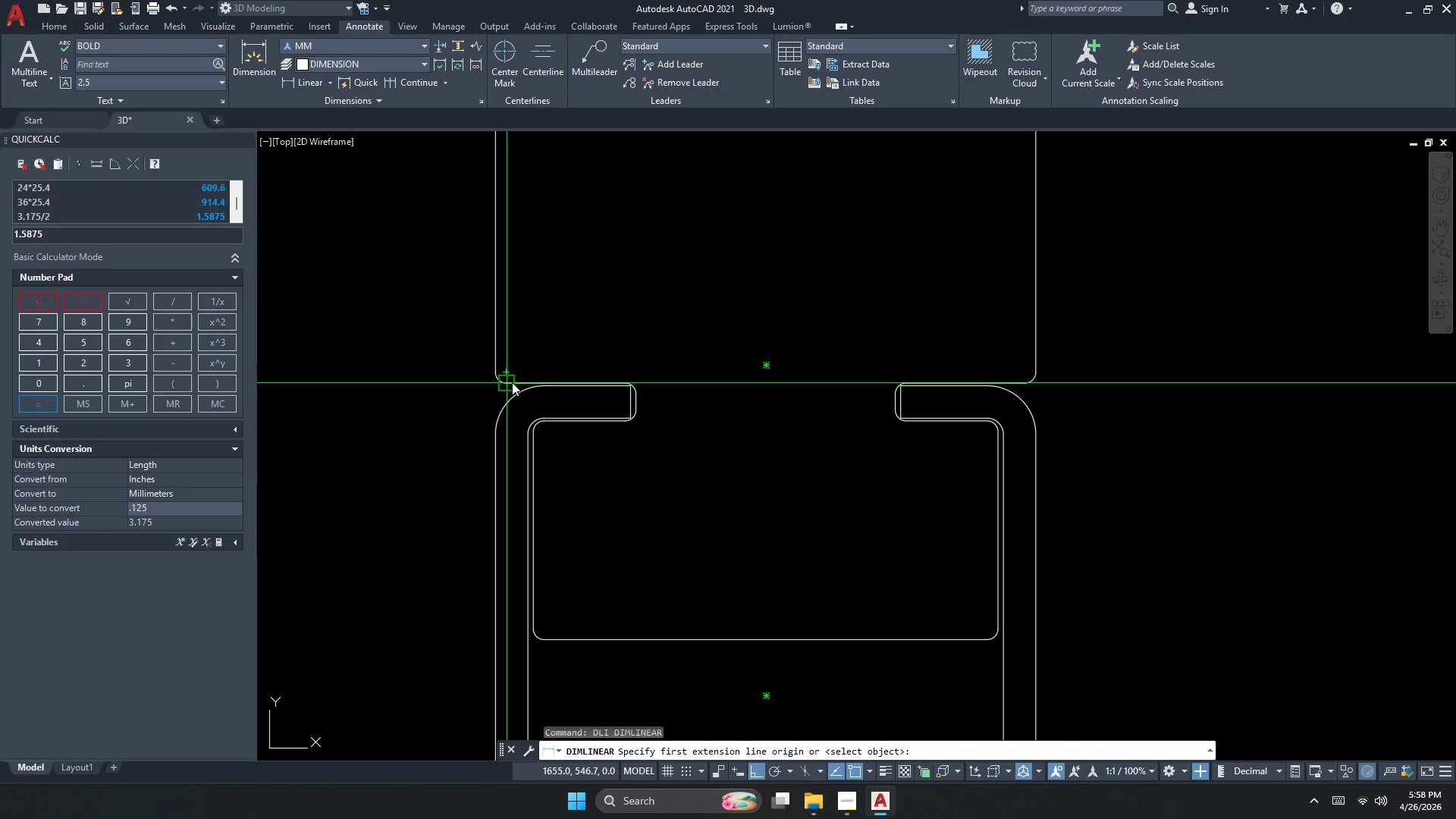 
scroll: coordinate [507, 400], scroll_direction: down, amount: 1.0
 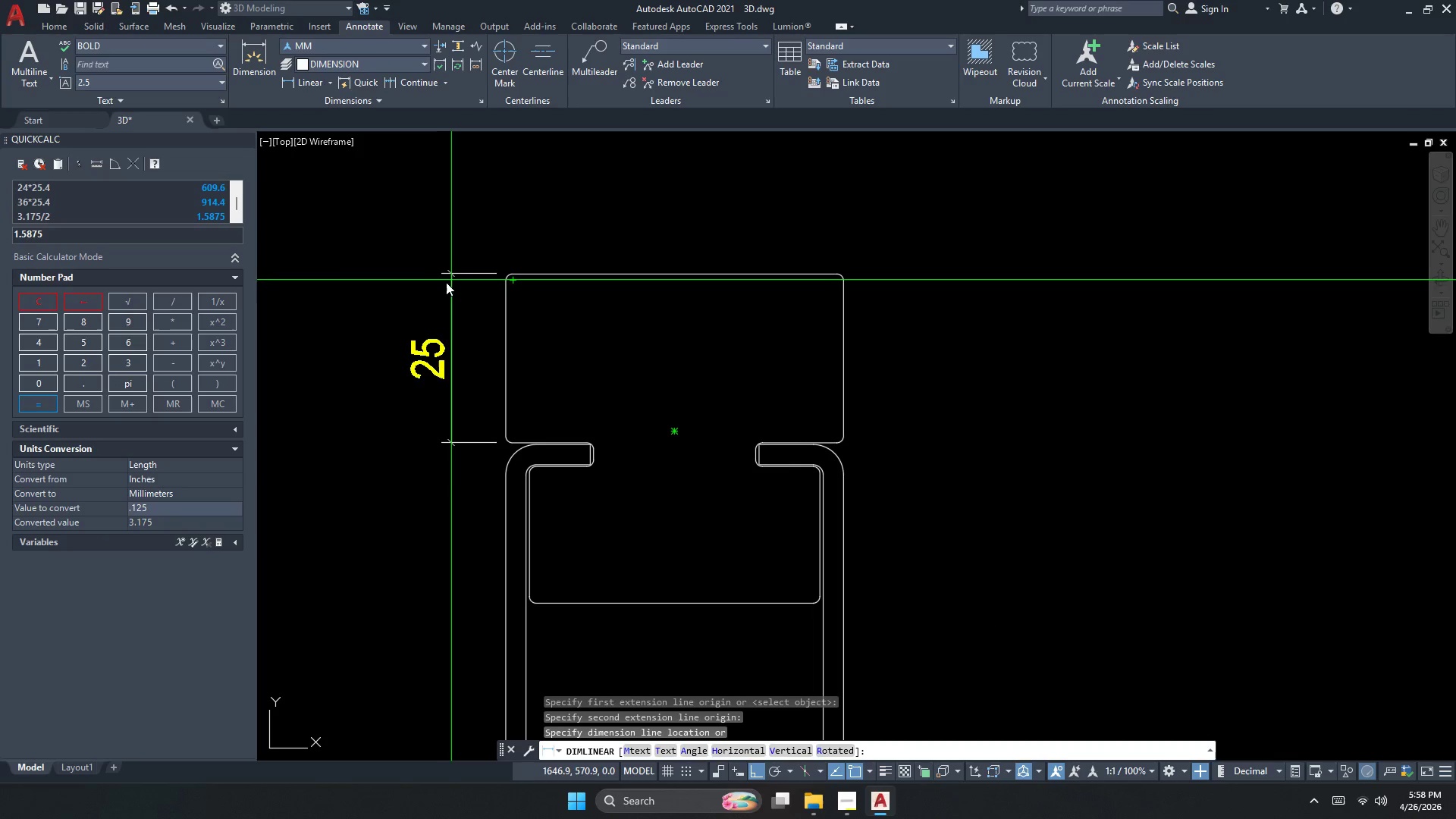 
key(Escape)
 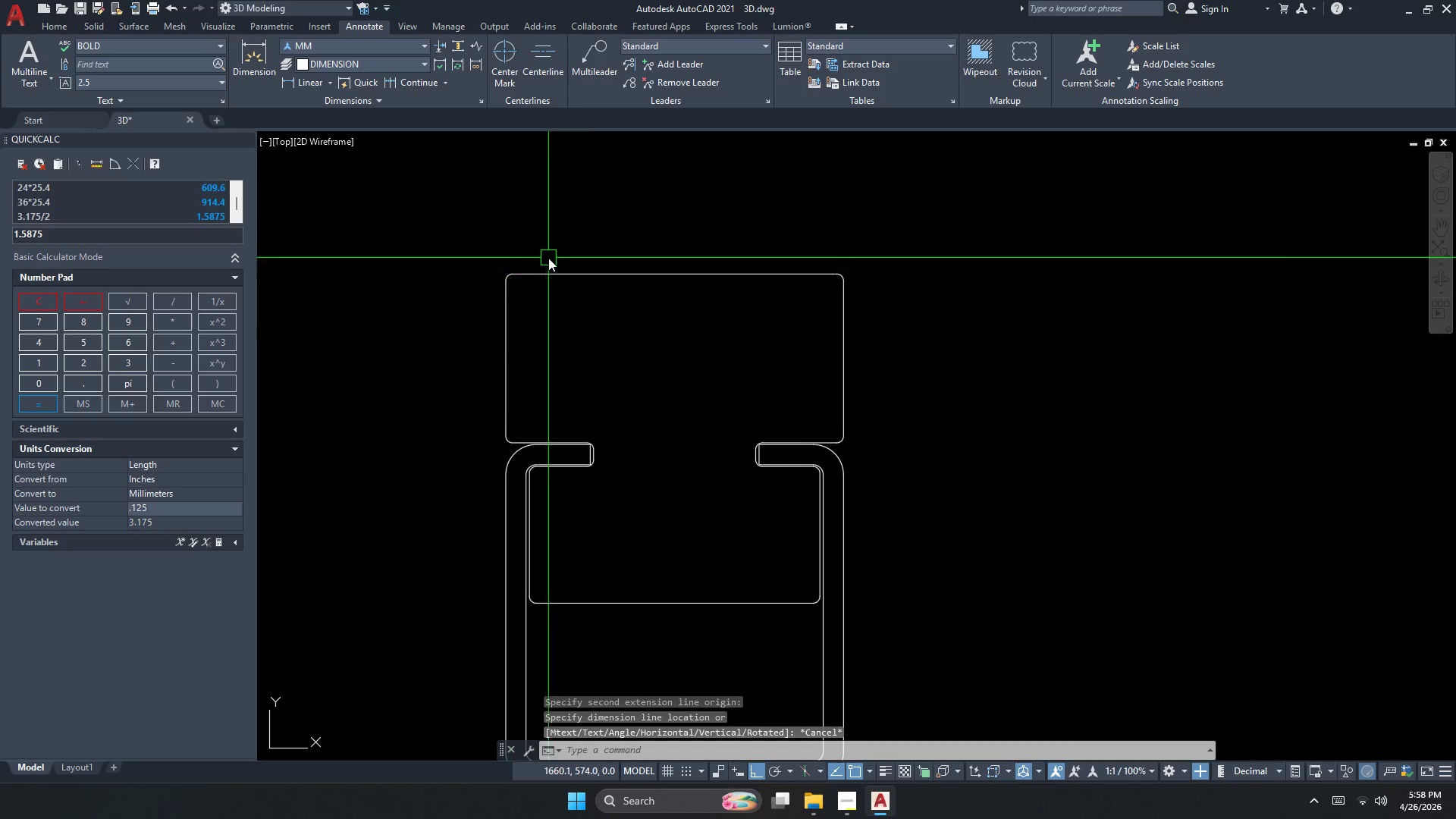 
key(Space)
 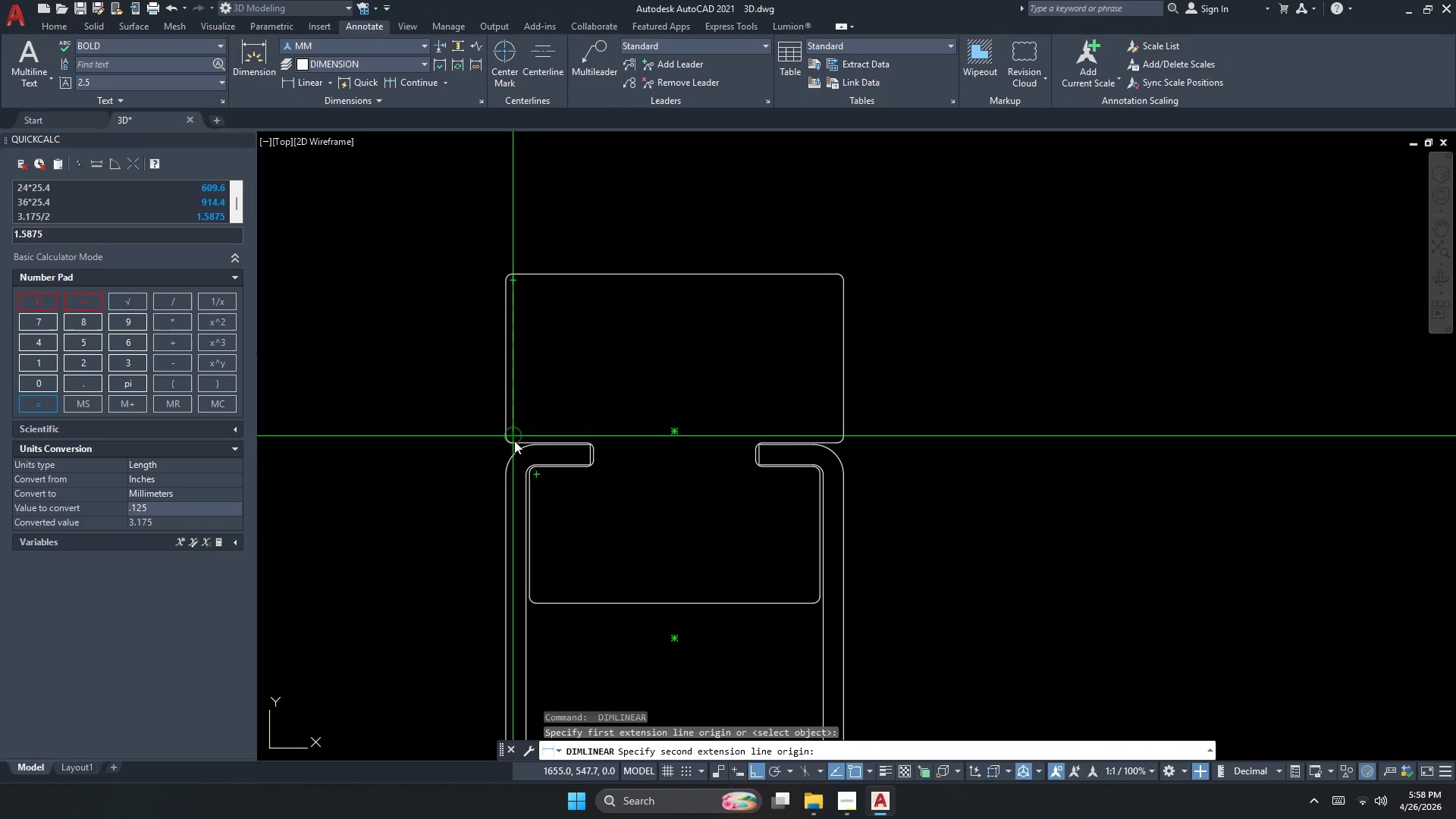 
left_click([519, 446])
 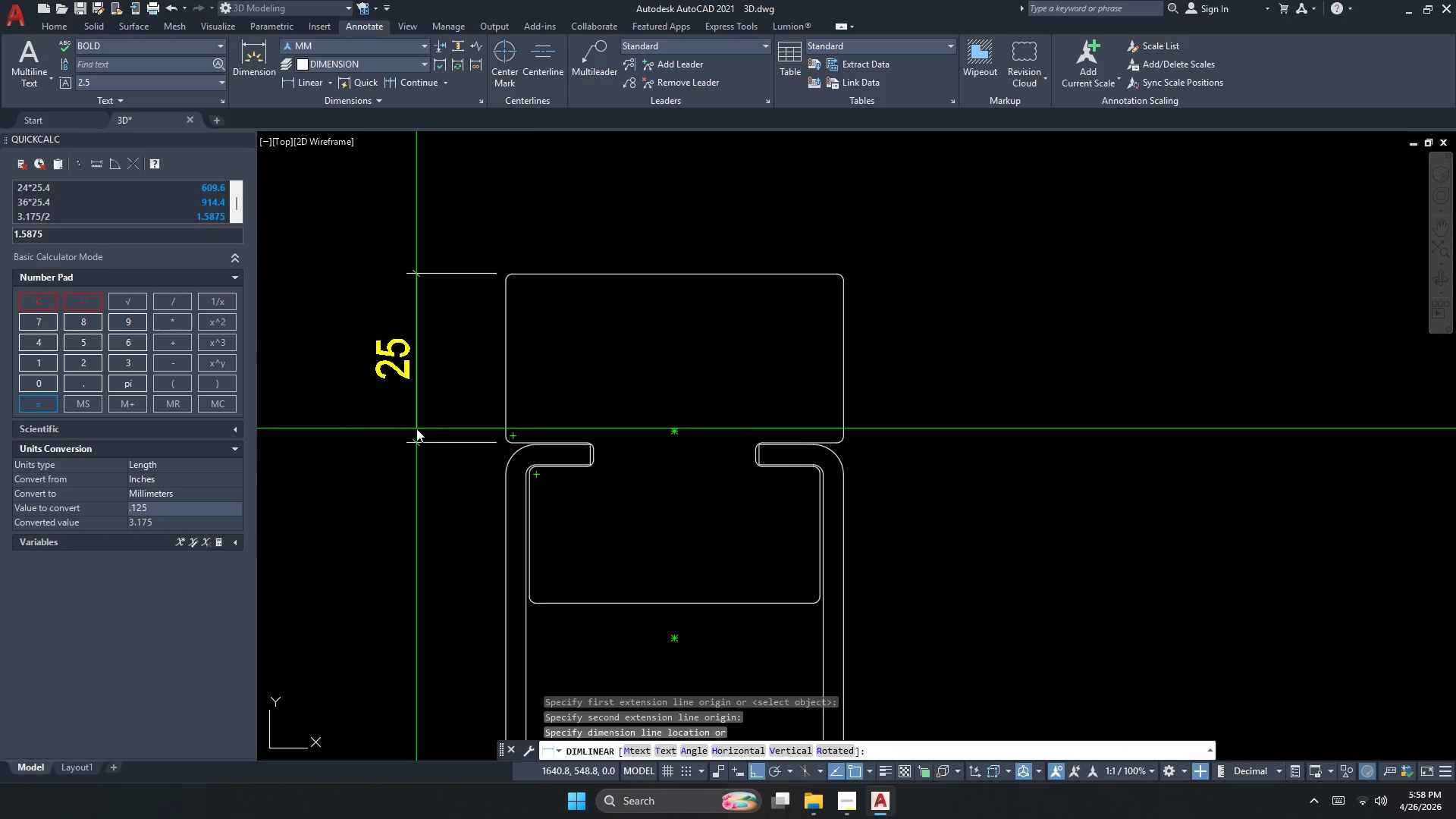 
left_click([416, 428])
 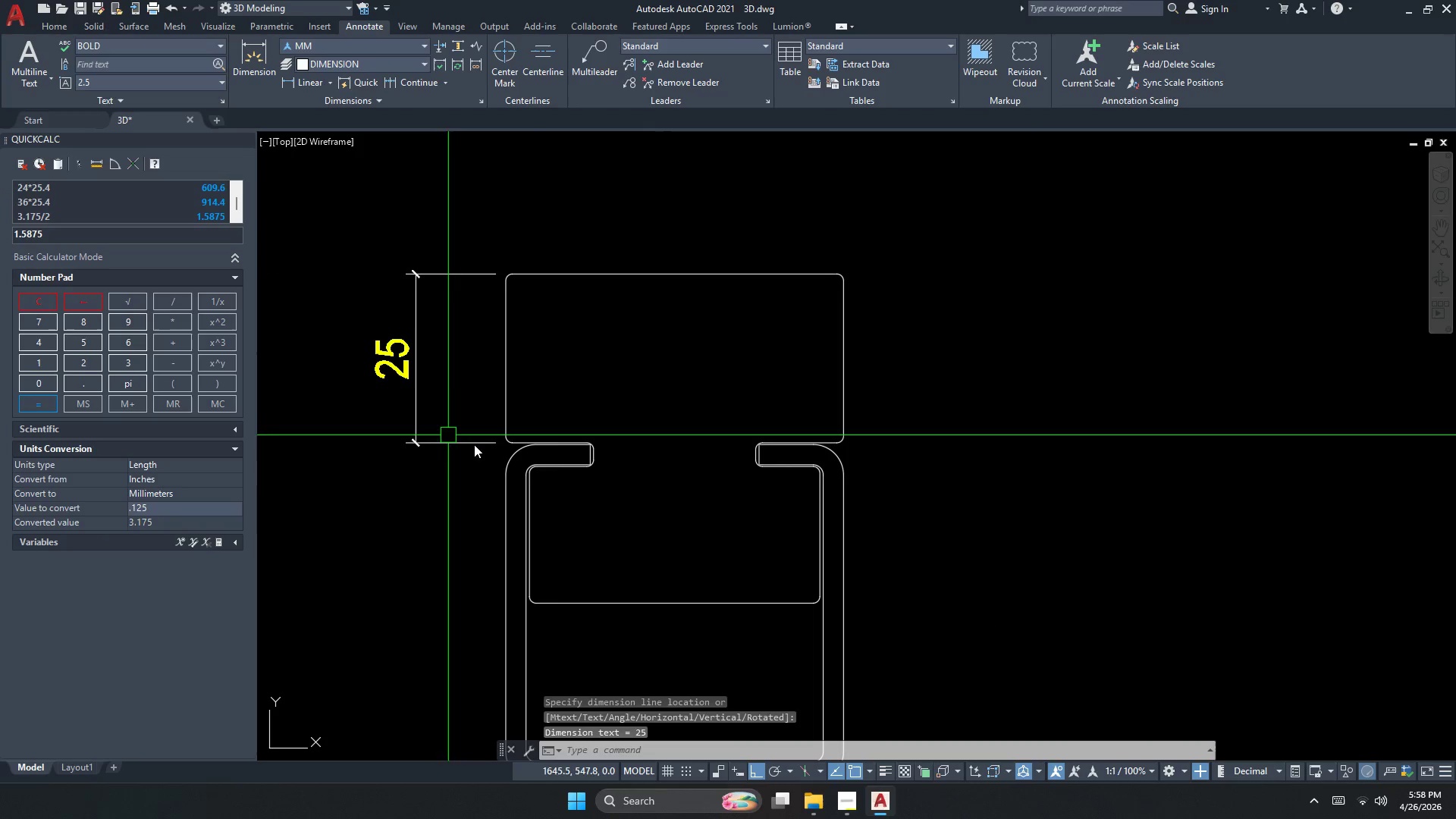 
key(Escape)
 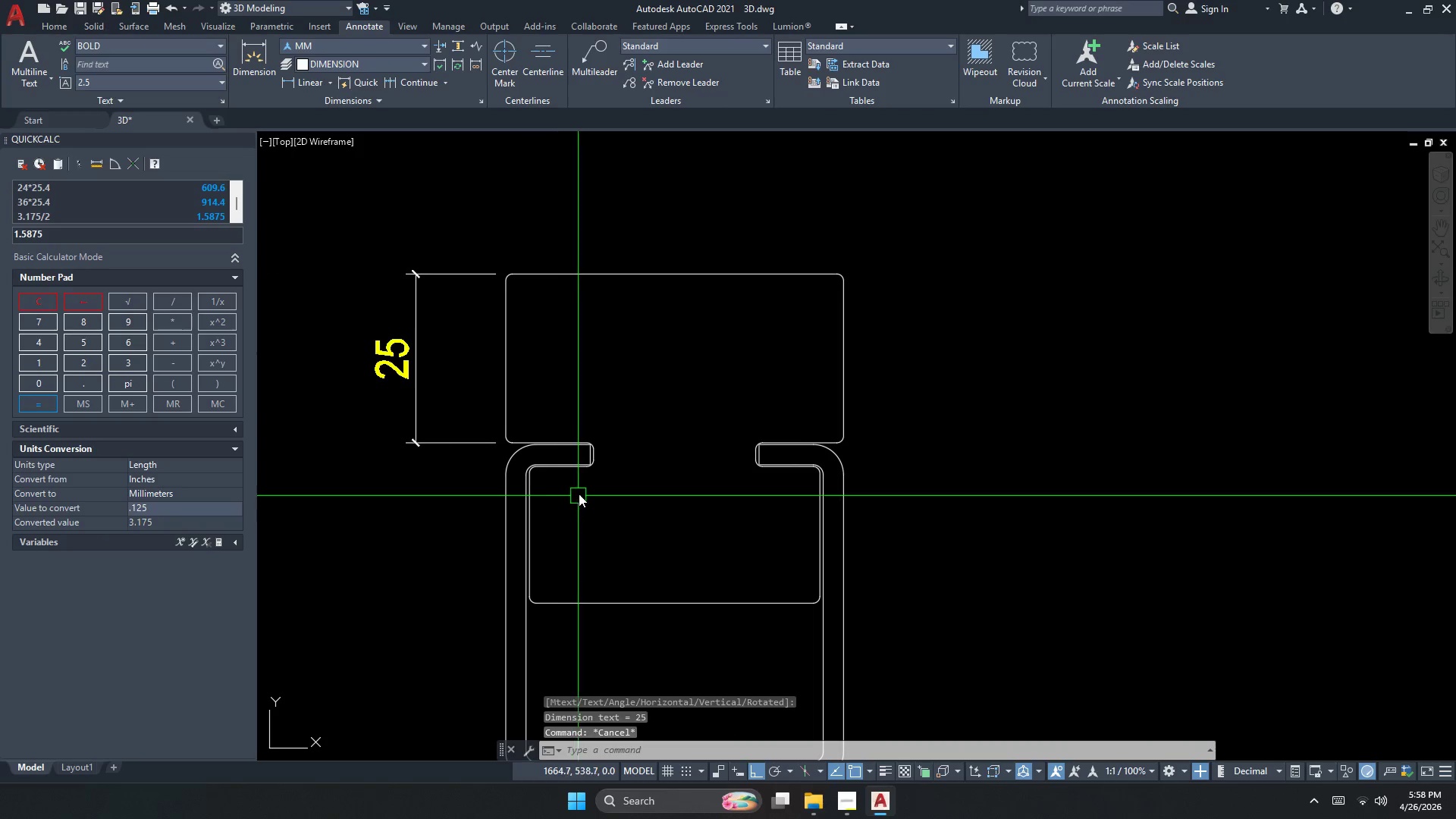 
key(Space)
 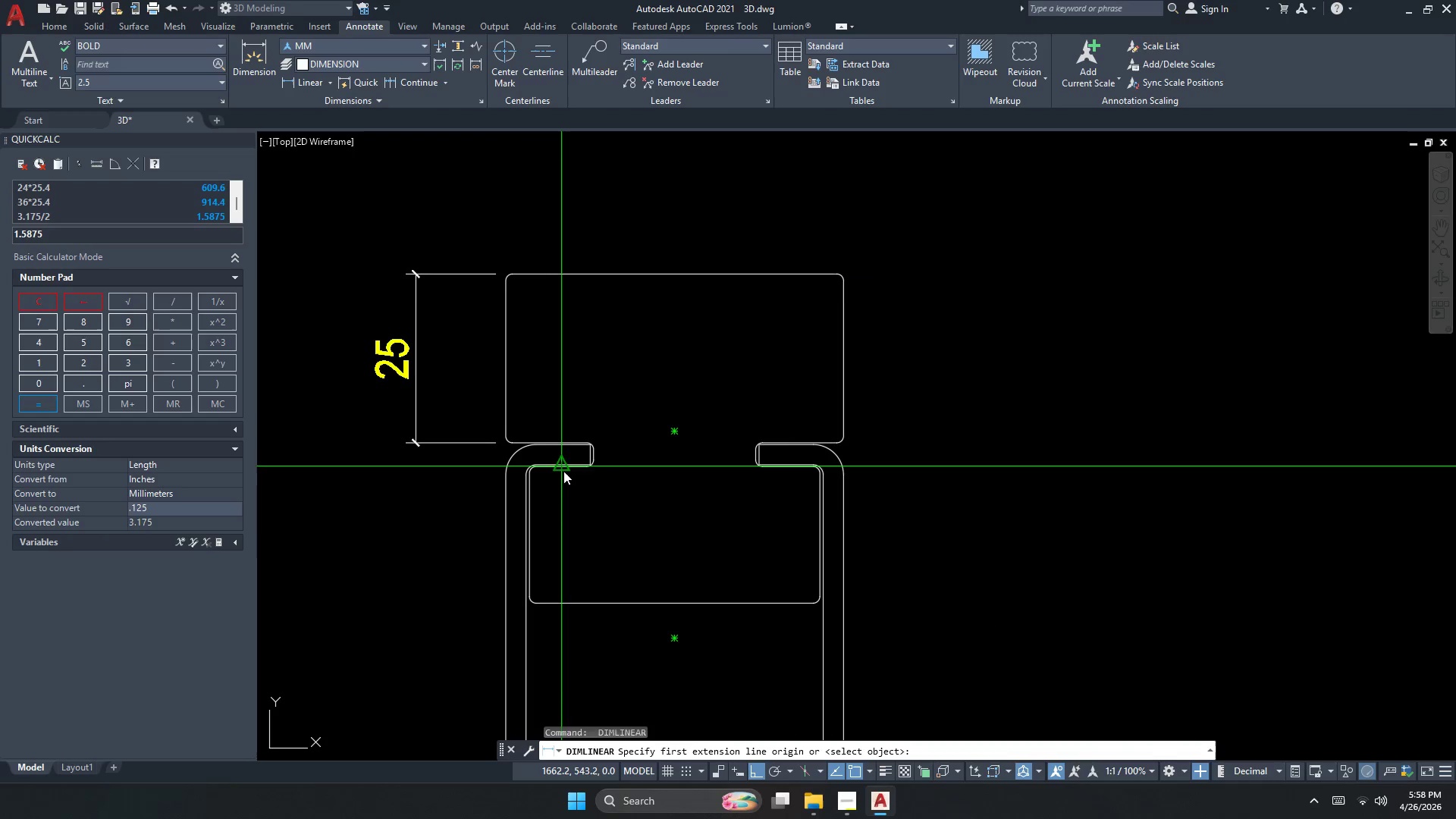 
left_click([563, 471])
 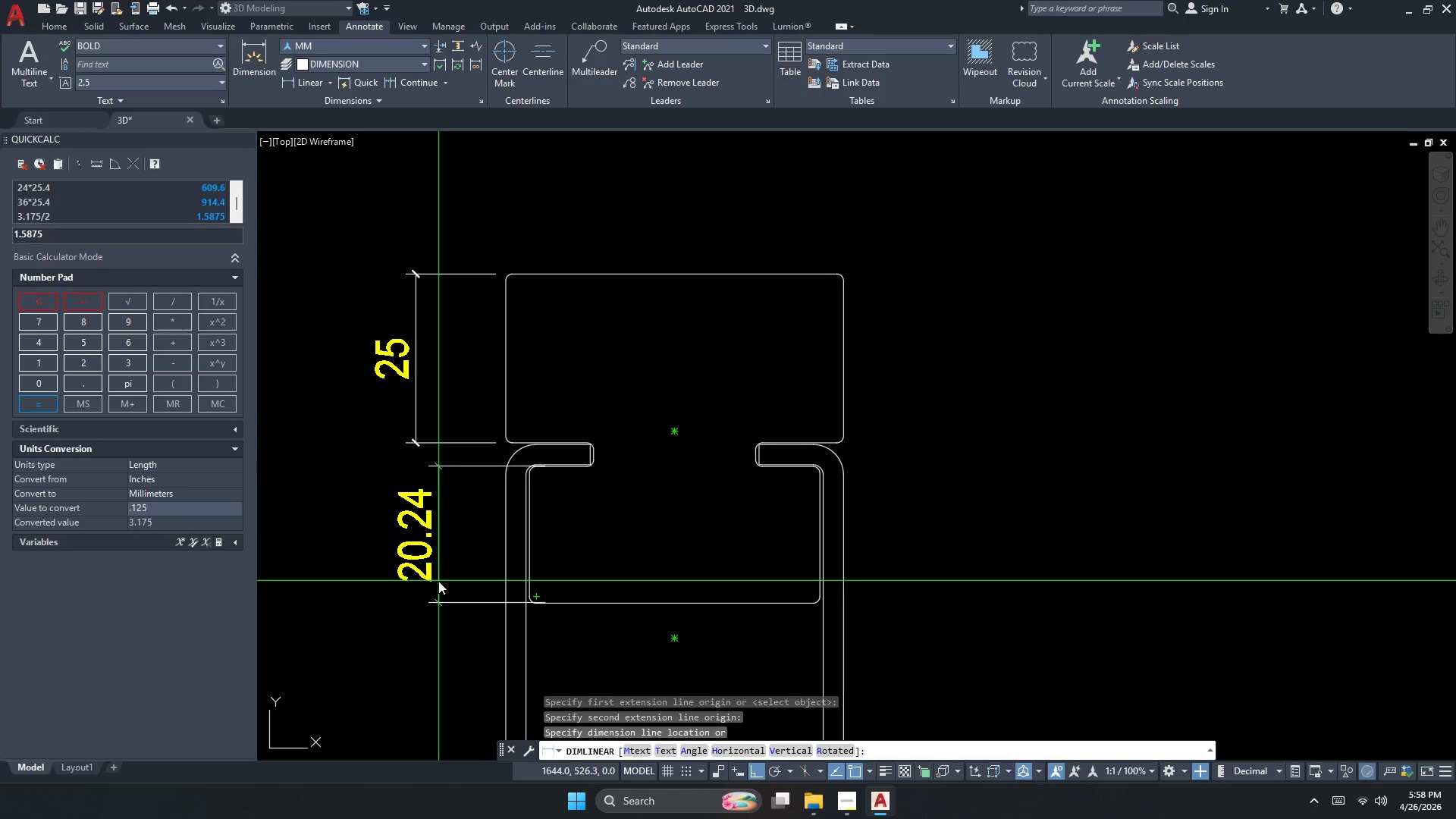 
key(Escape)
 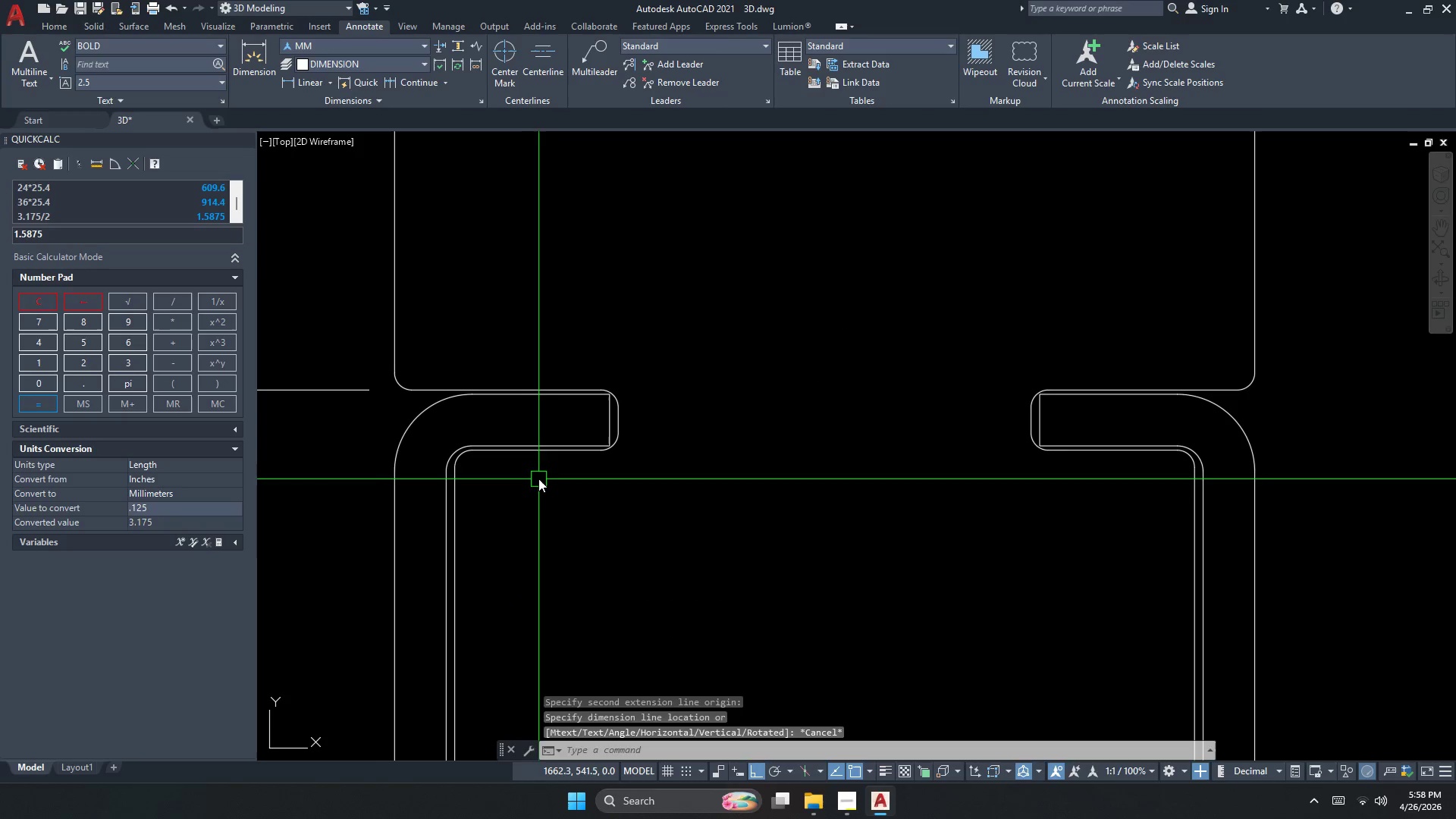 
key(Space)
 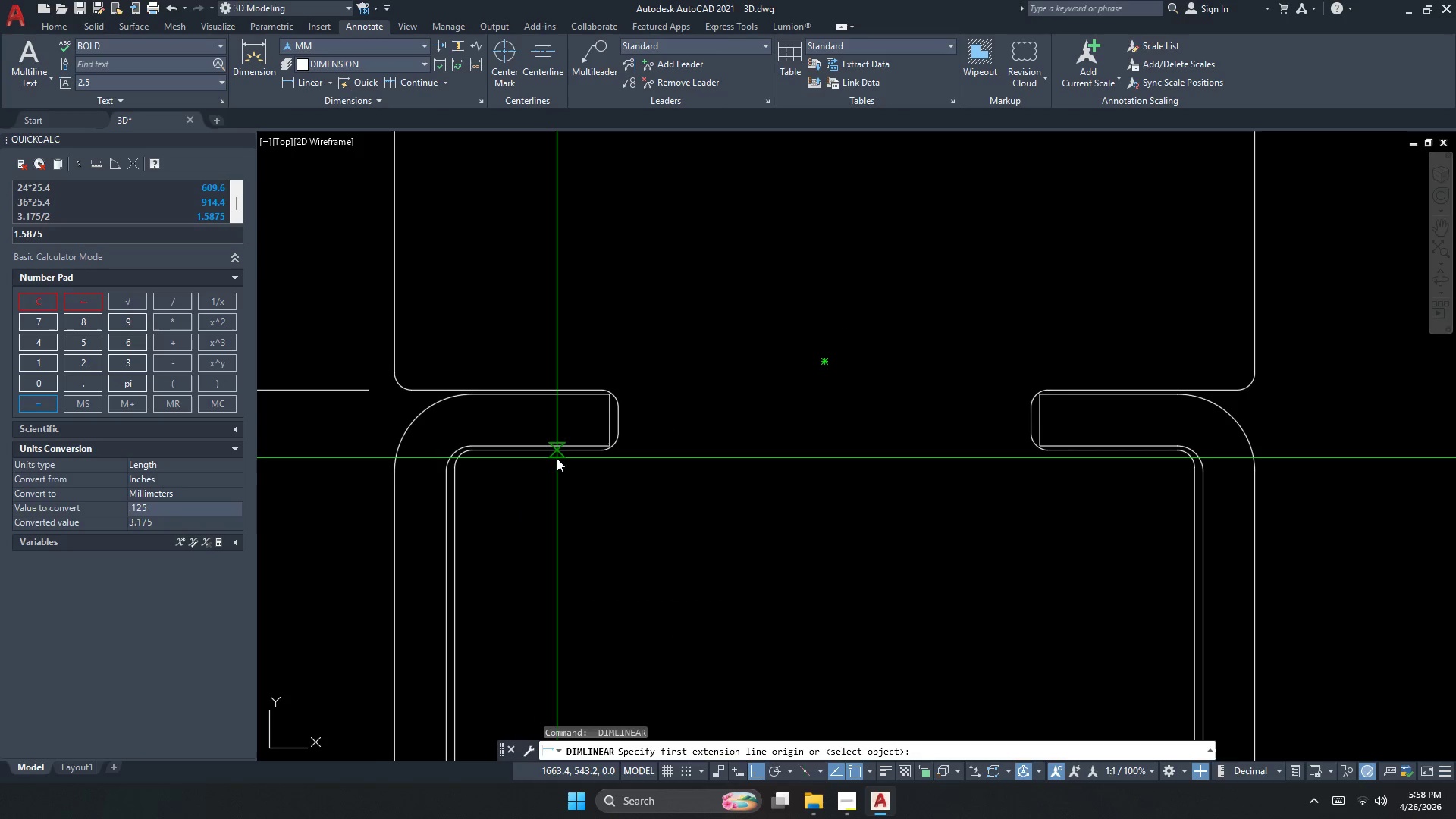 
scroll: coordinate [537, 488], scroll_direction: up, amount: 2.0
 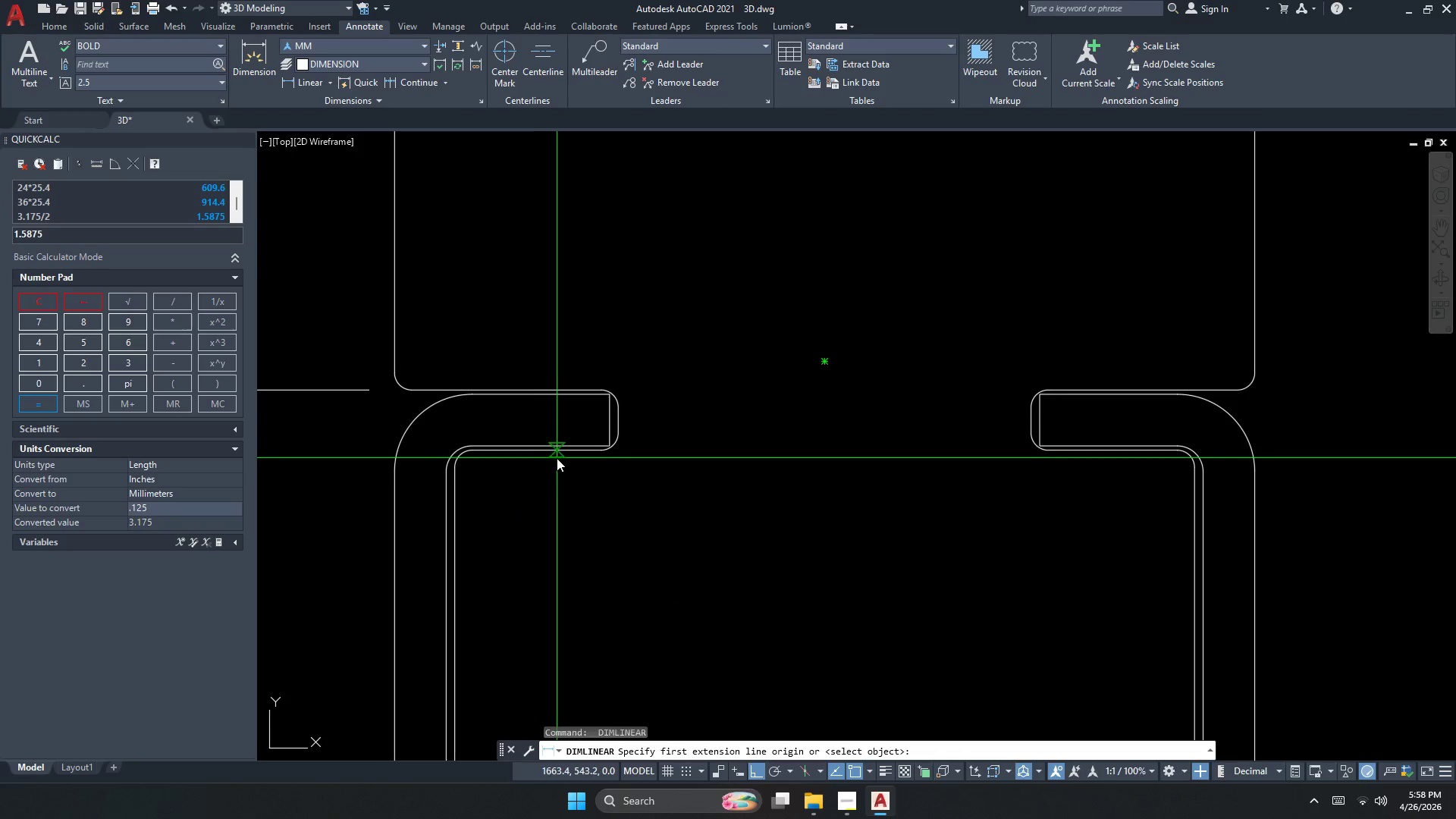 
left_click([557, 458])
 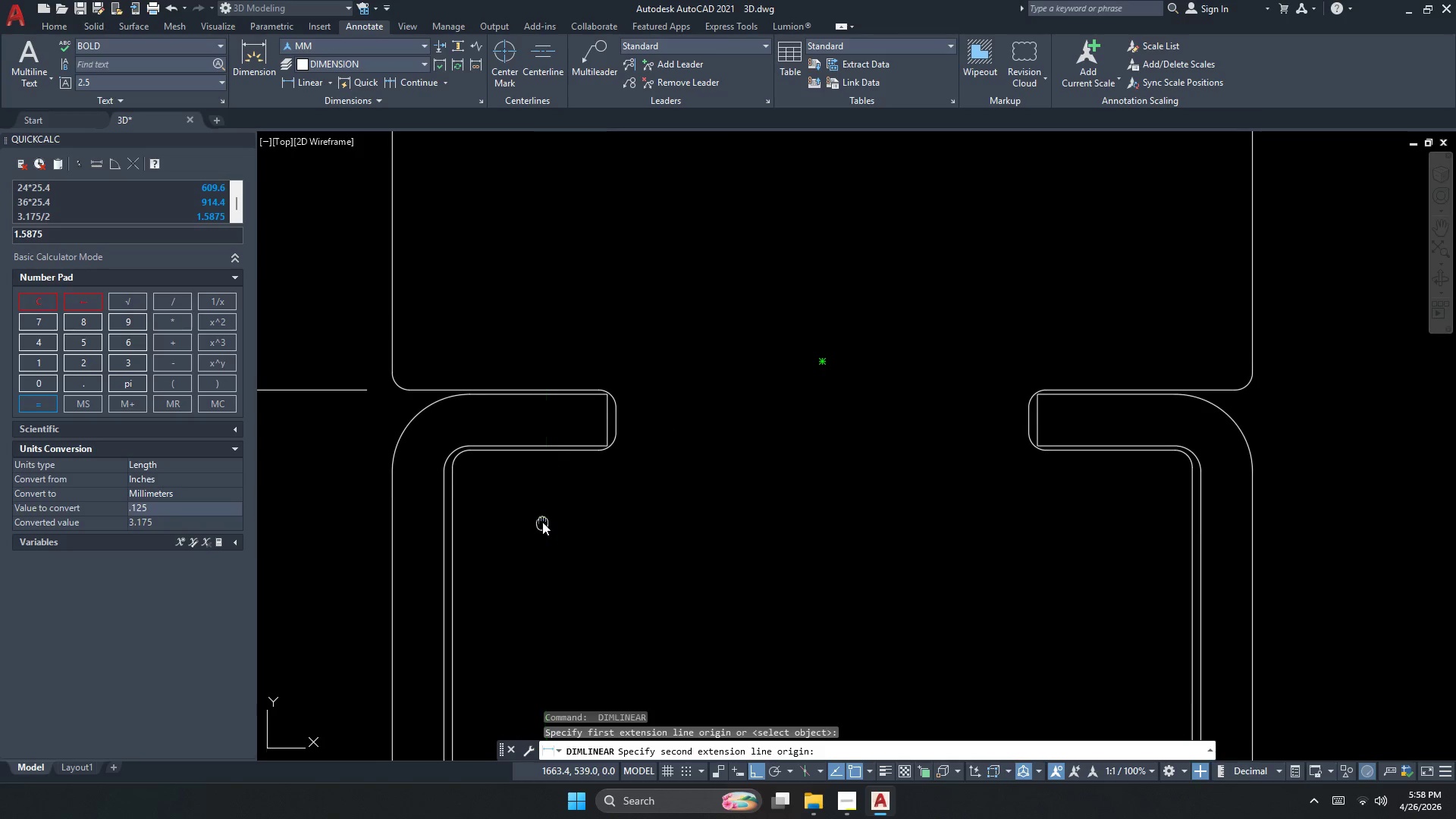 
scroll: coordinate [546, 410], scroll_direction: down, amount: 2.0
 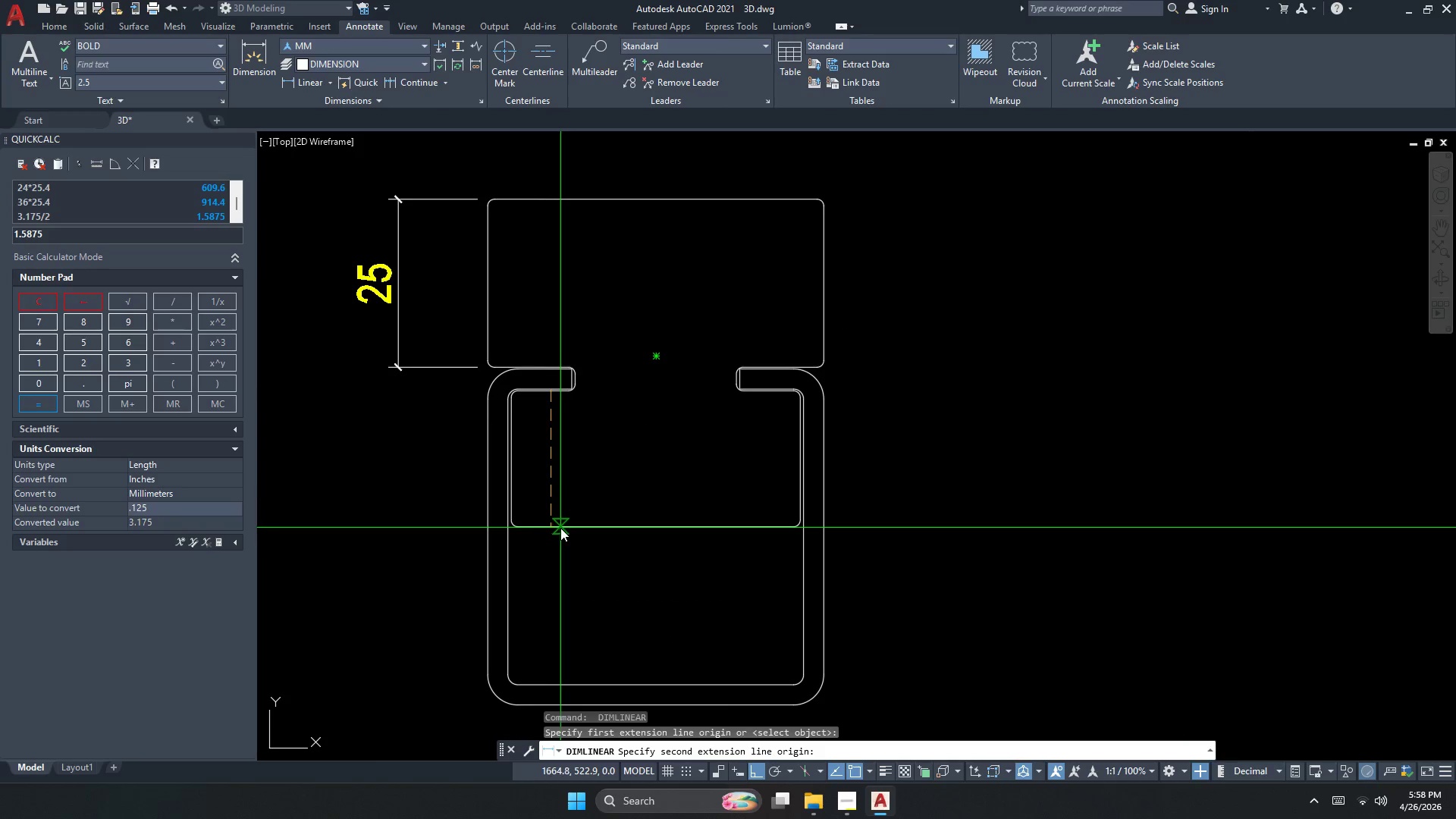 
left_click([558, 529])
 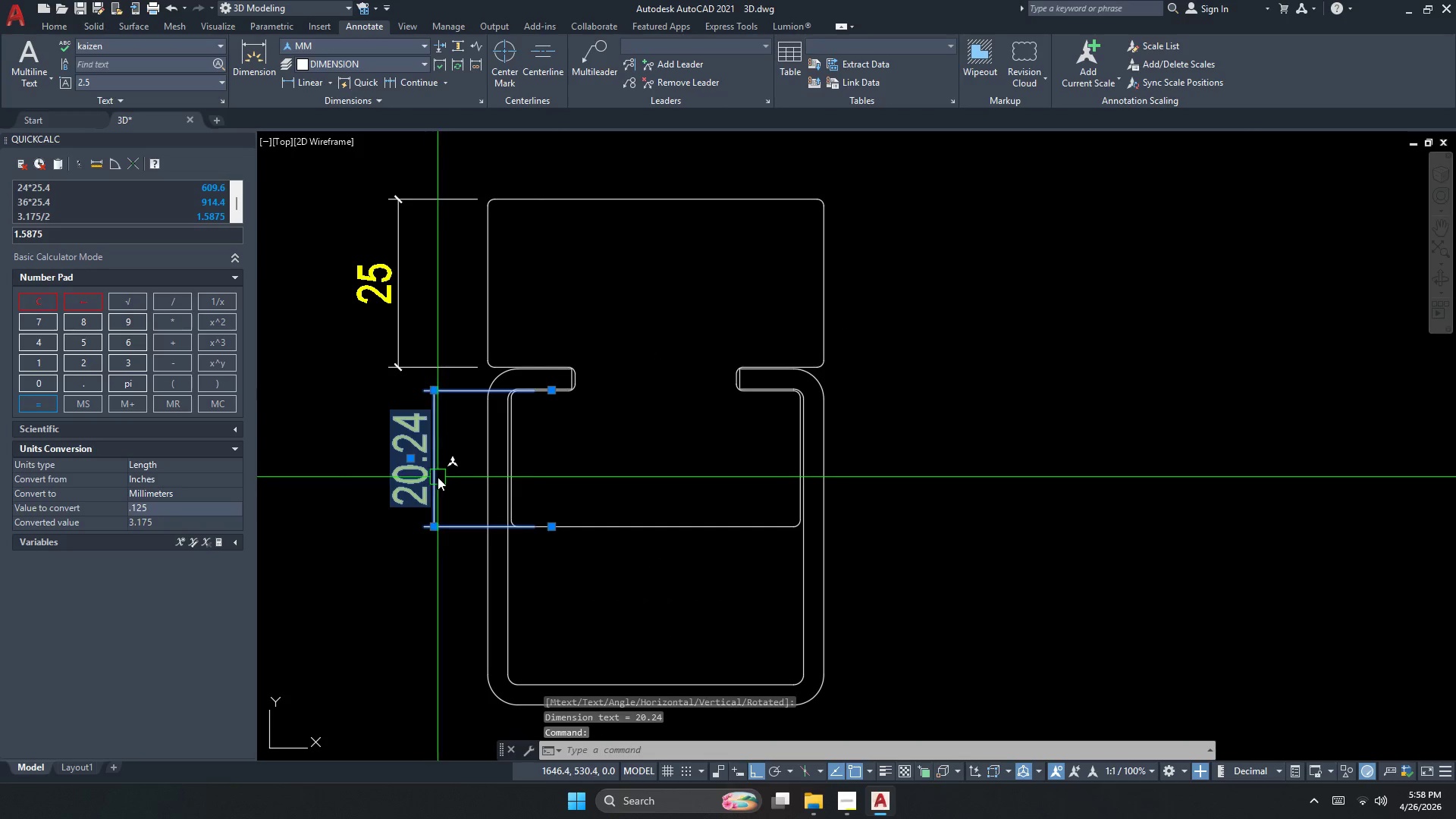 
key(Escape)
 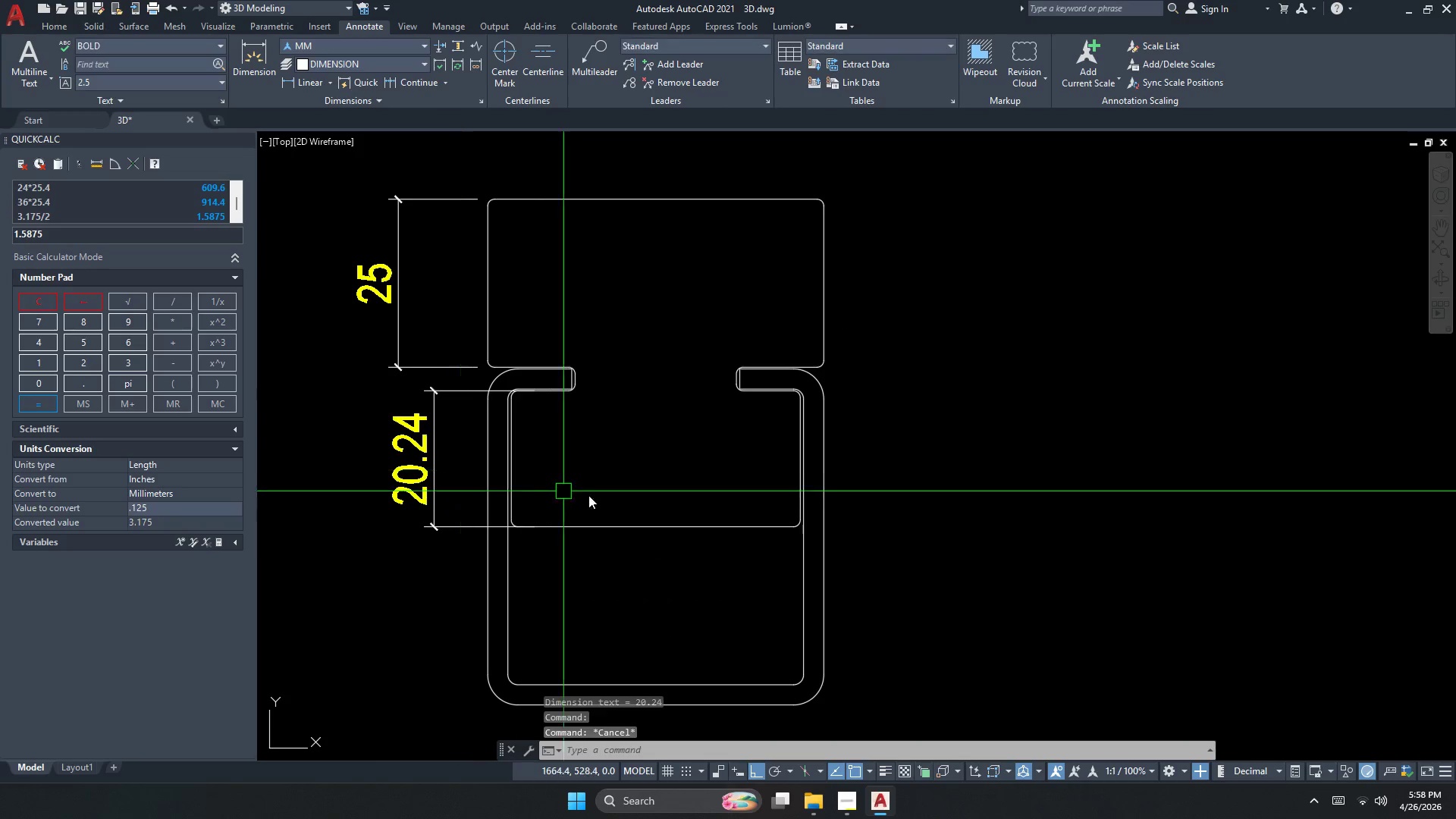 
key(S)
 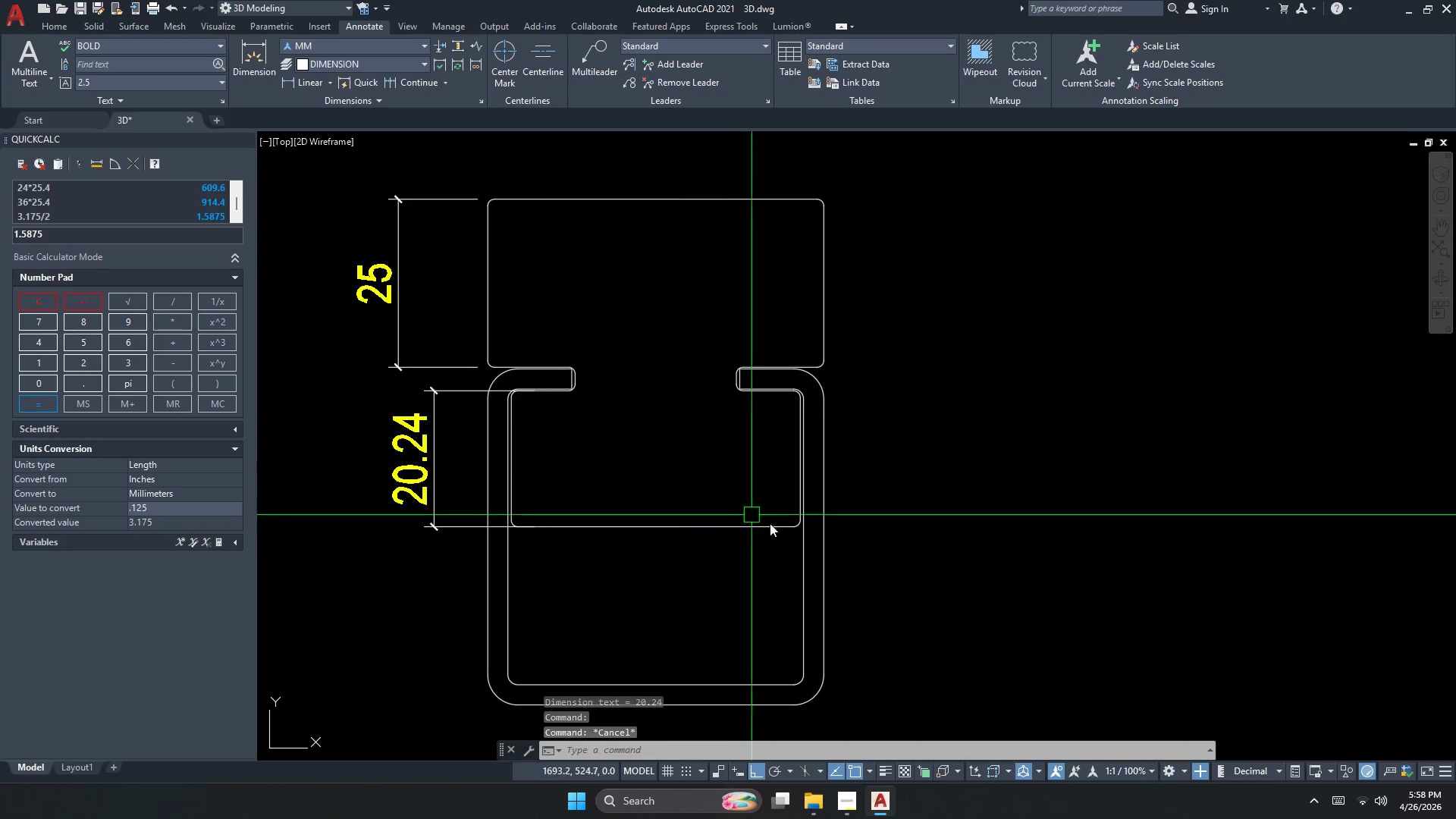 
key(Space)
 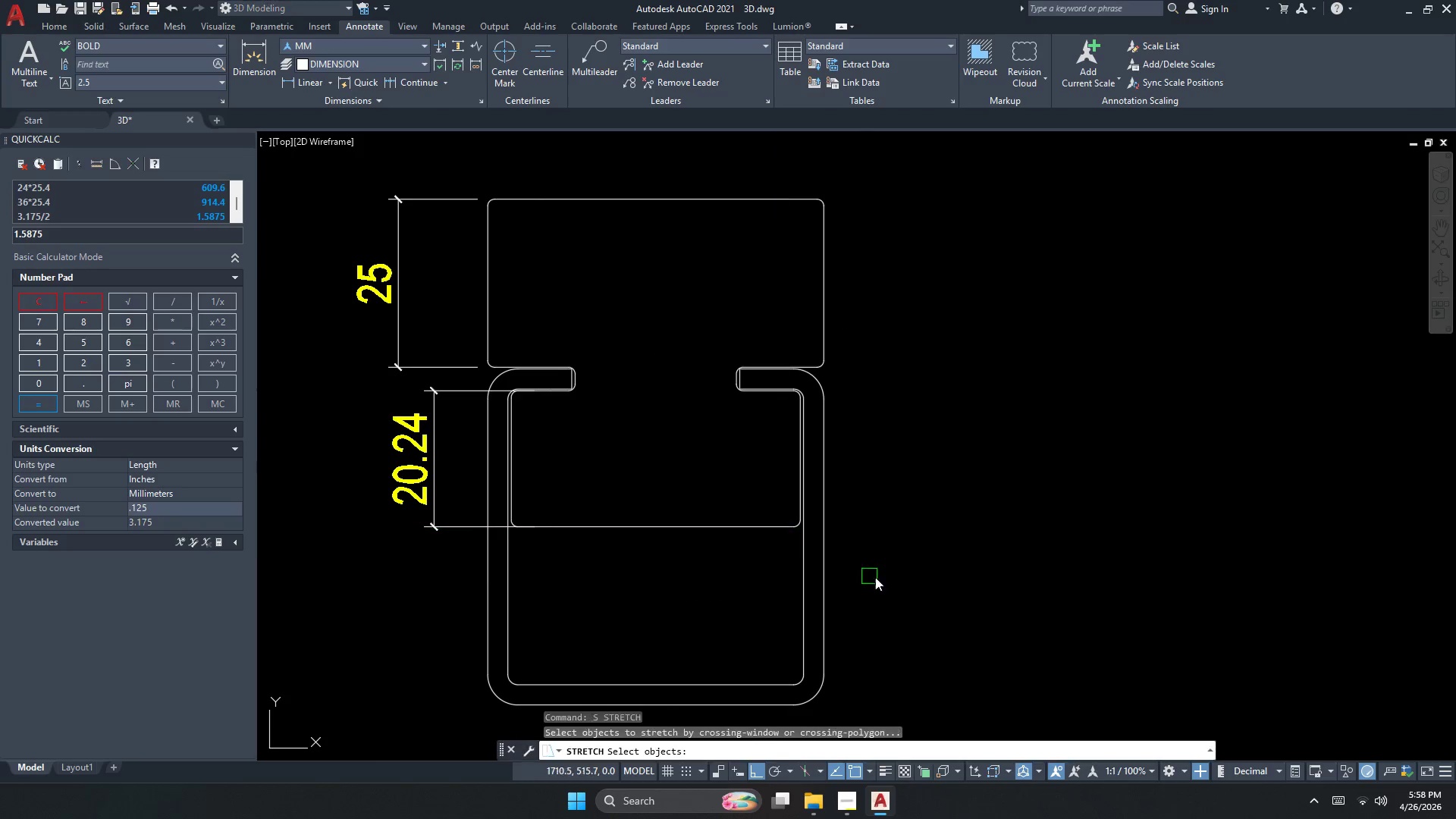 
left_click_drag(start_coordinate=[877, 577], to_coordinate=[852, 570])
 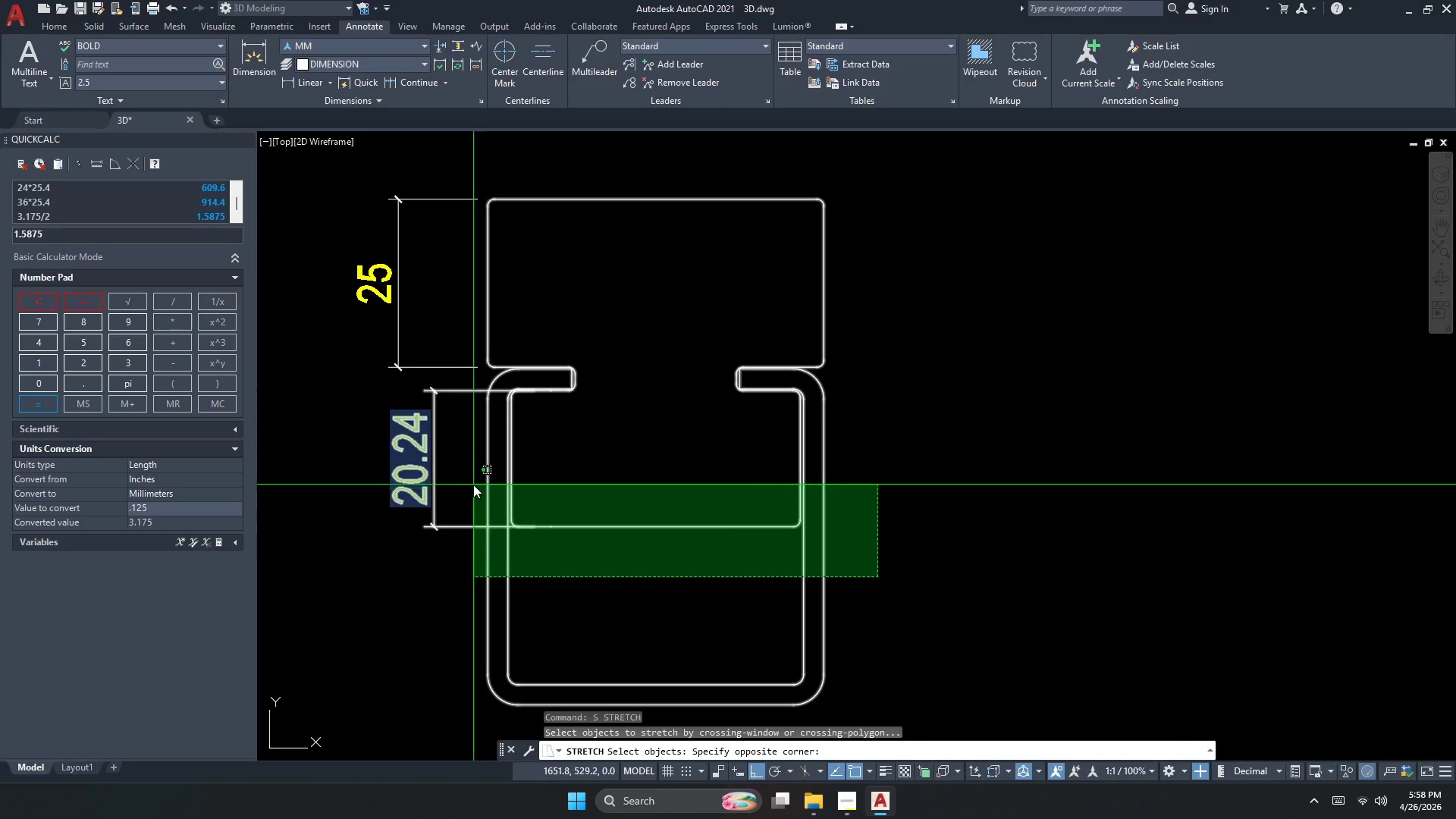 
key(Space)
 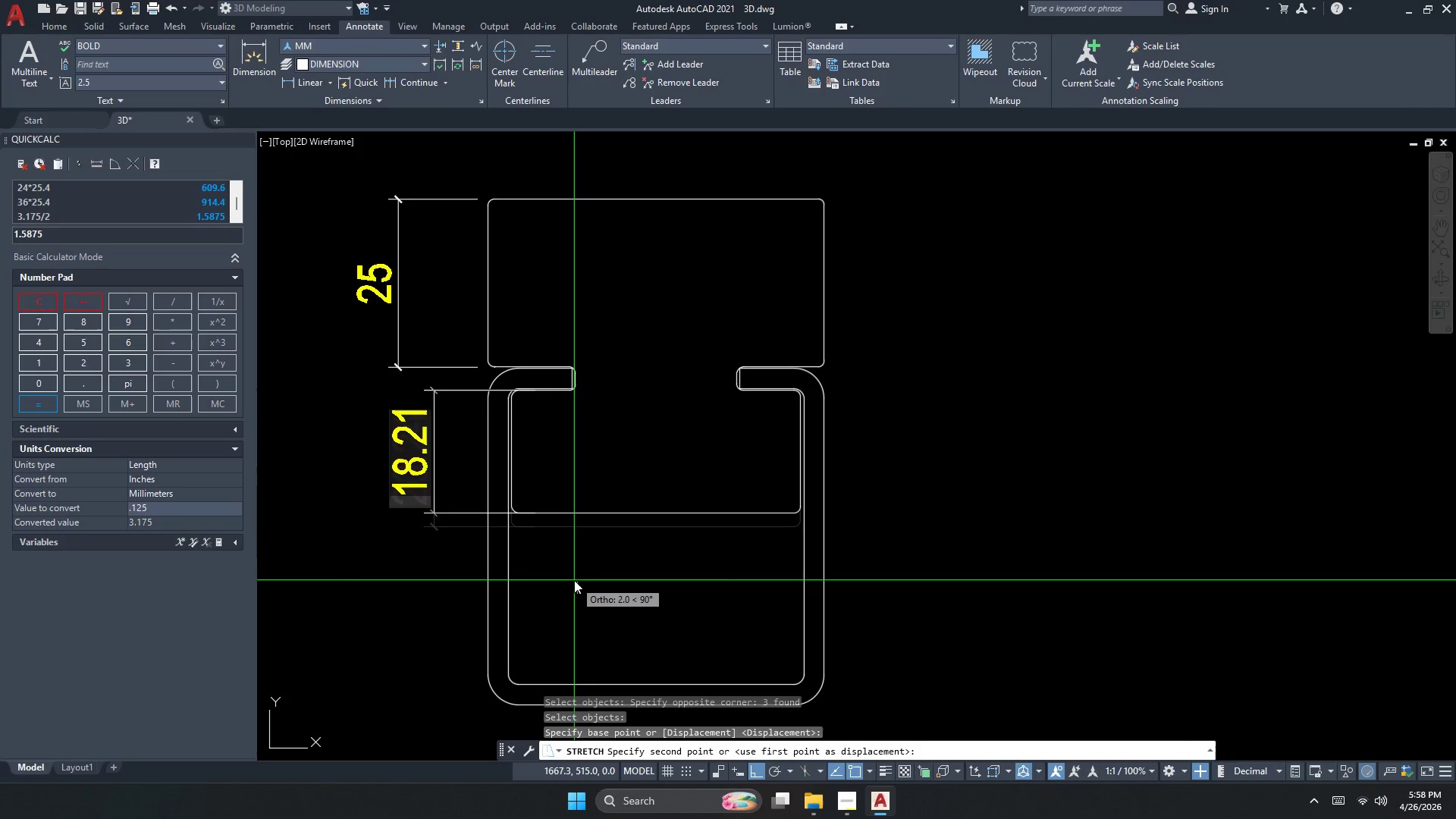 
key(Numpad2)
 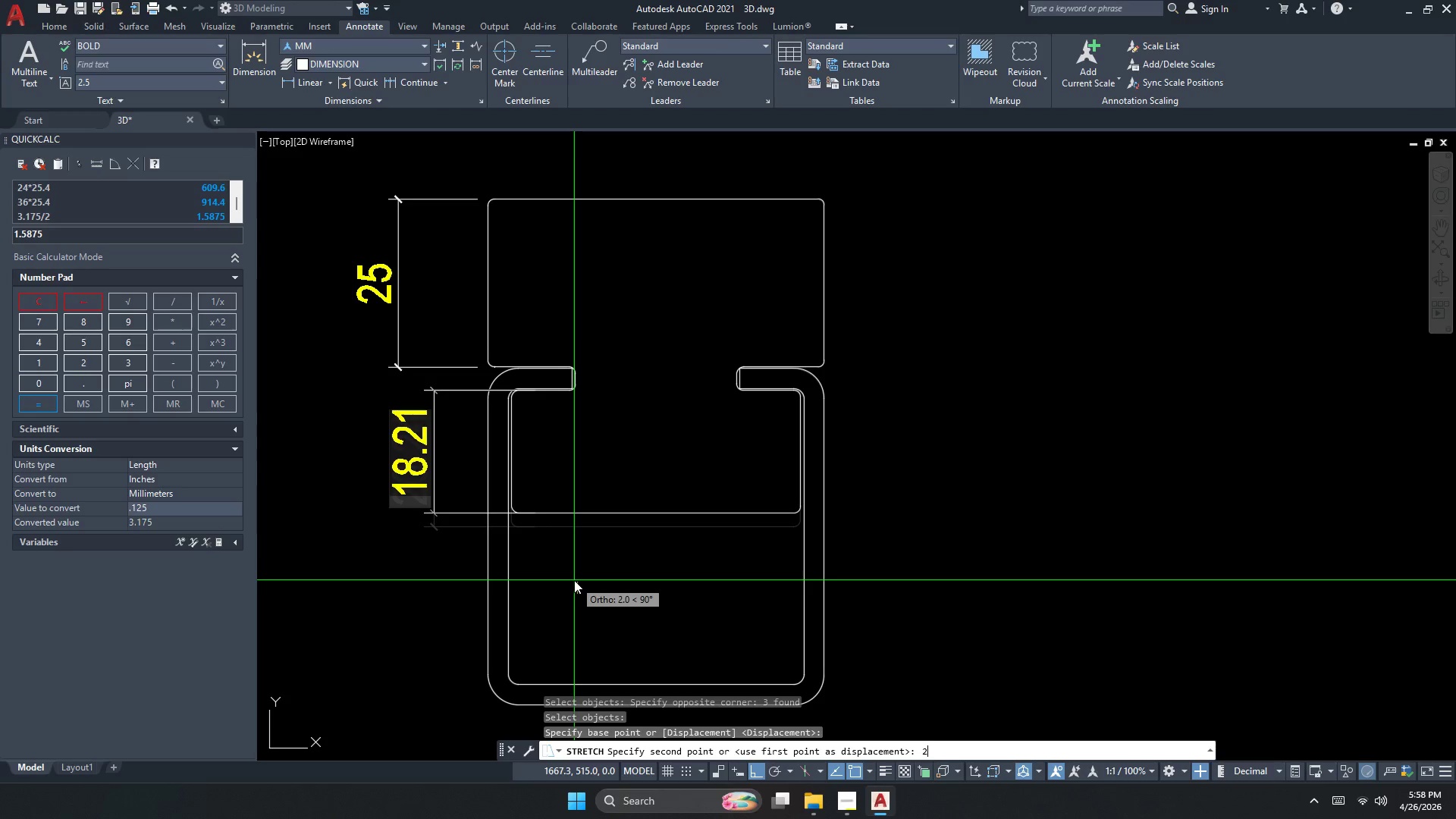 
key(Numpad4)
 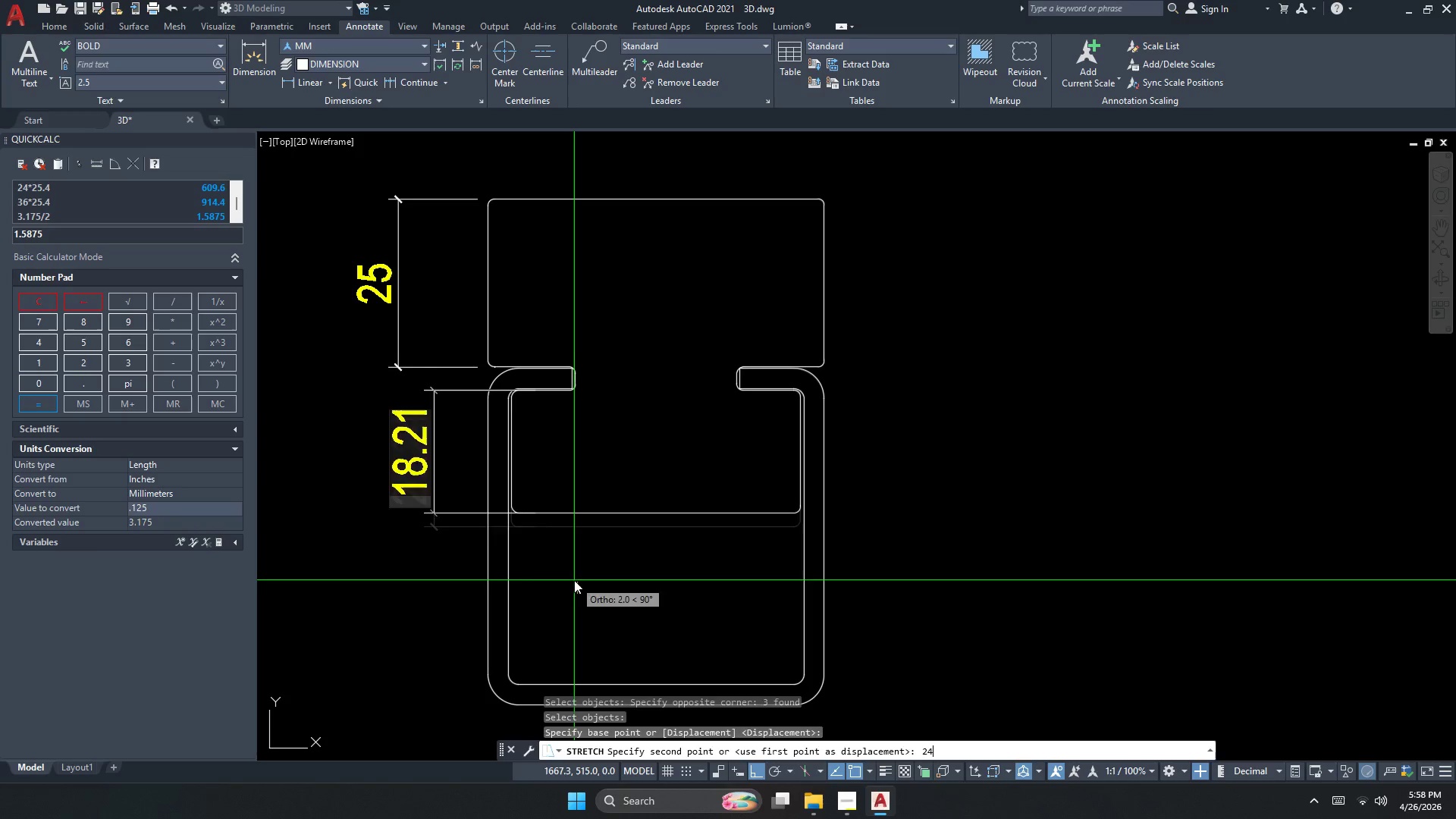 
key(NumpadEnter)
 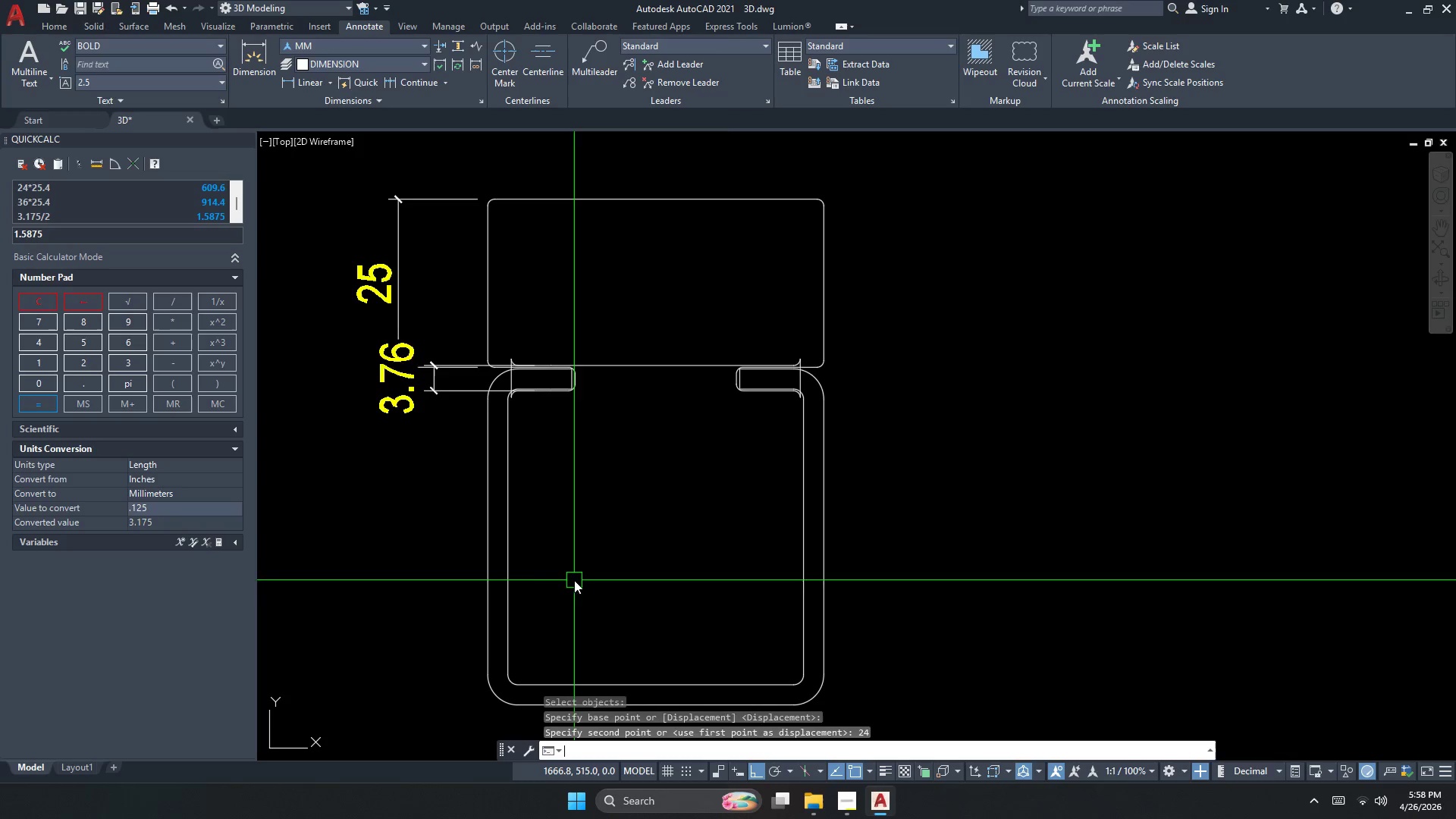 
key(Control+ControlLeft)
 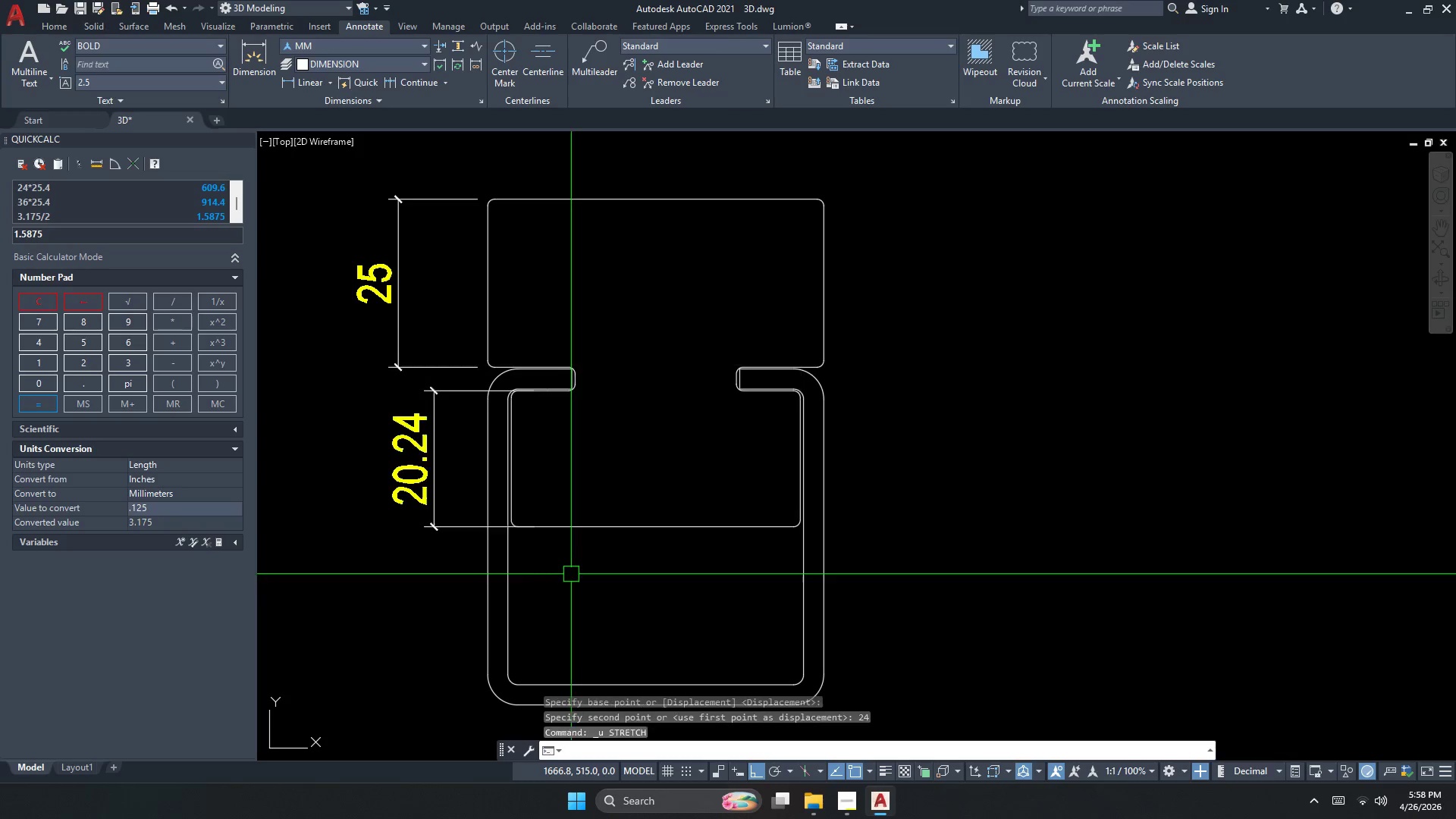 
key(Control+Z)
 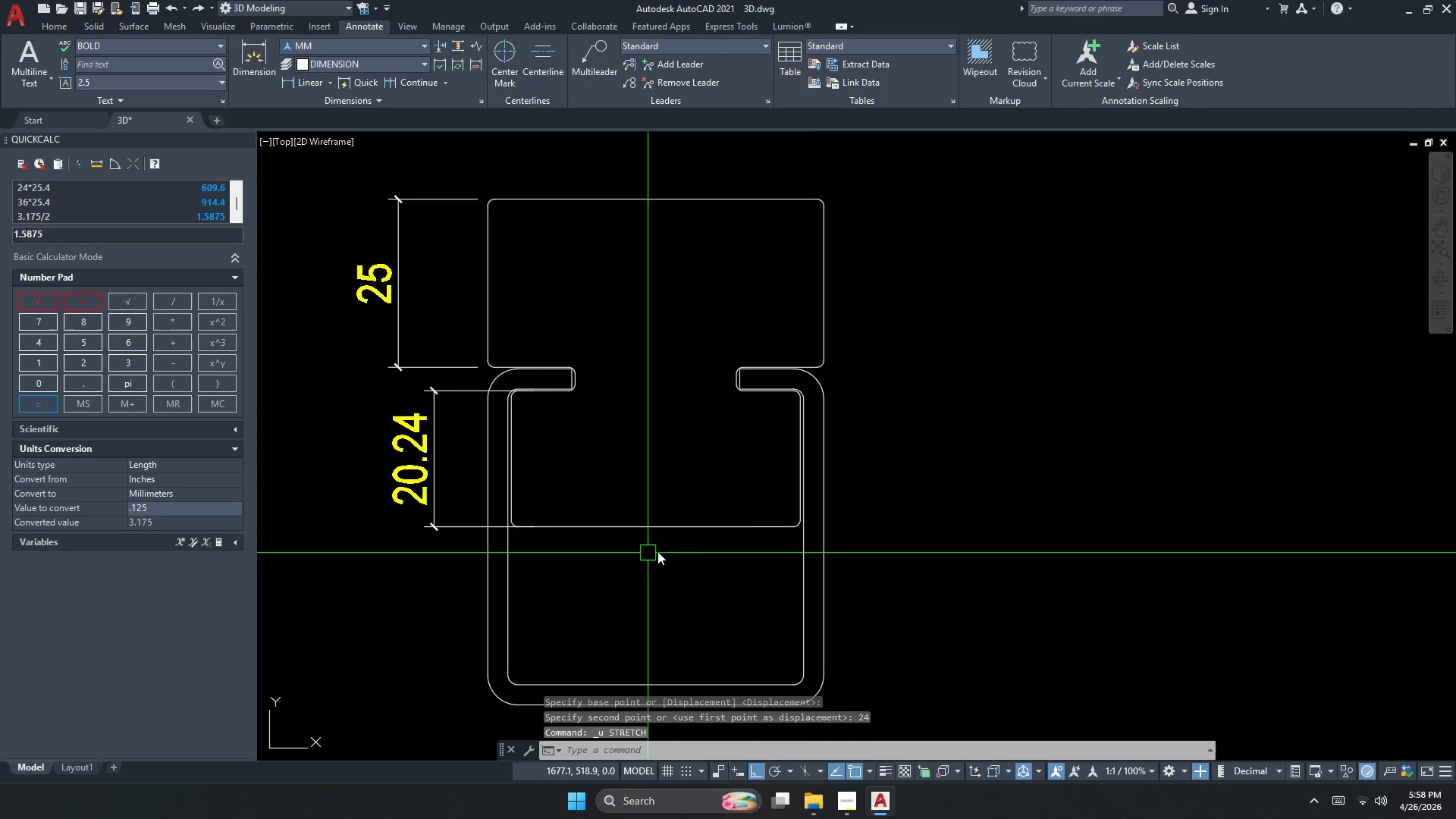 
key(Escape)
 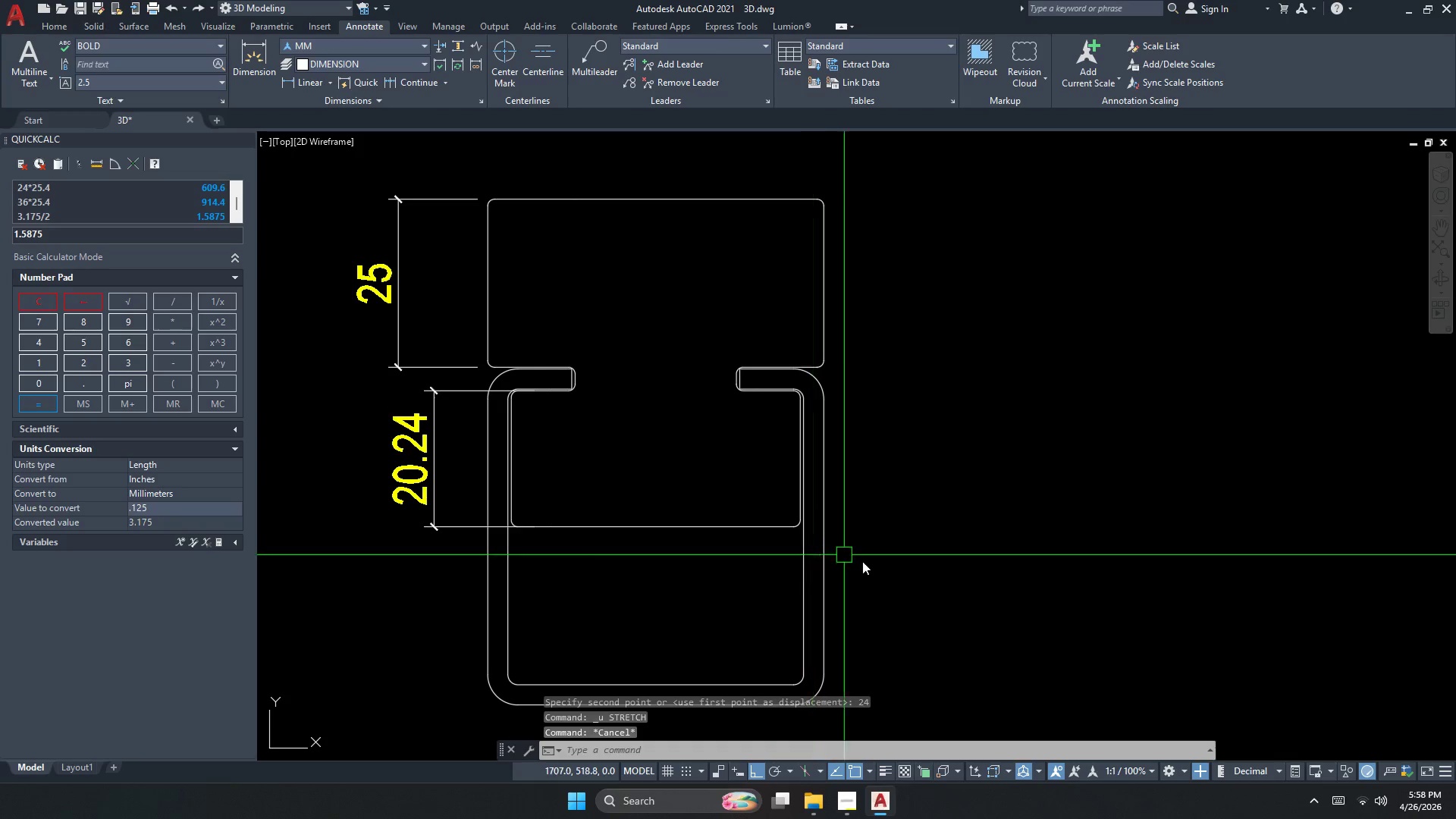 
key(S)
 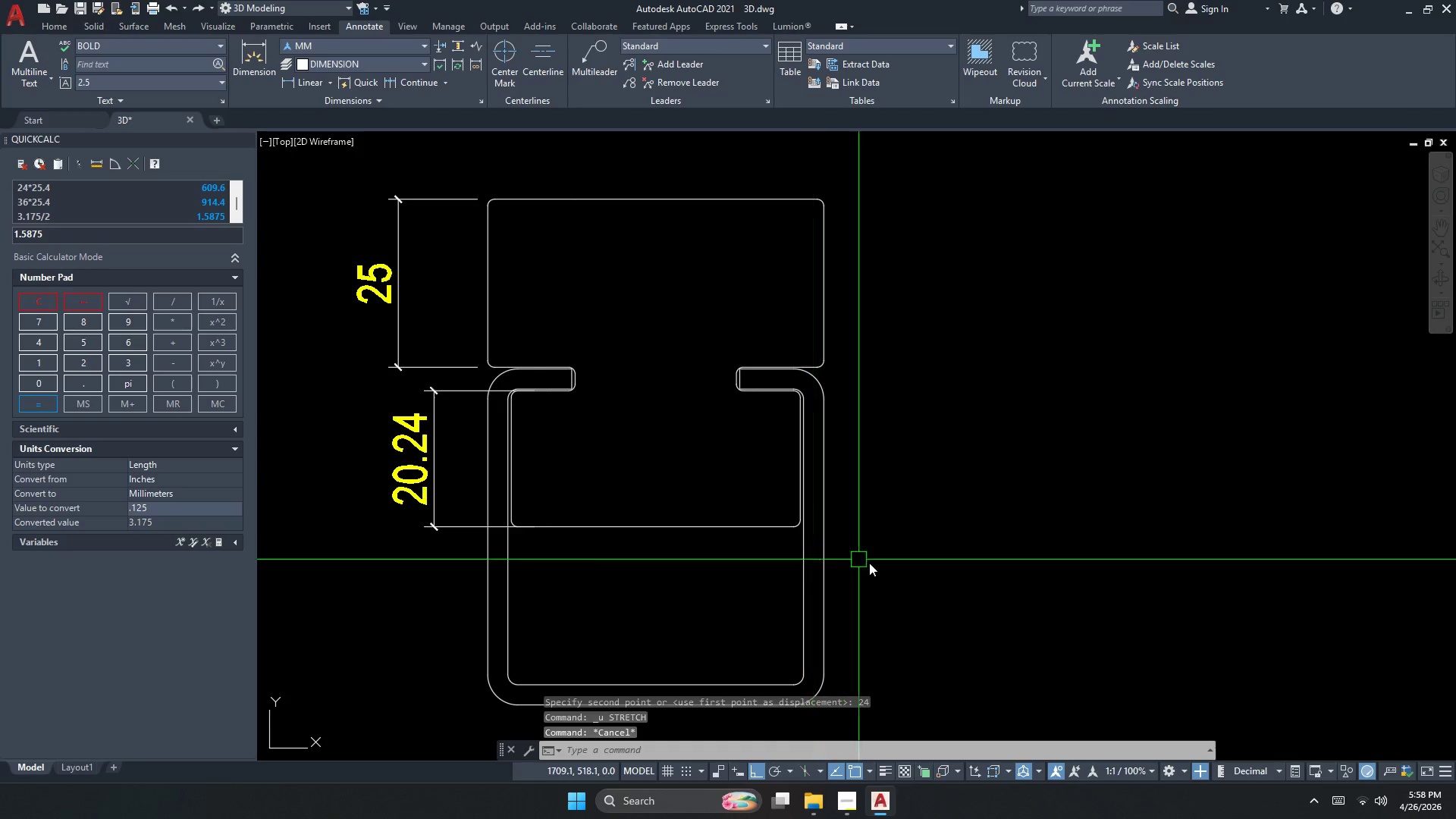 
key(Space)
 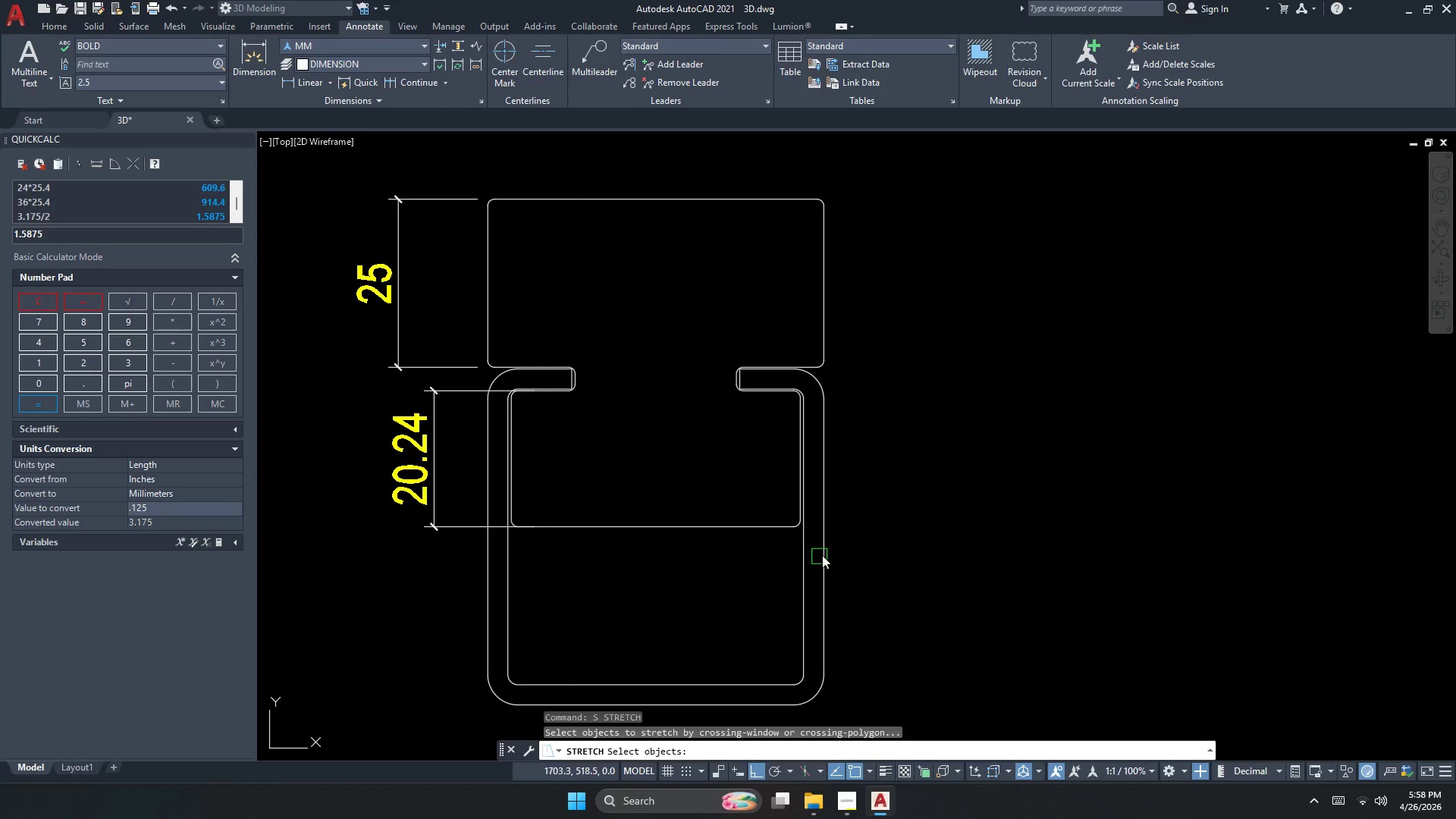 
left_click_drag(start_coordinate=[840, 544], to_coordinate=[826, 542])
 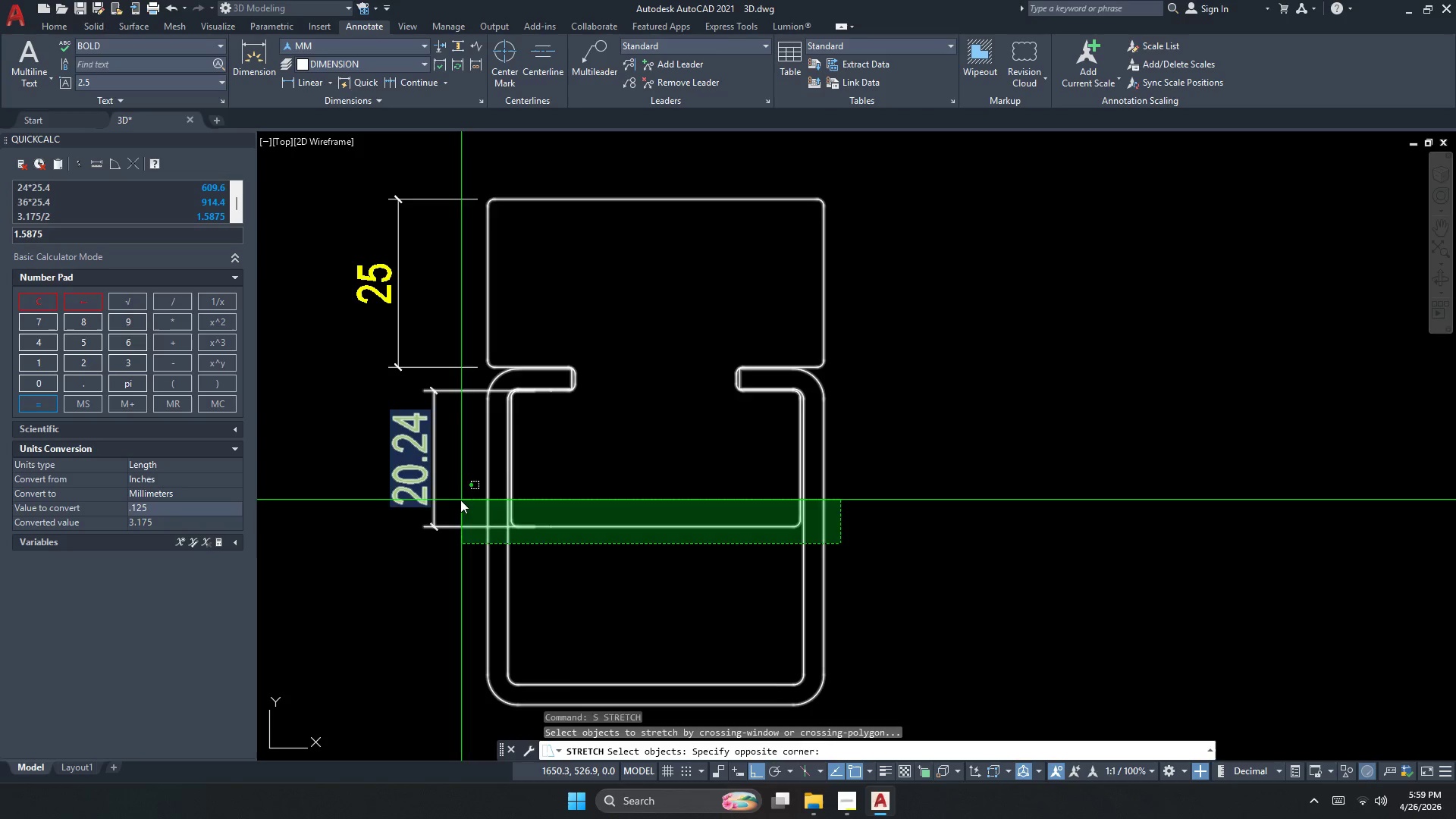 
left_click_drag(start_coordinate=[459, 499], to_coordinate=[463, 504])
 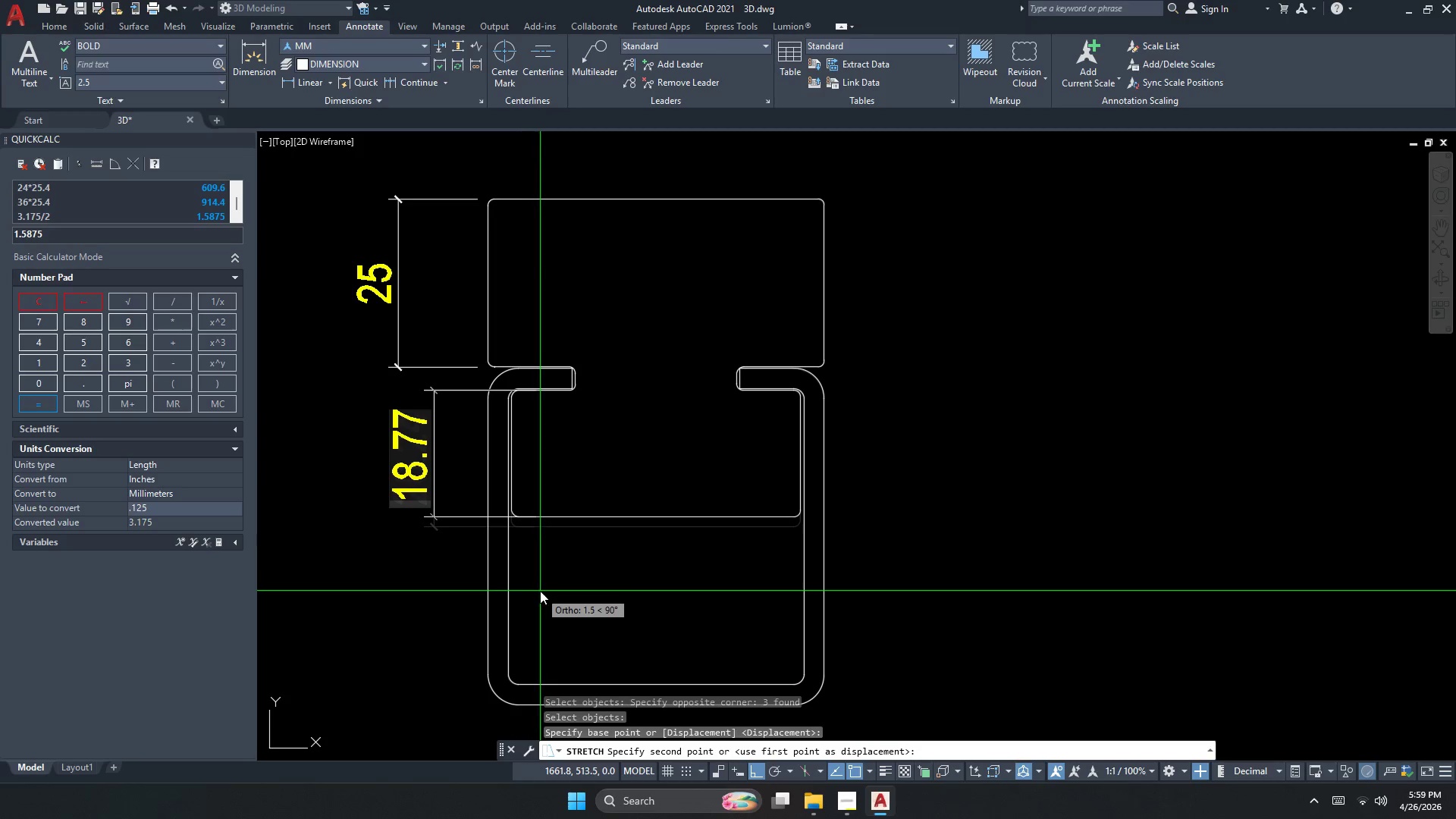 
key(Space)
 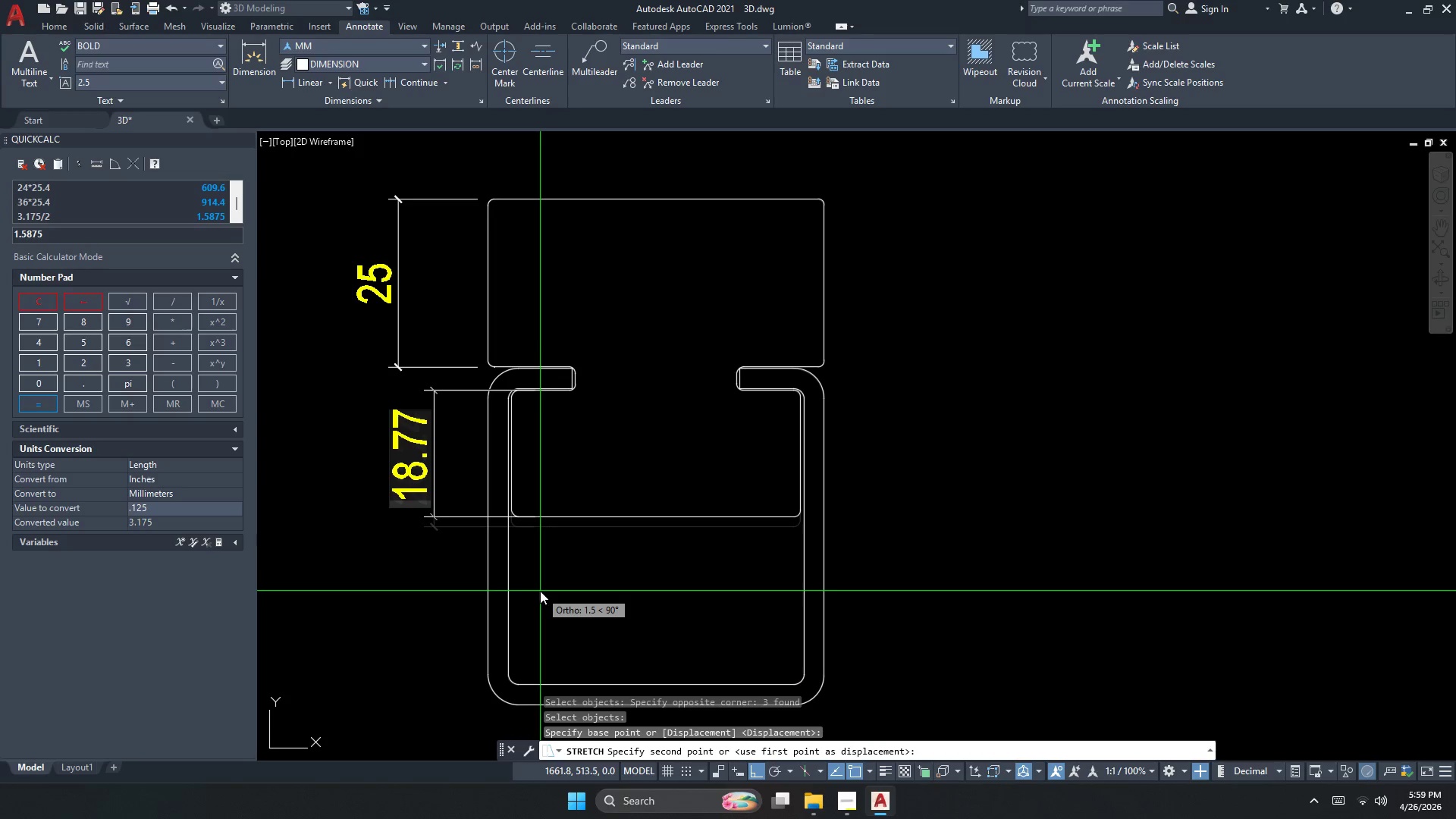 
key(NumpadDecimal)
 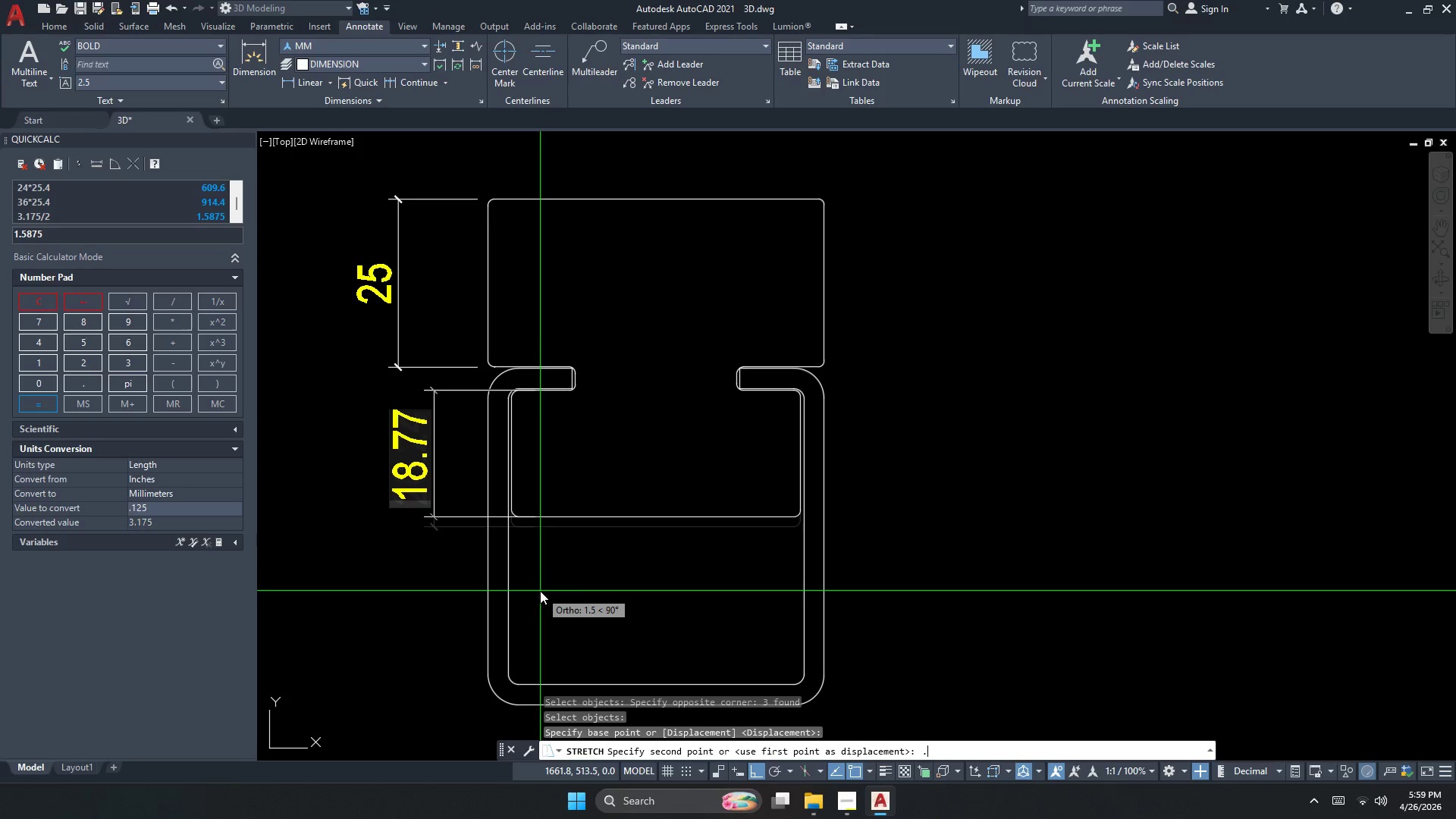 
key(Numpad2)
 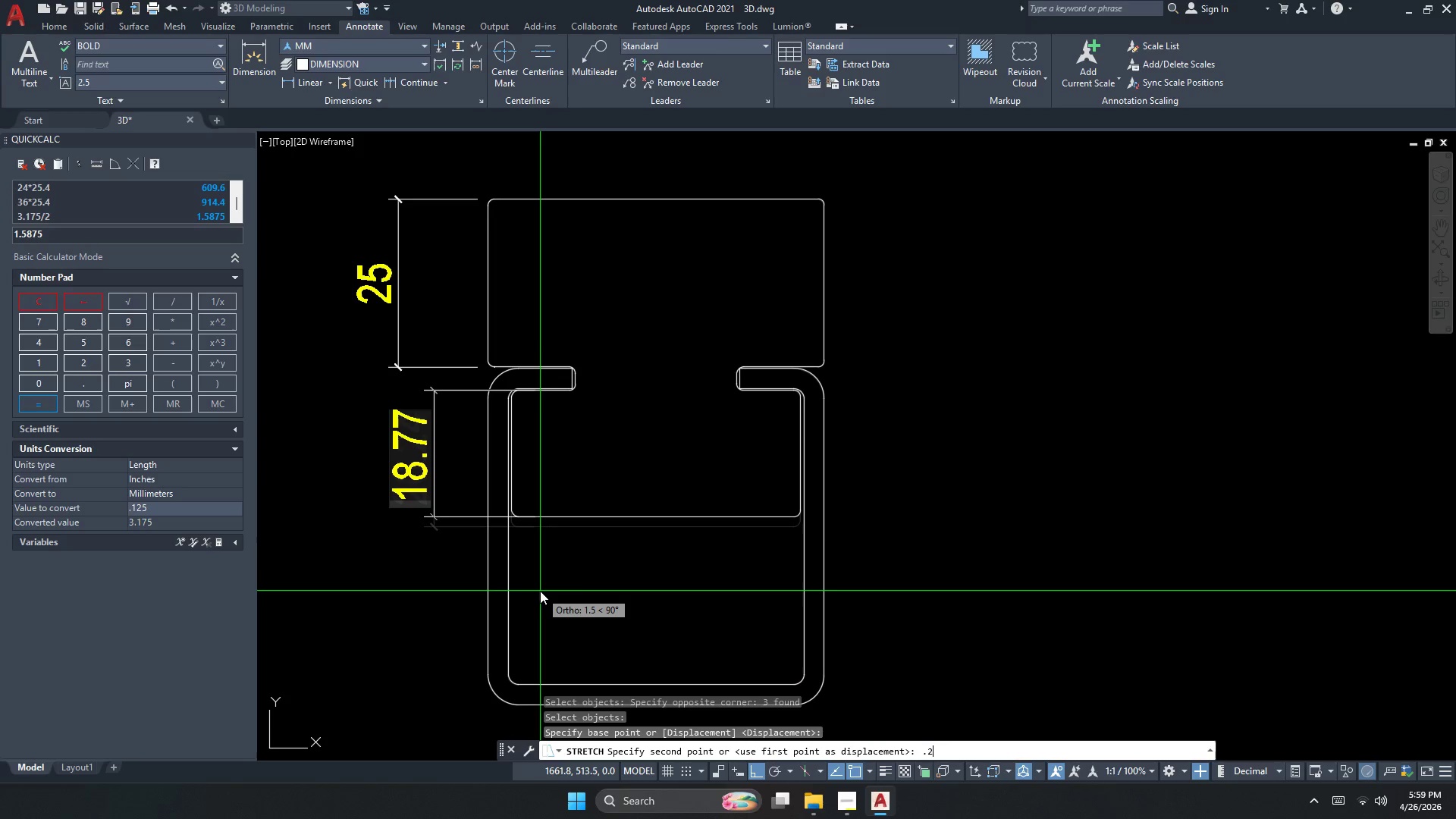 
key(Numpad4)
 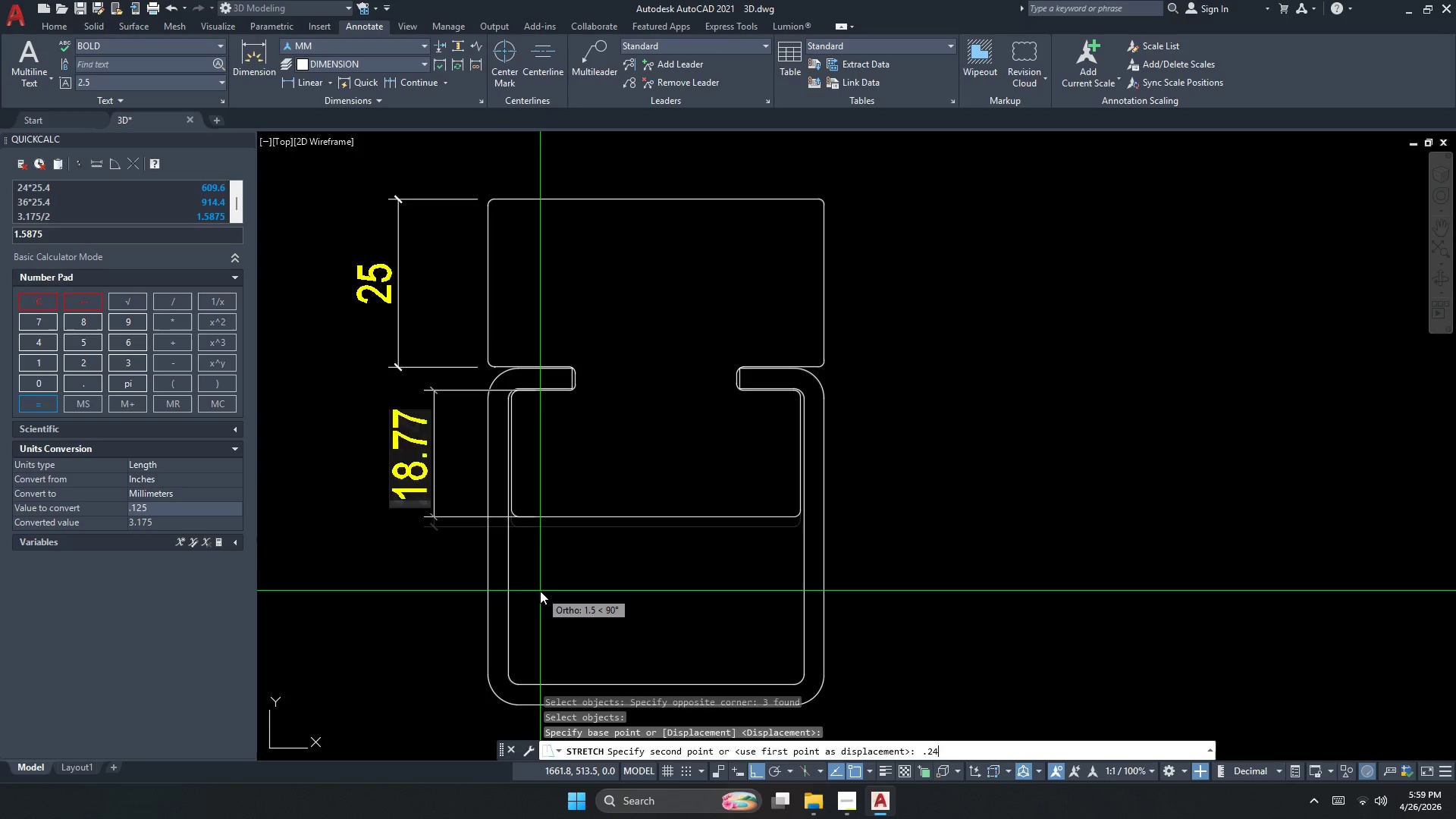 
key(NumpadEnter)
 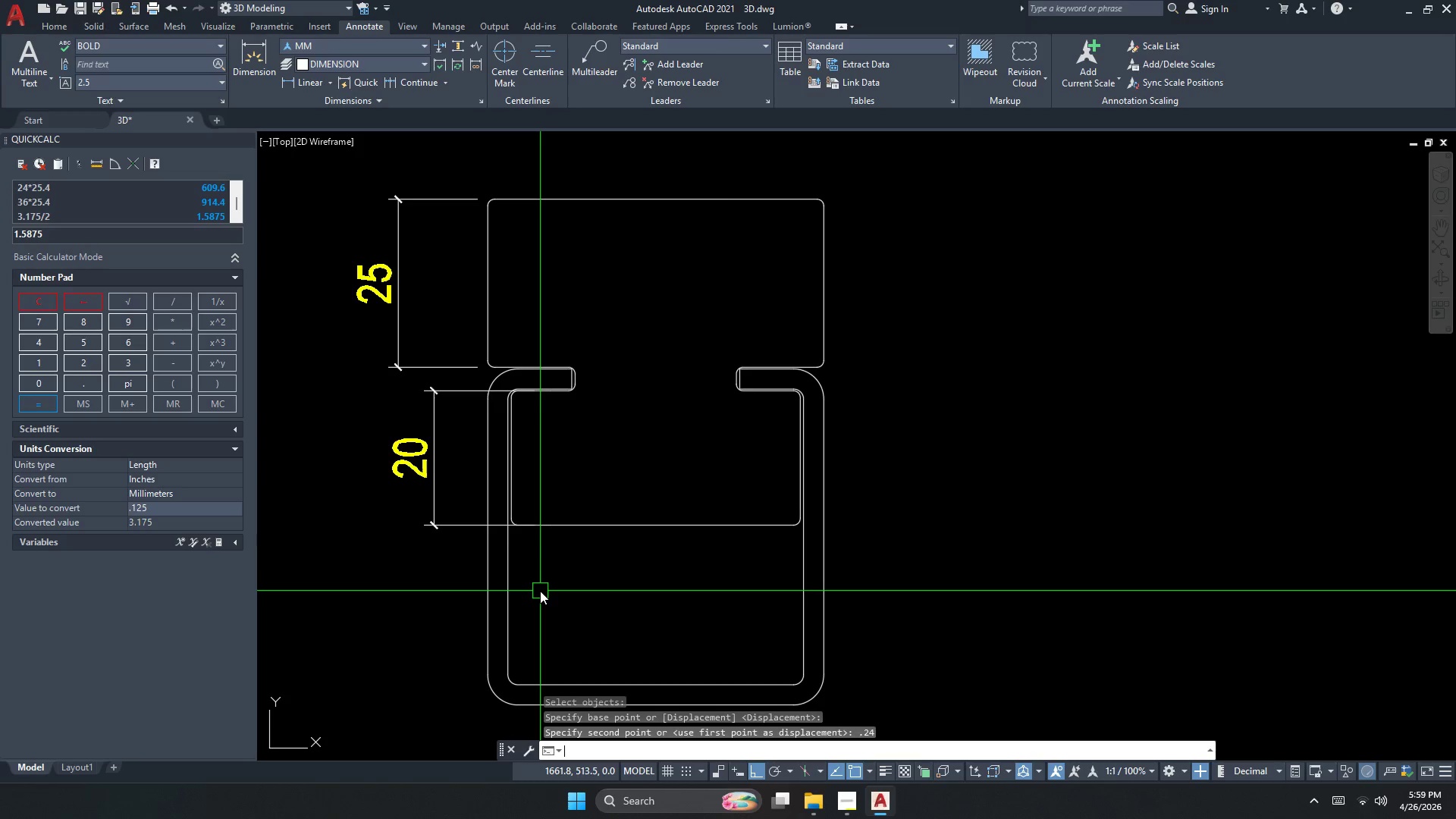 
key(Escape)
 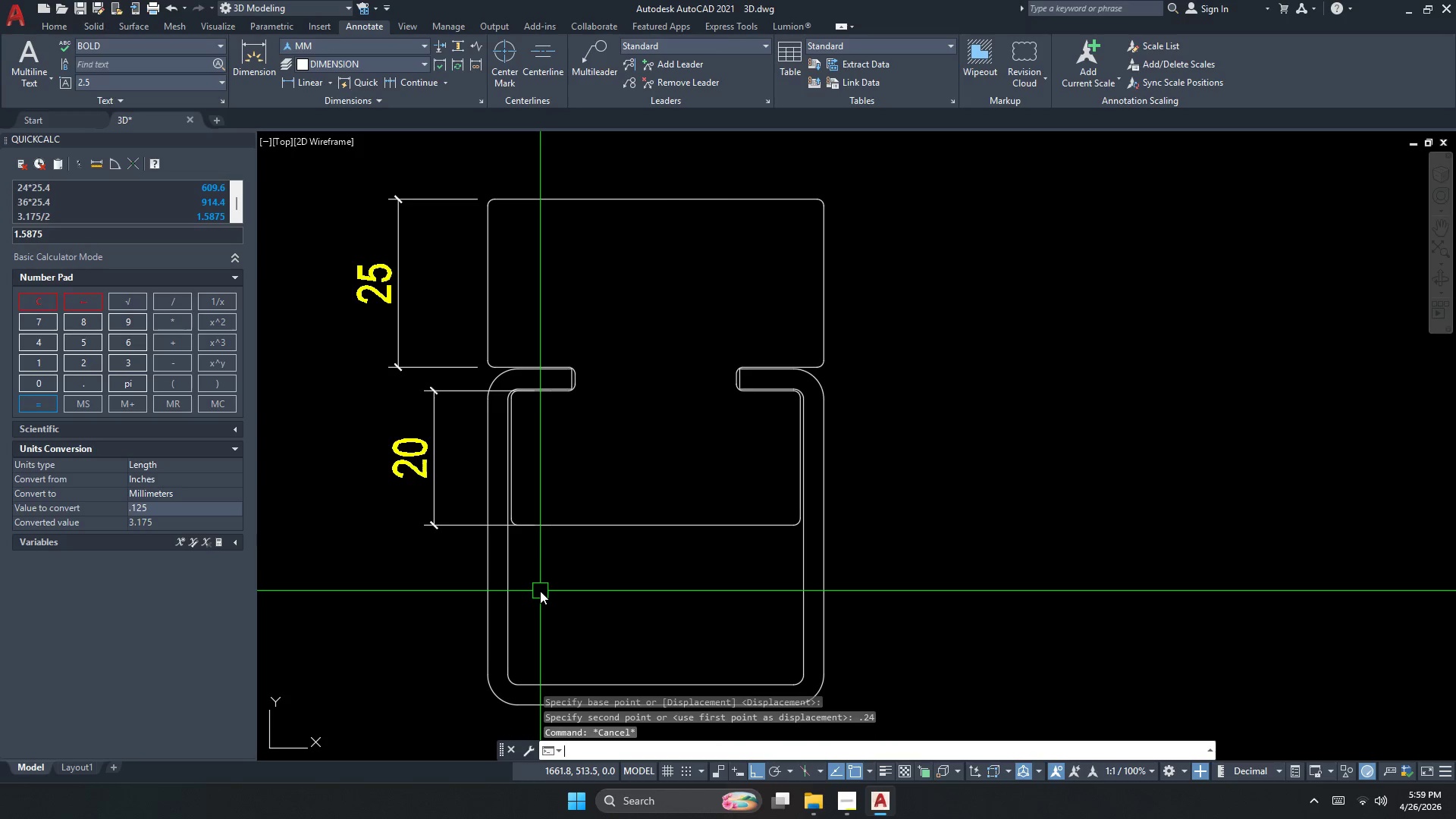 
key(S)
 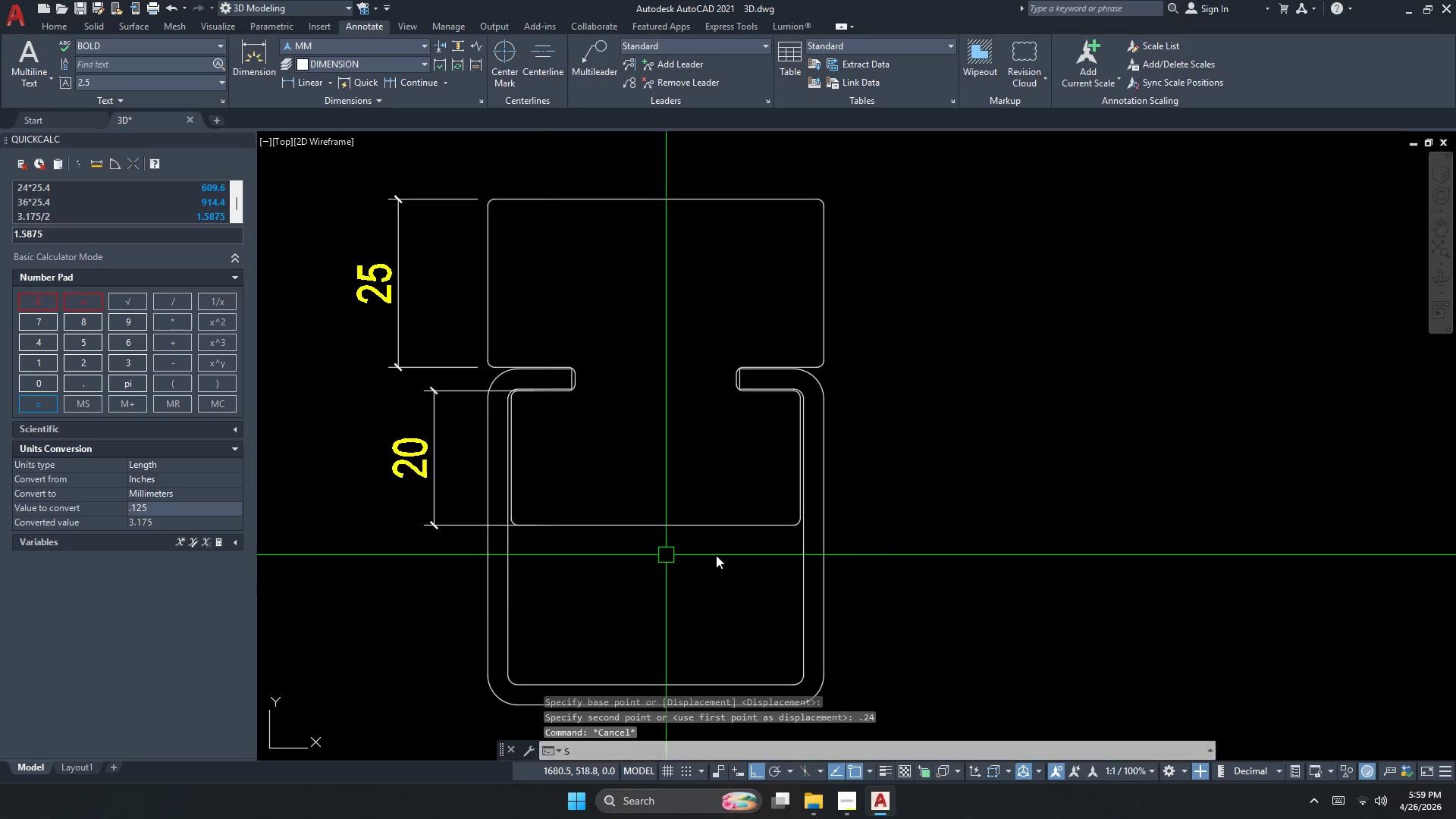 
key(Space)
 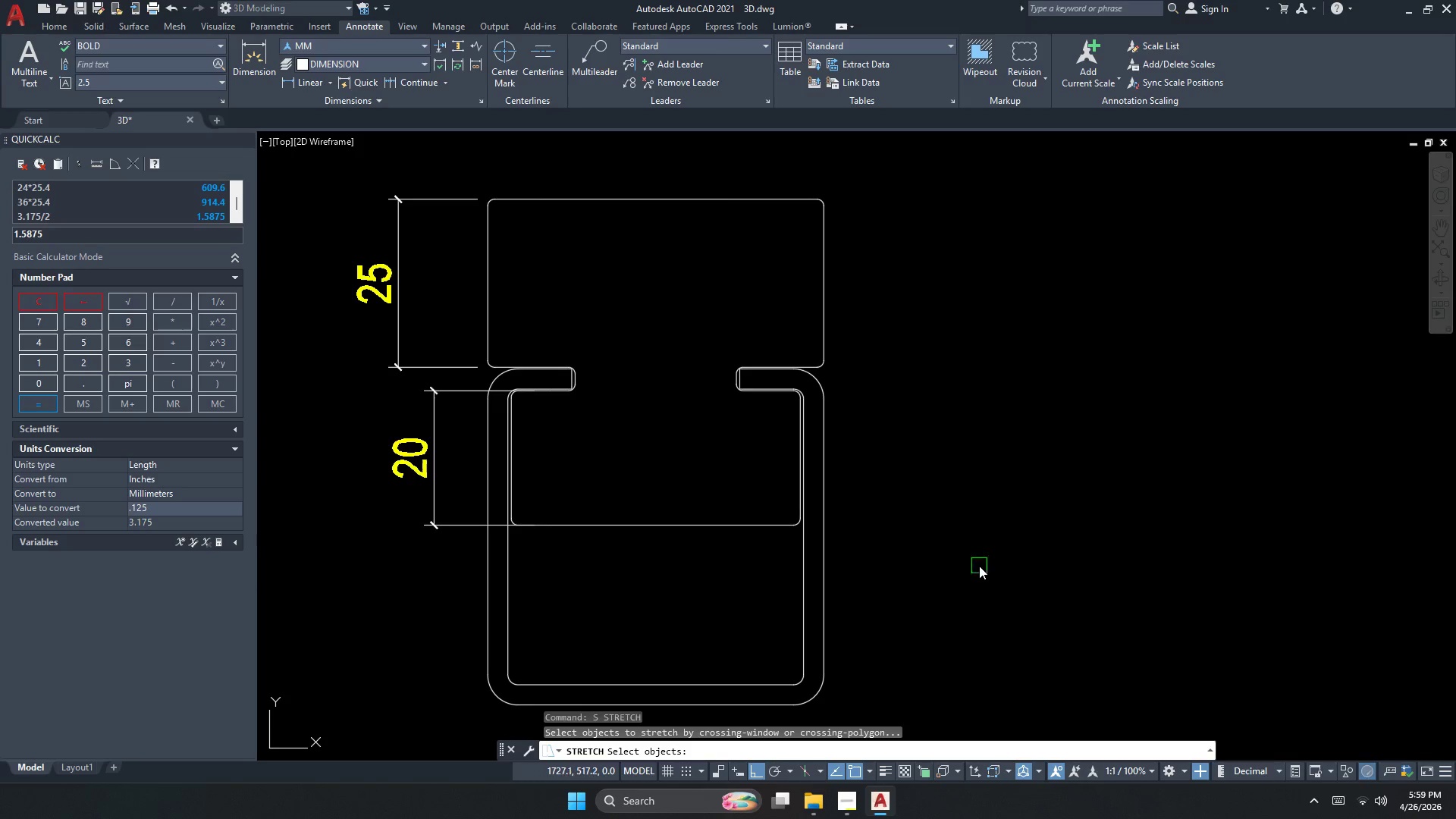 
left_click_drag(start_coordinate=[979, 566], to_coordinate=[952, 554])
 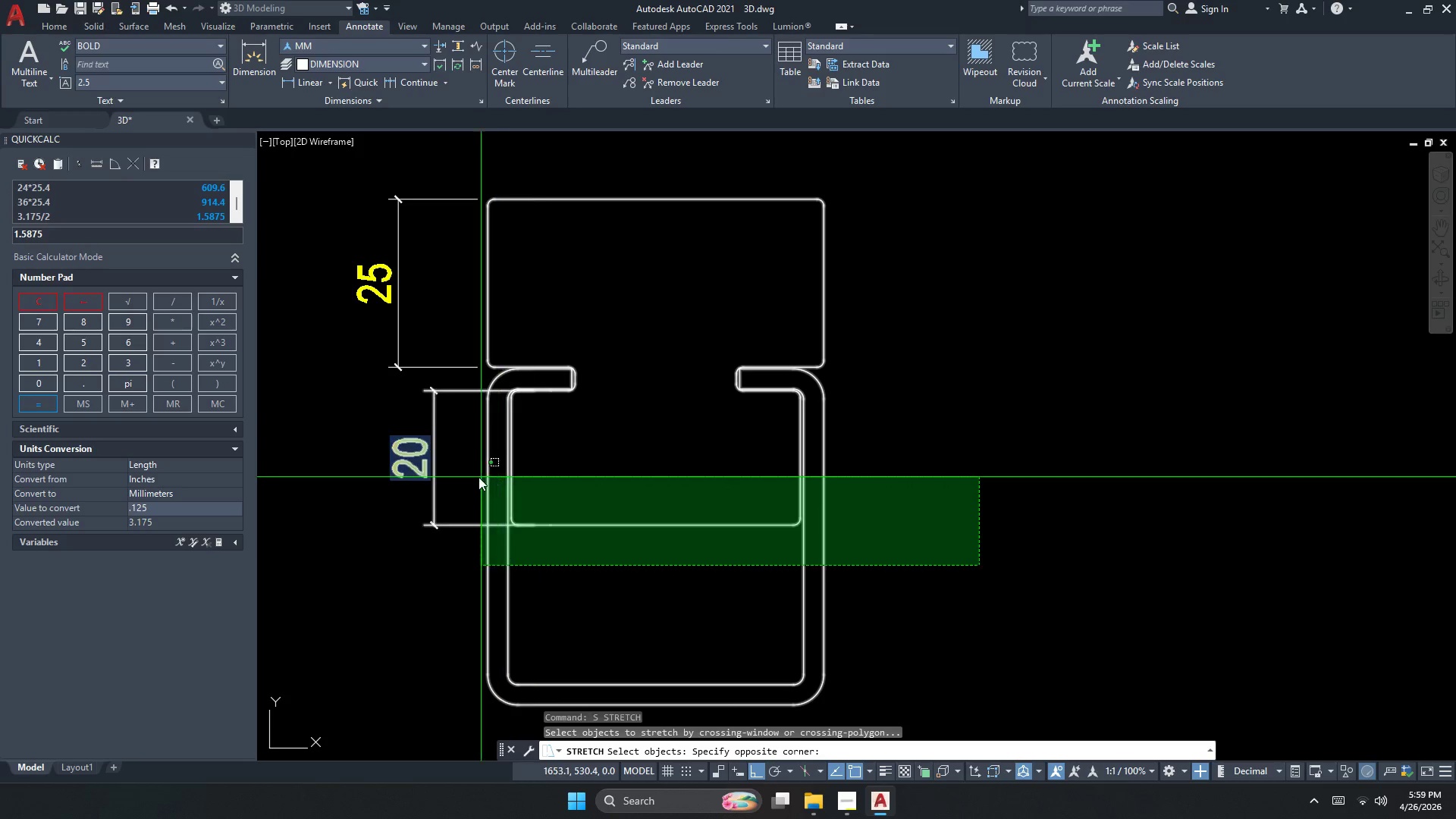 
left_click([472, 476])
 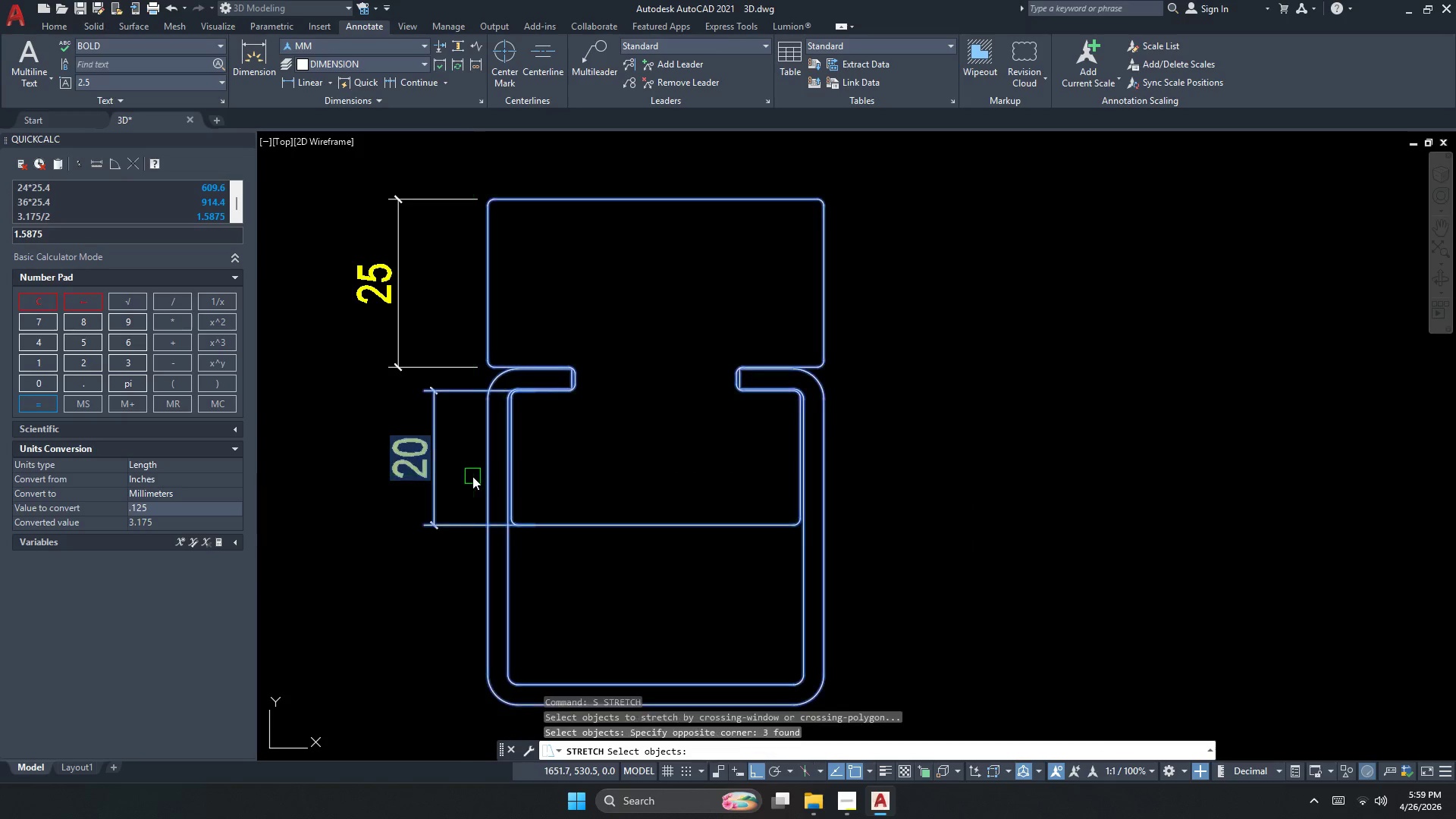 
key(Space)
 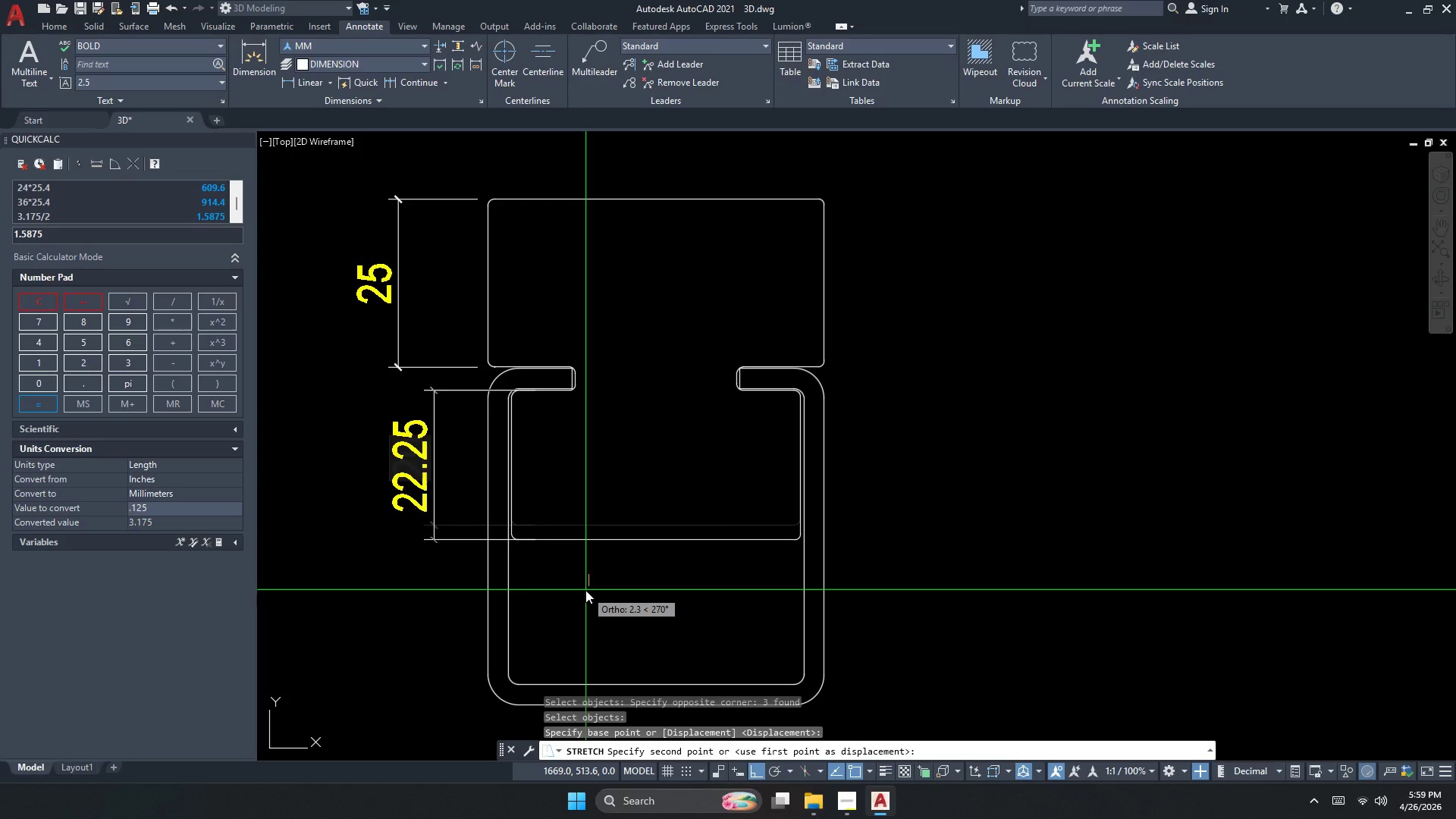 
key(Numpad5)
 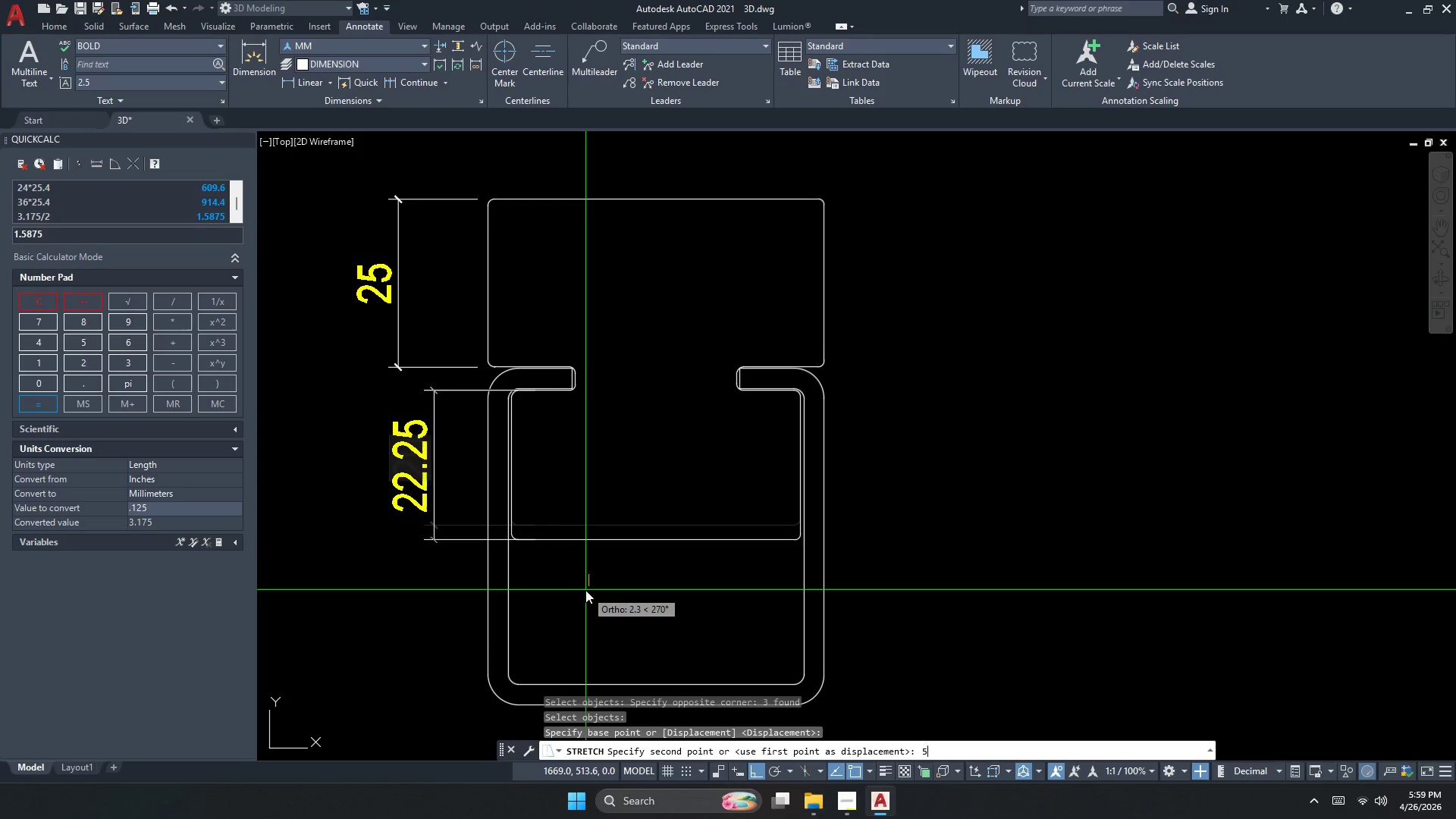 
key(NumpadEnter)
 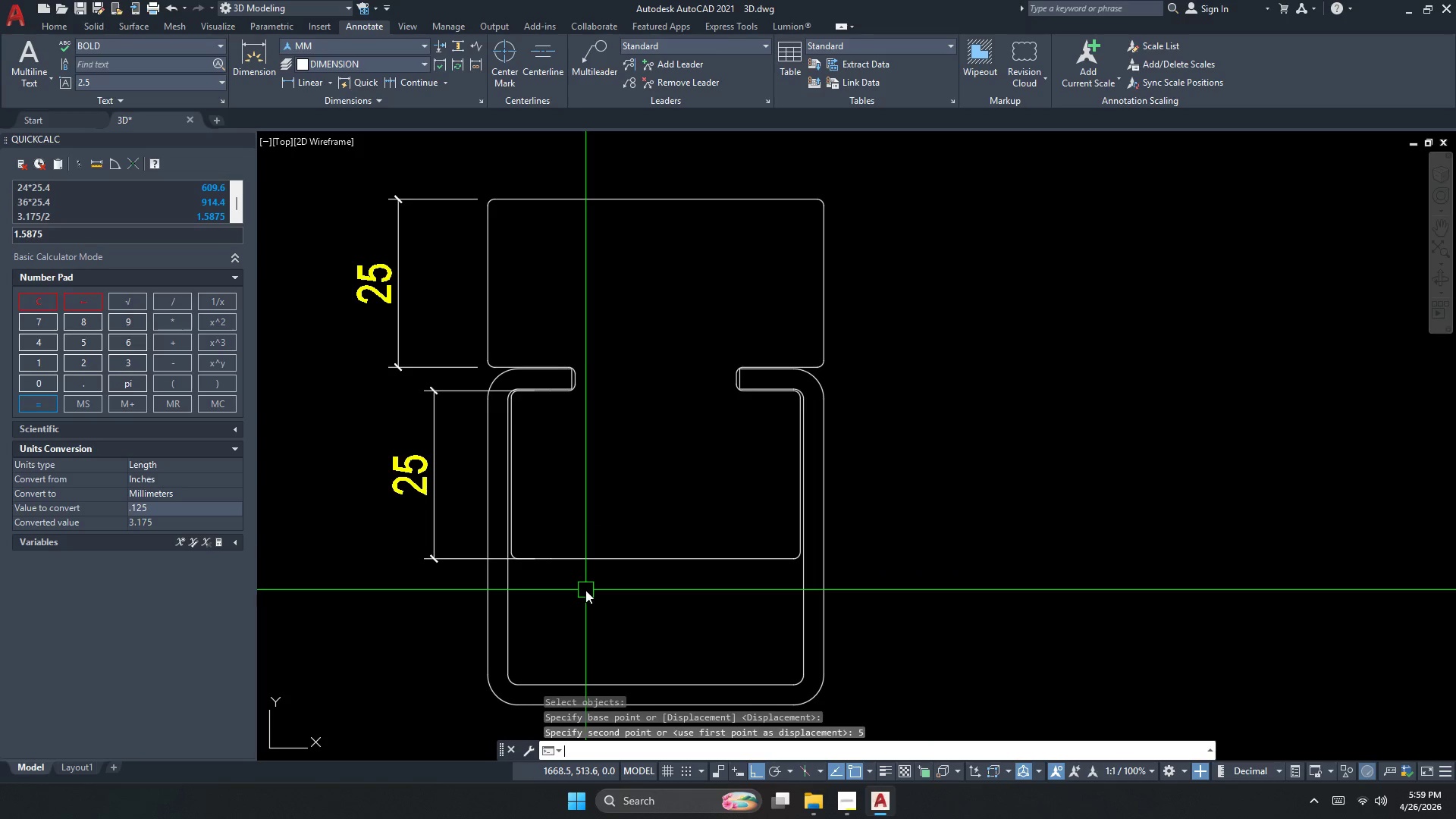 
key(Escape)
 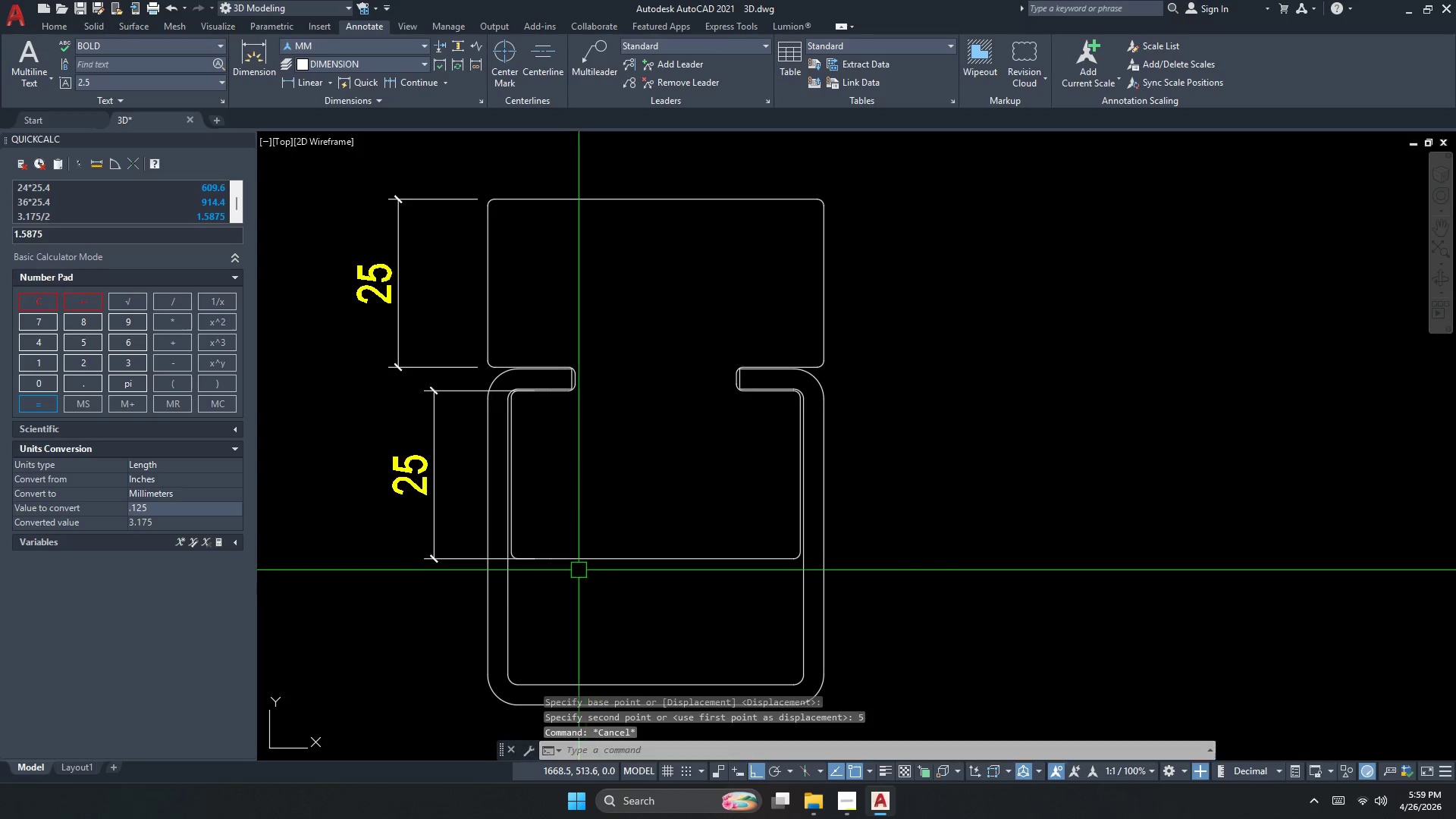 
key(S)
 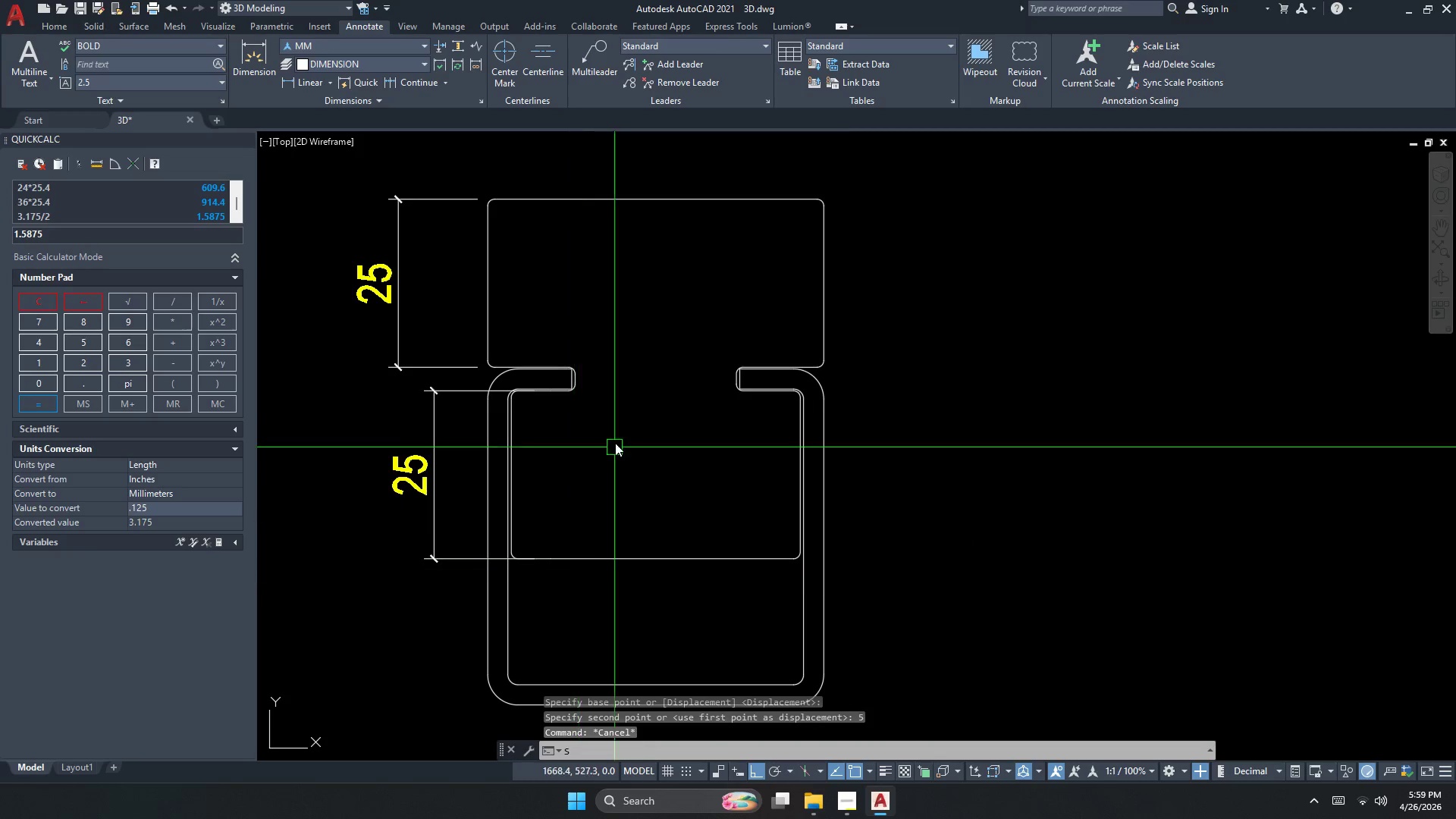 
key(Space)
 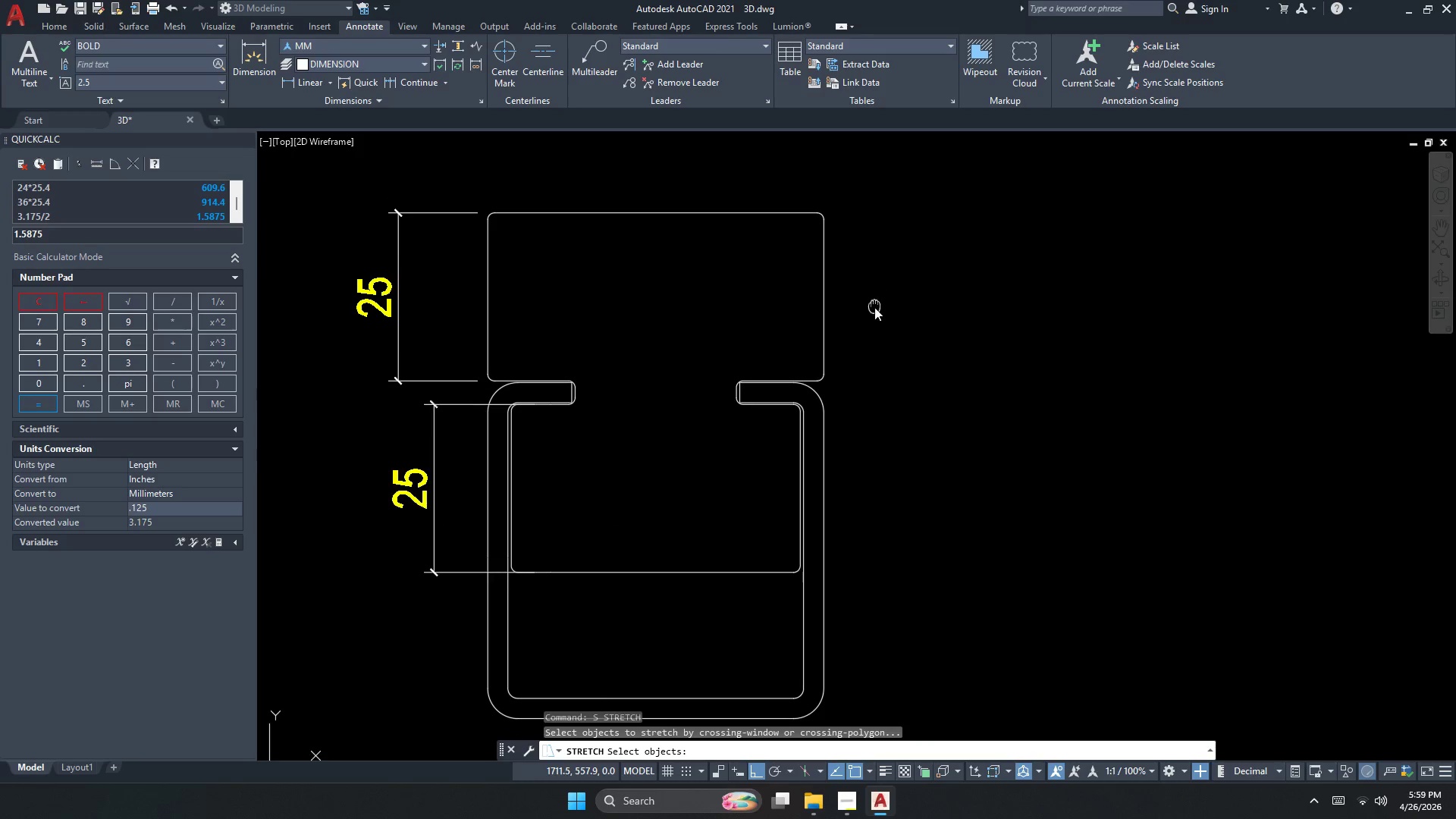 
left_click_drag(start_coordinate=[892, 423], to_coordinate=[888, 421])
 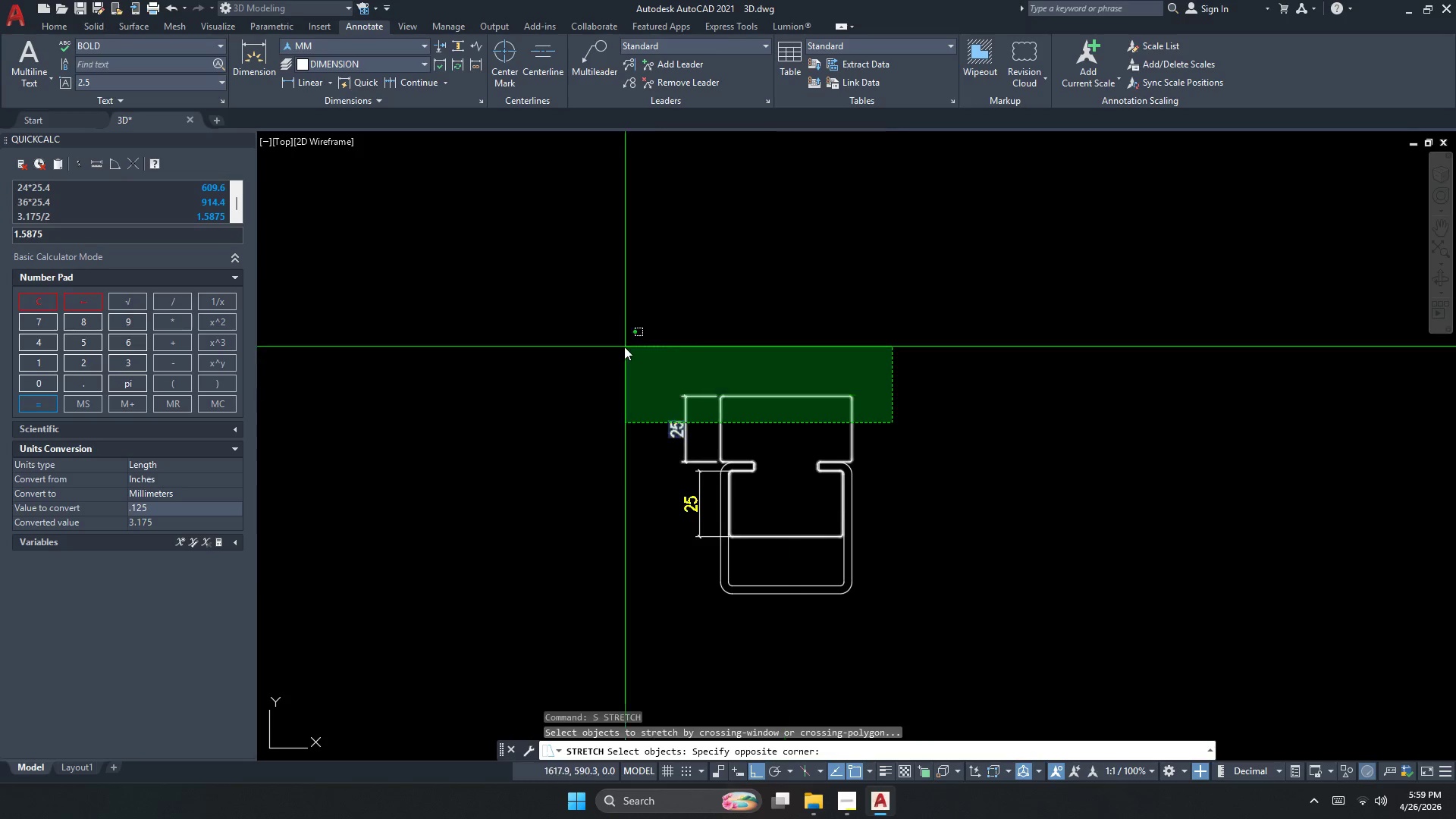 
double_click([624, 347])
 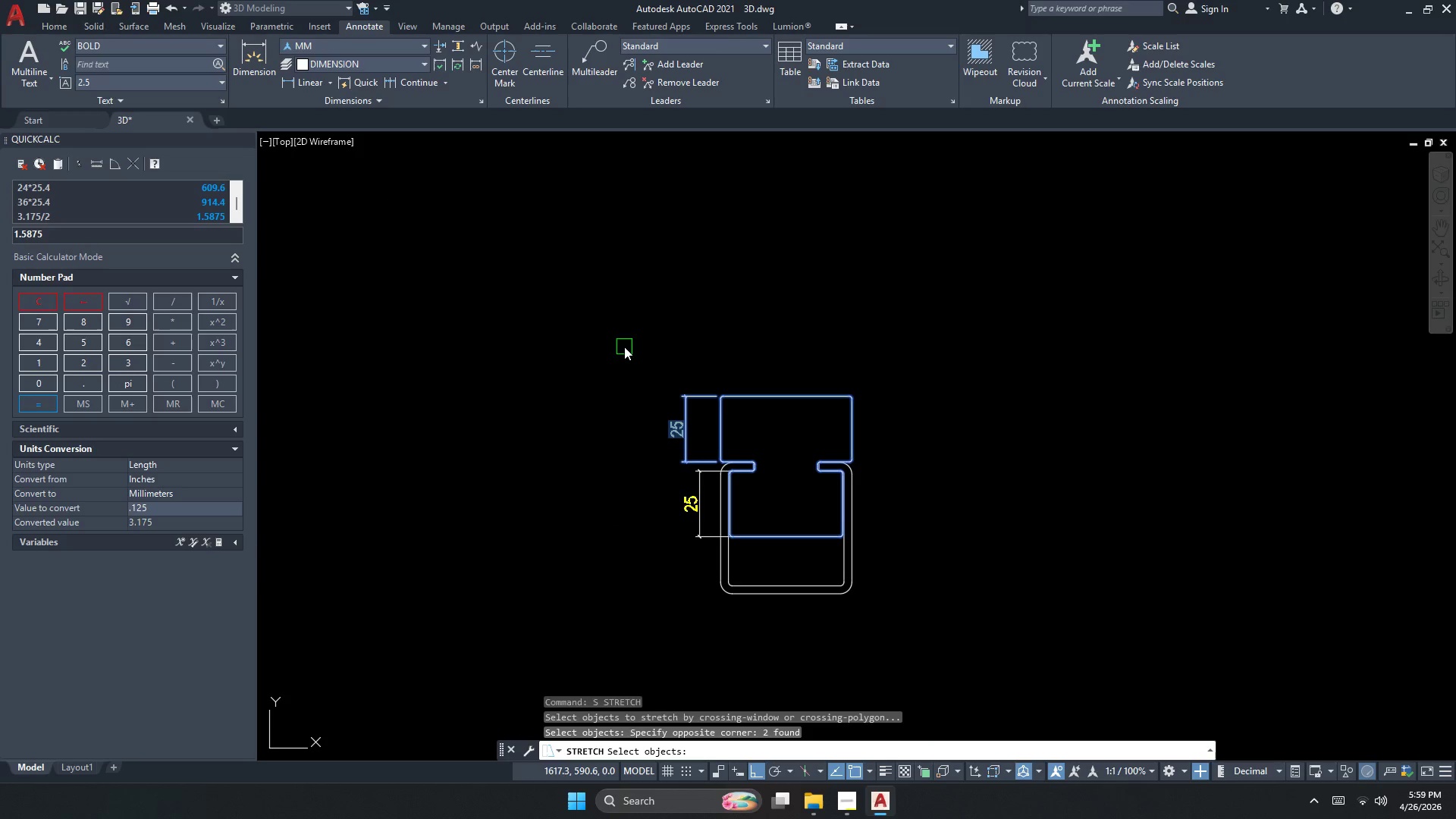 
scroll: coordinate [872, 433], scroll_direction: down, amount: 2.0
 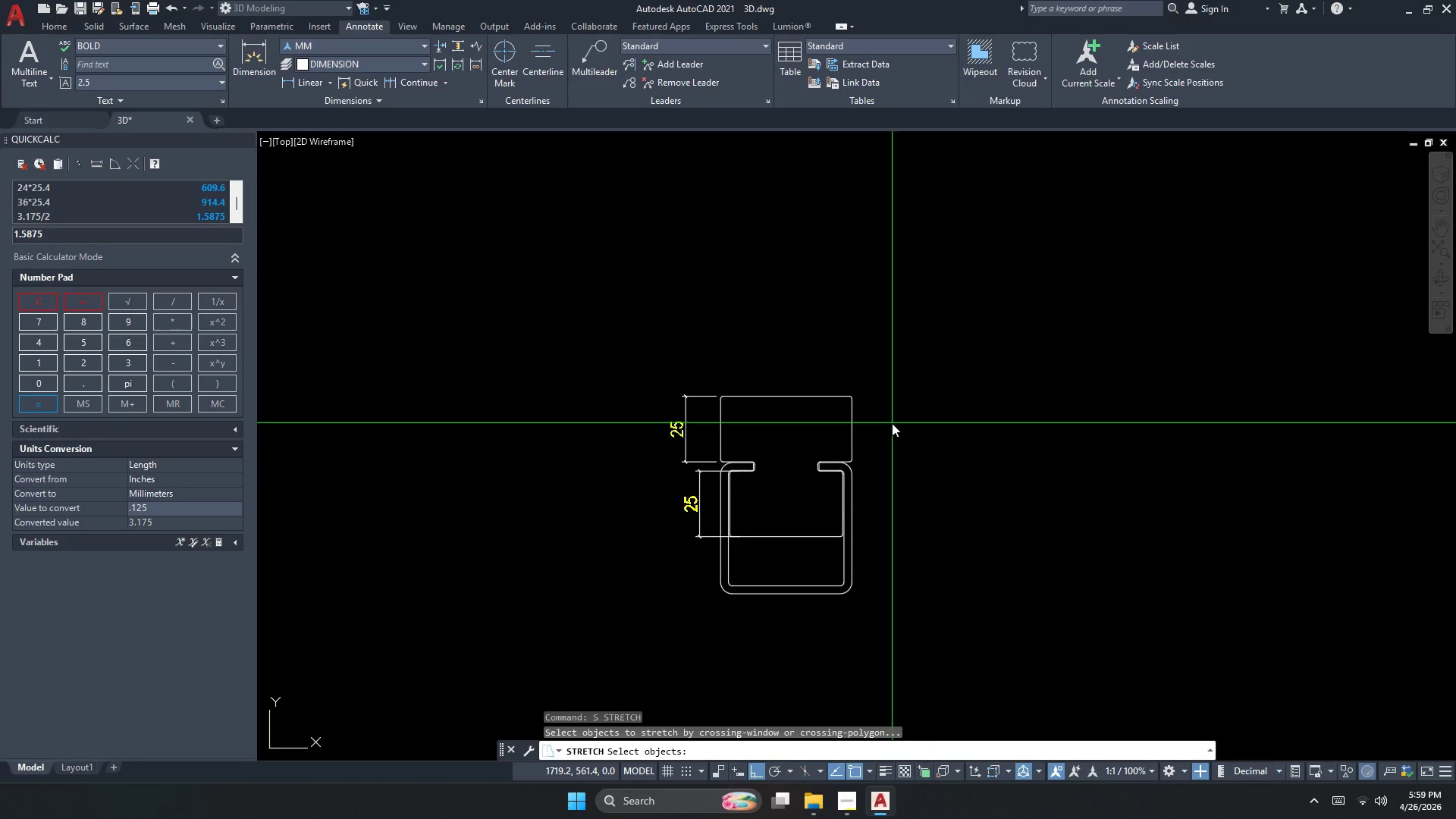 
key(Space)
 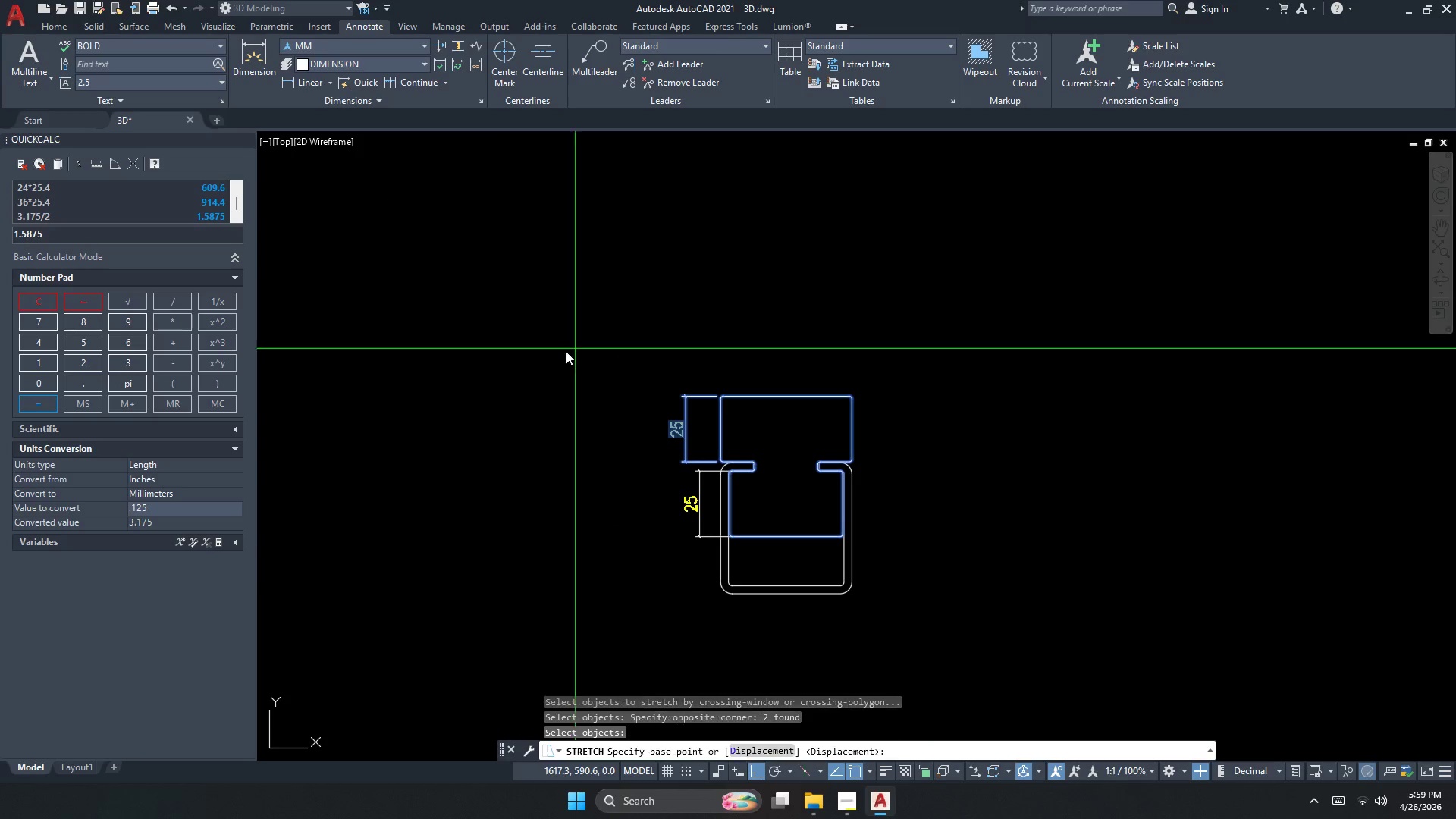 
left_click_drag(start_coordinate=[537, 368], to_coordinate=[538, 358])
 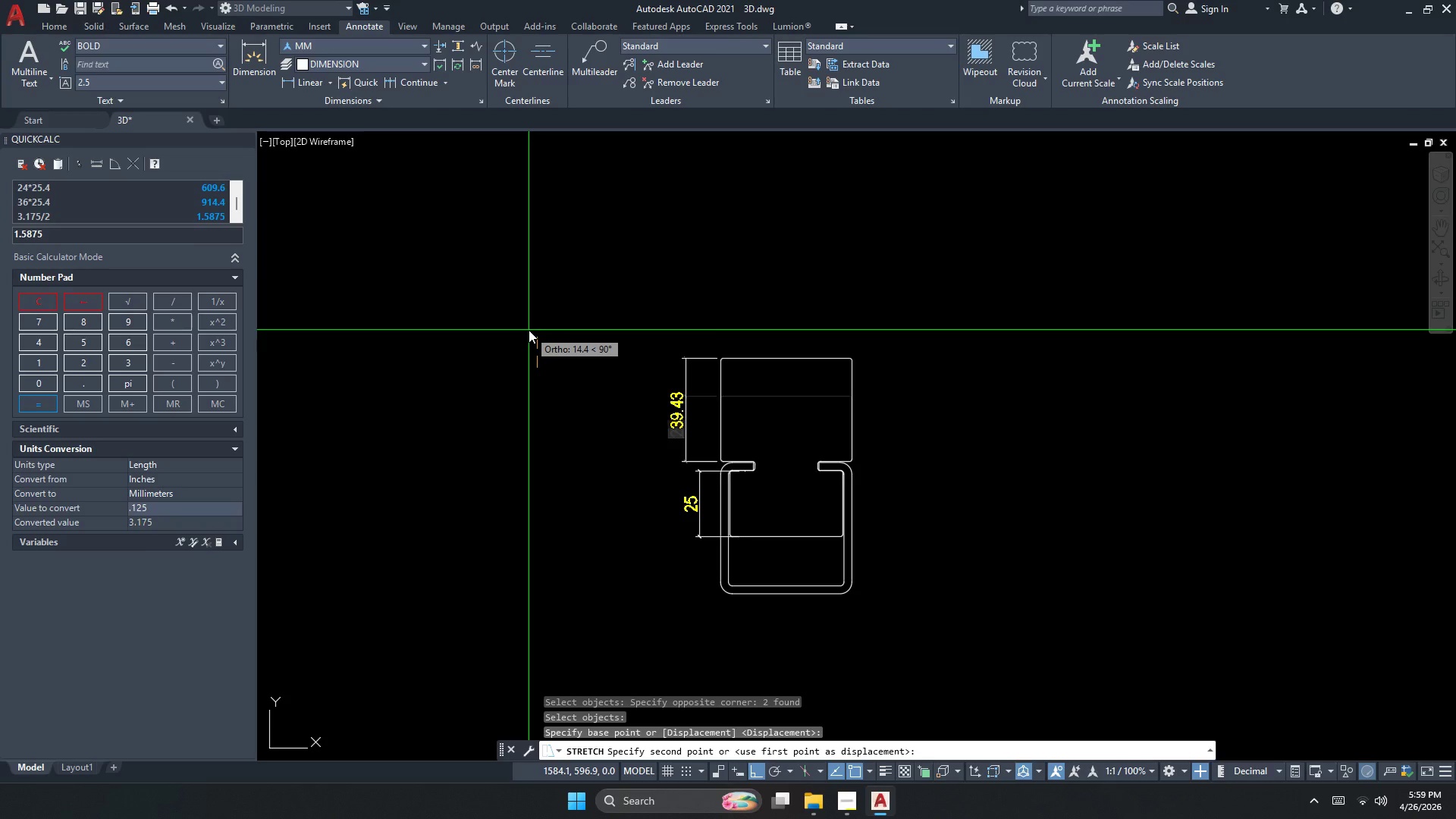 
key(Numpad5)
 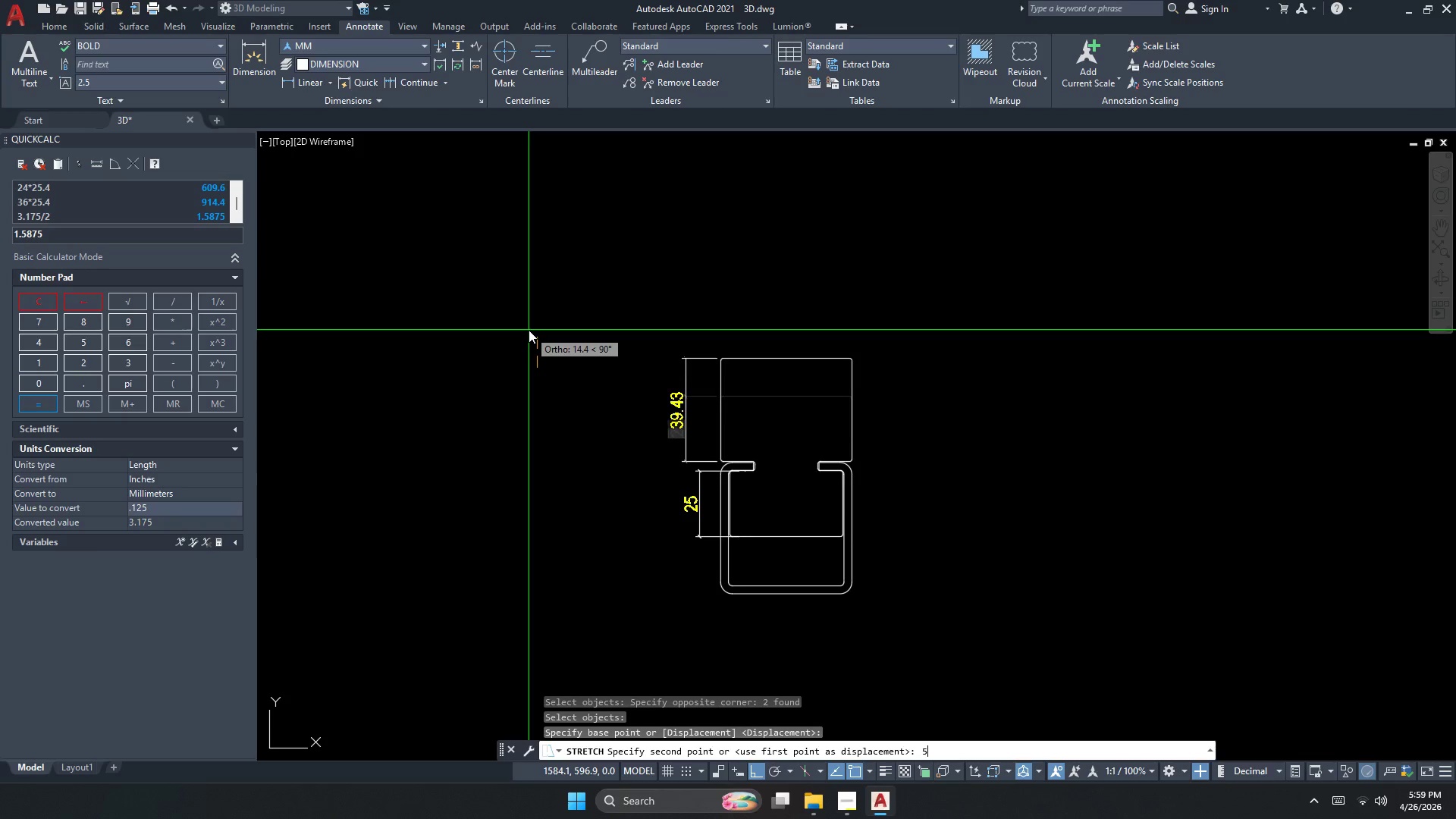 
key(NumpadEnter)
 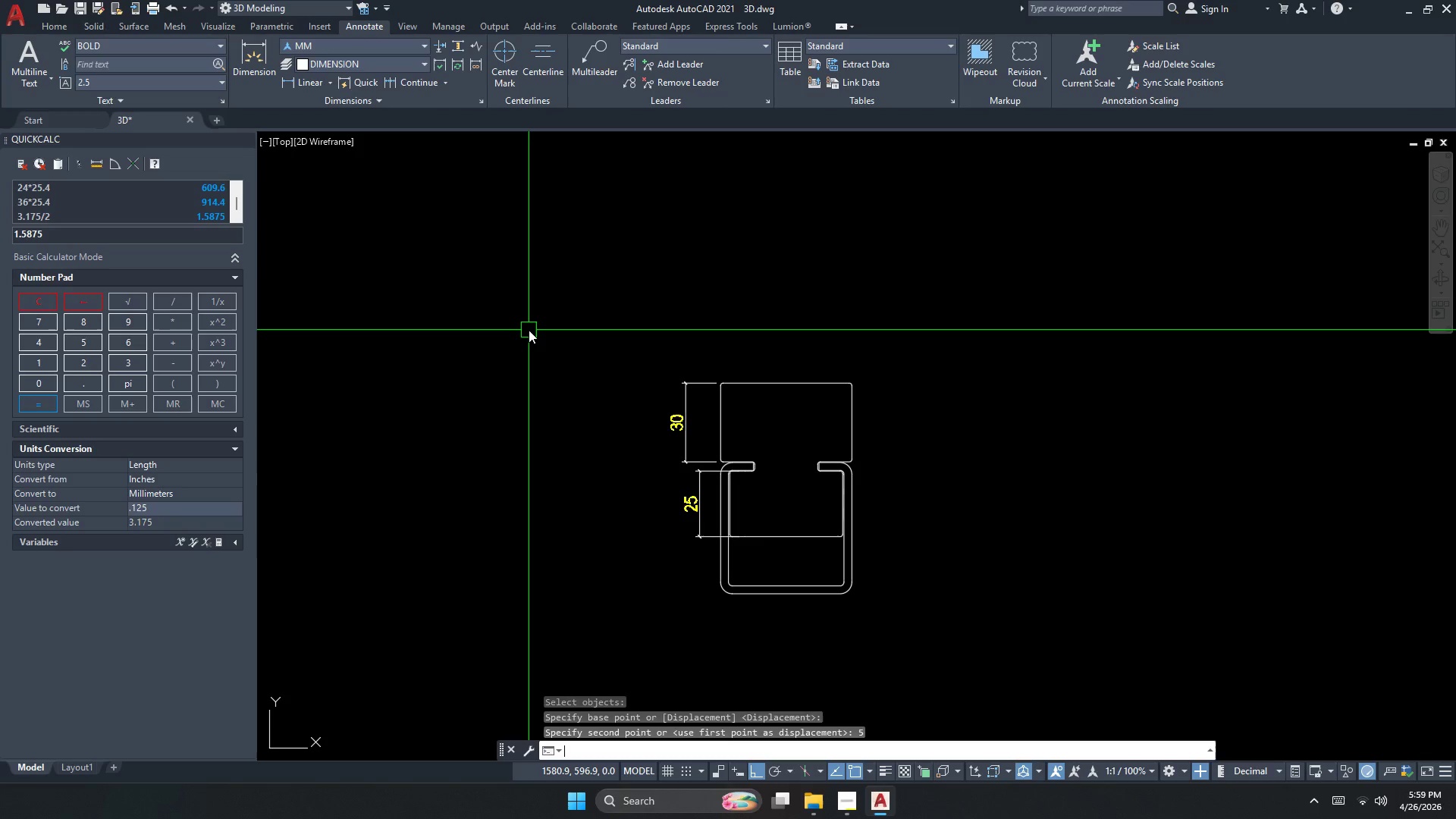 
key(Escape)
 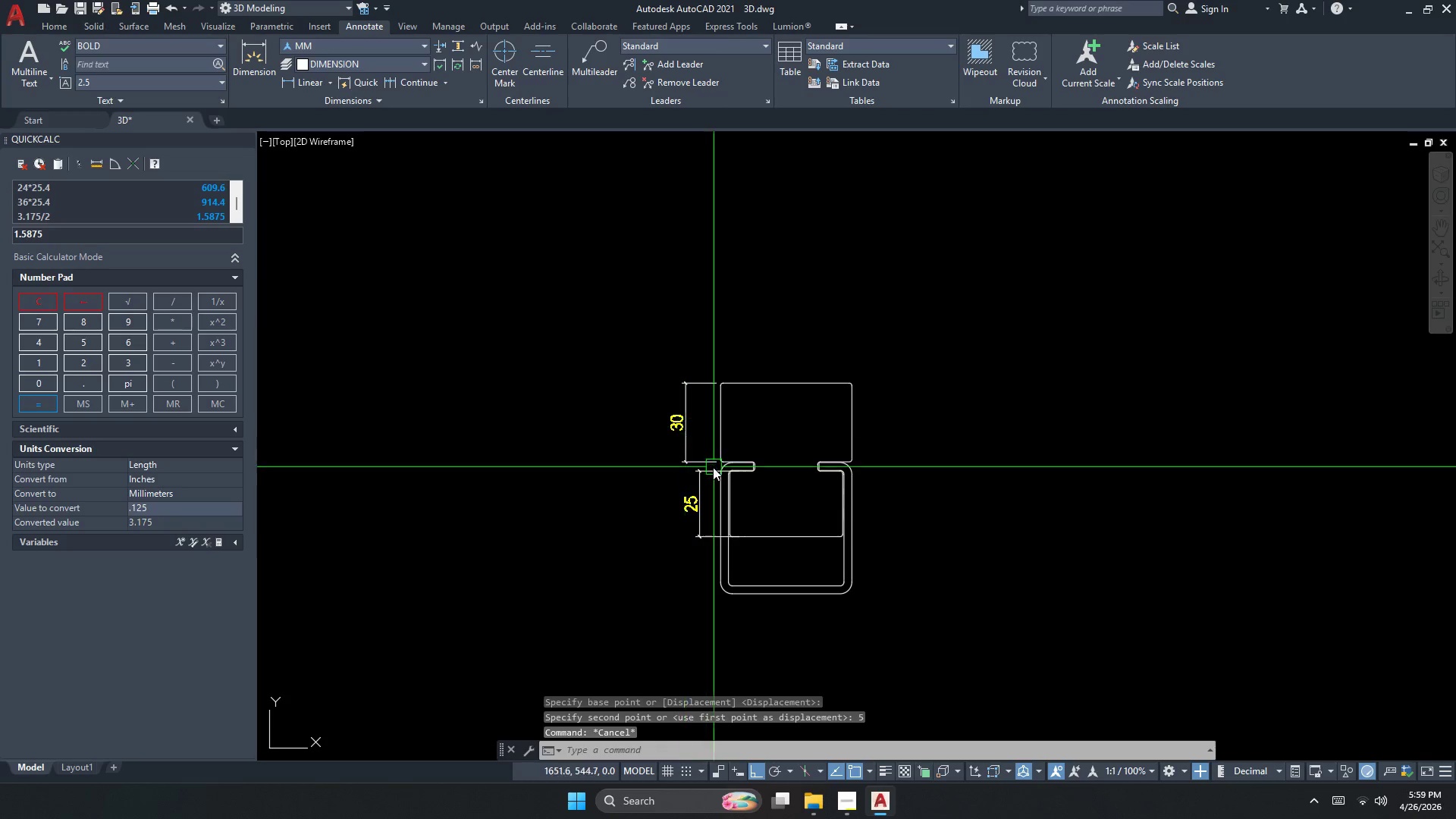 
left_click([700, 476])
 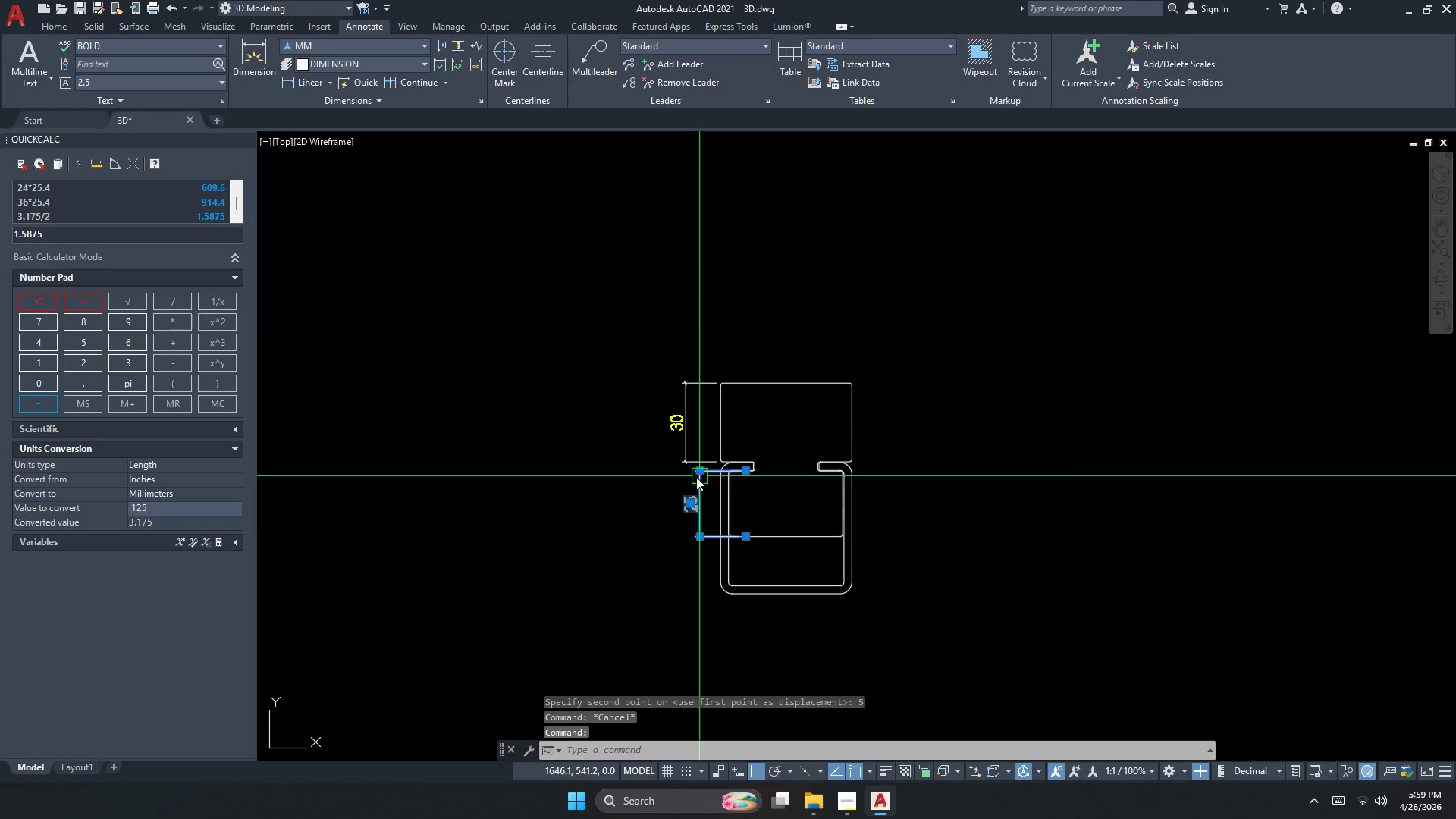 
type(e  )
key(Escape)
type(re)
 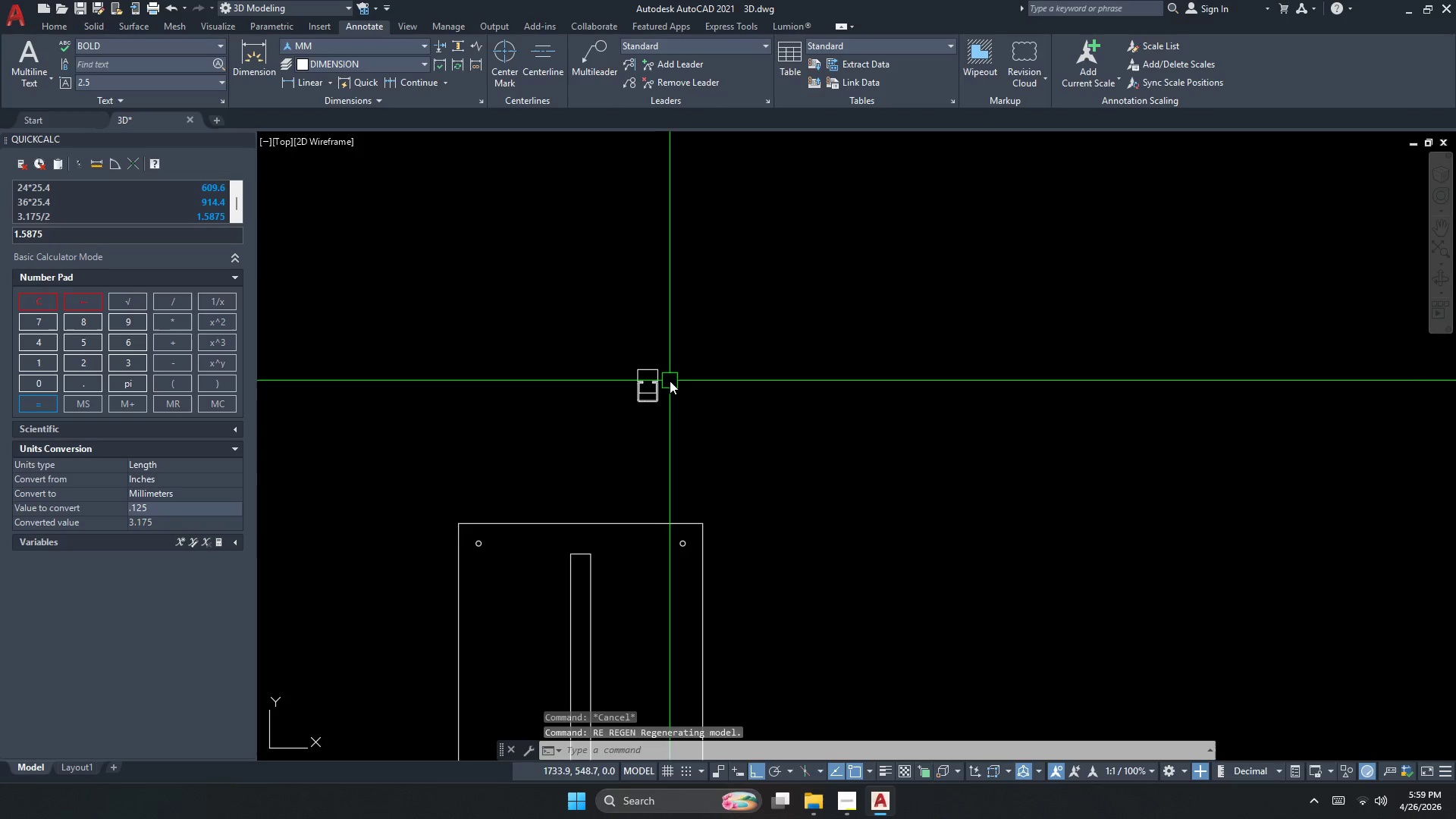 
scroll: coordinate [617, 401], scroll_direction: down, amount: 2.0
 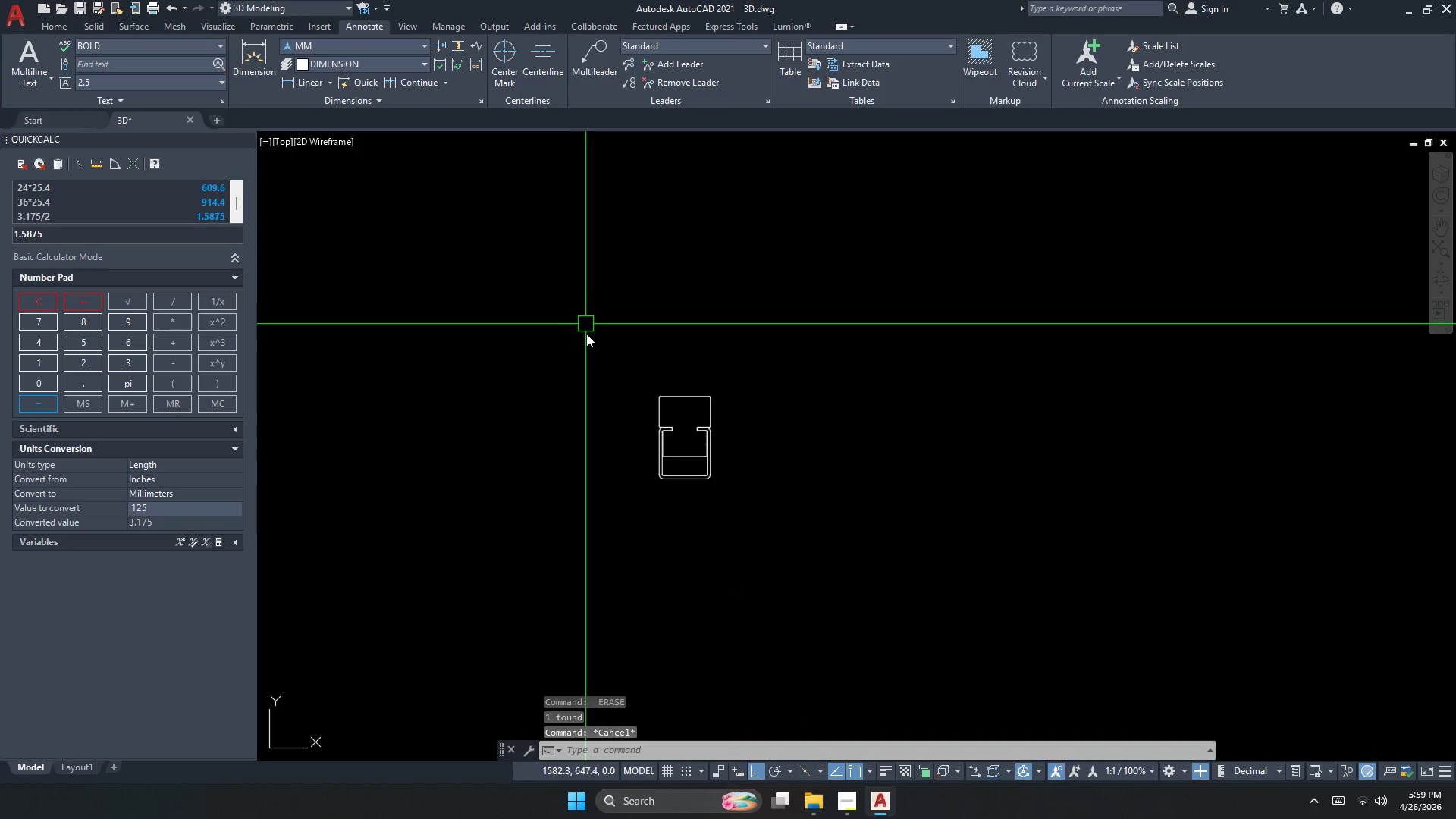 
key(Space)
 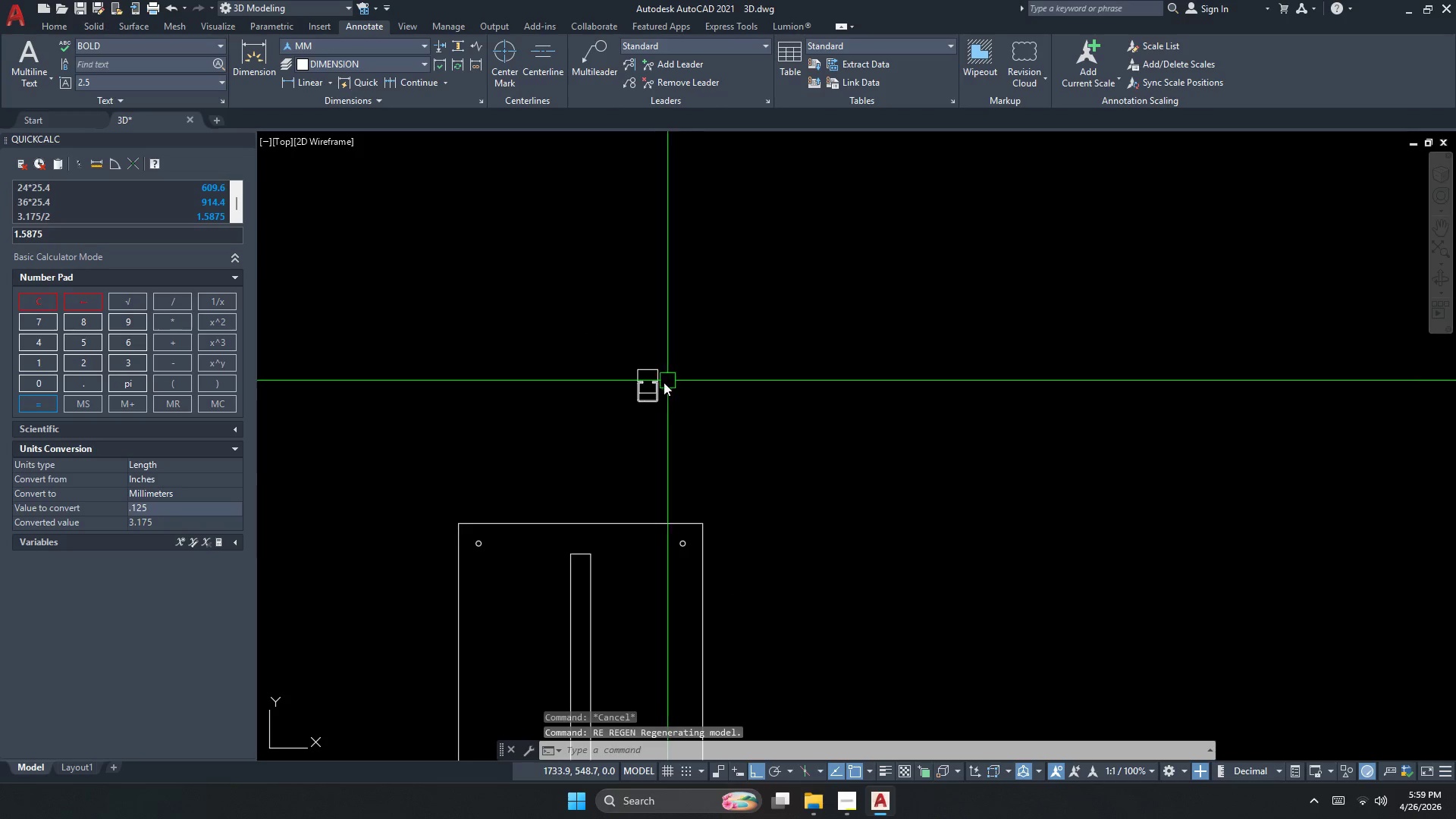 
scroll: coordinate [633, 355], scroll_direction: down, amount: 2.0
 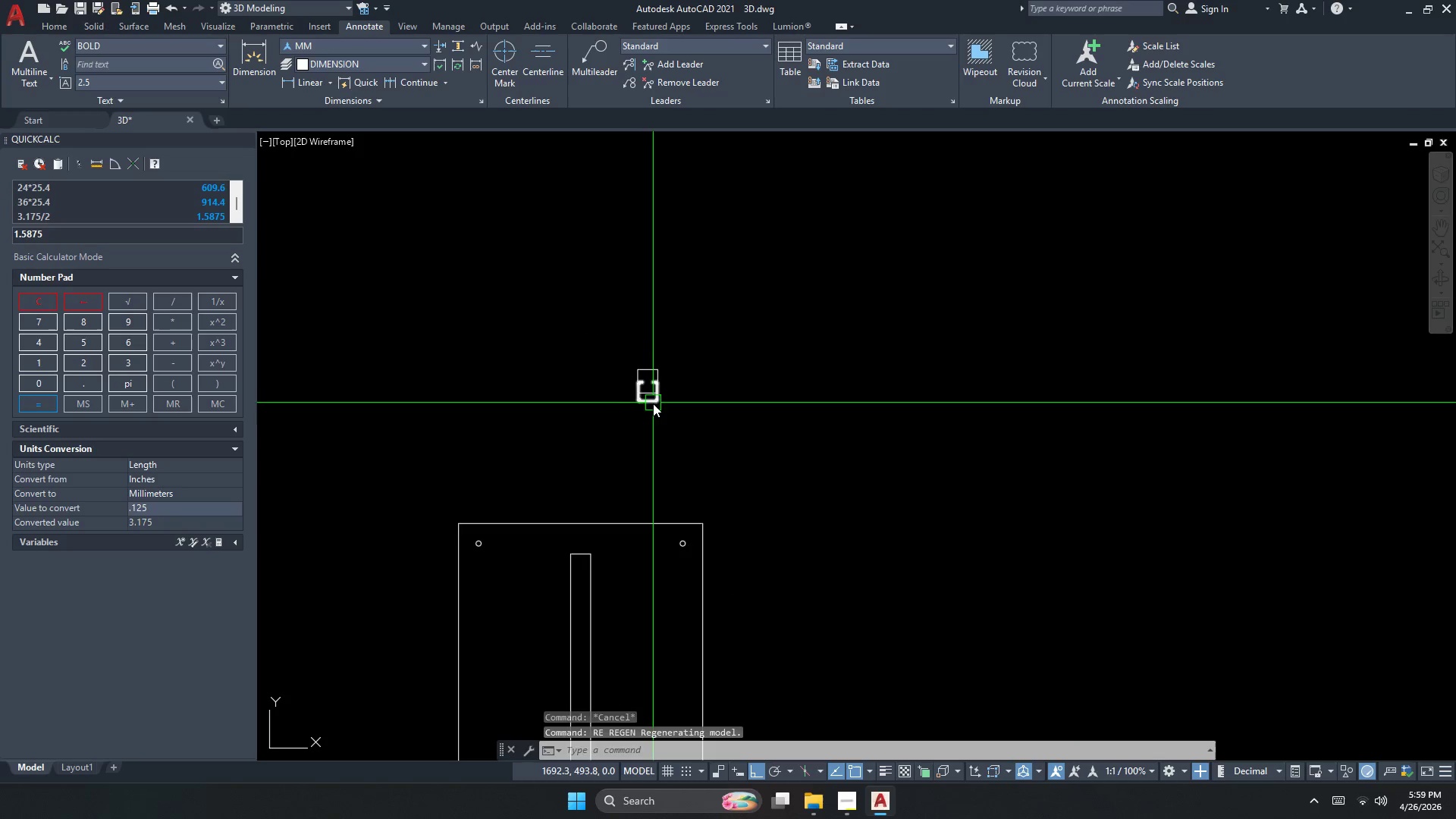 
key(Escape)
 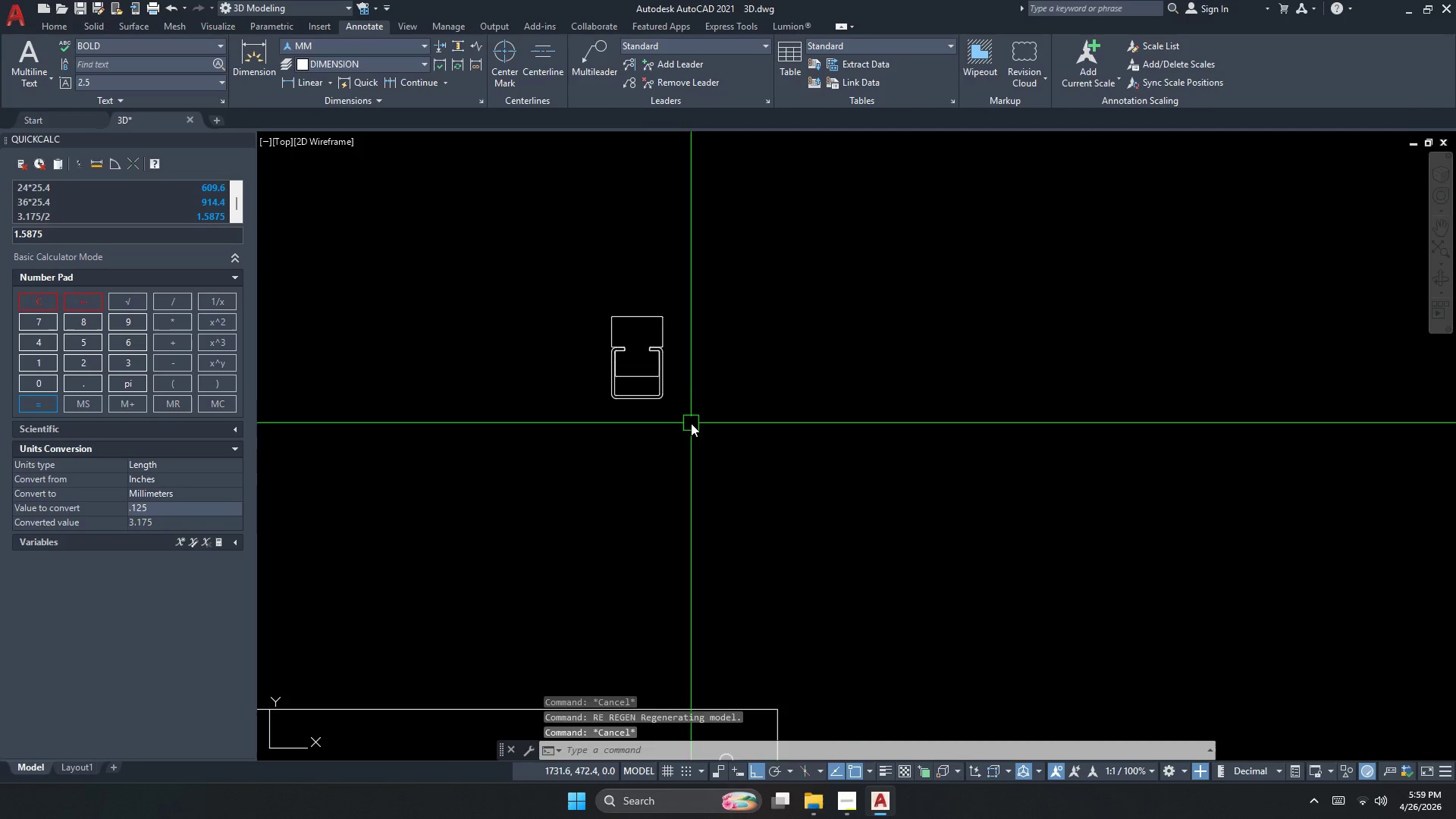 
left_click_drag(start_coordinate=[691, 423], to_coordinate=[657, 401])
 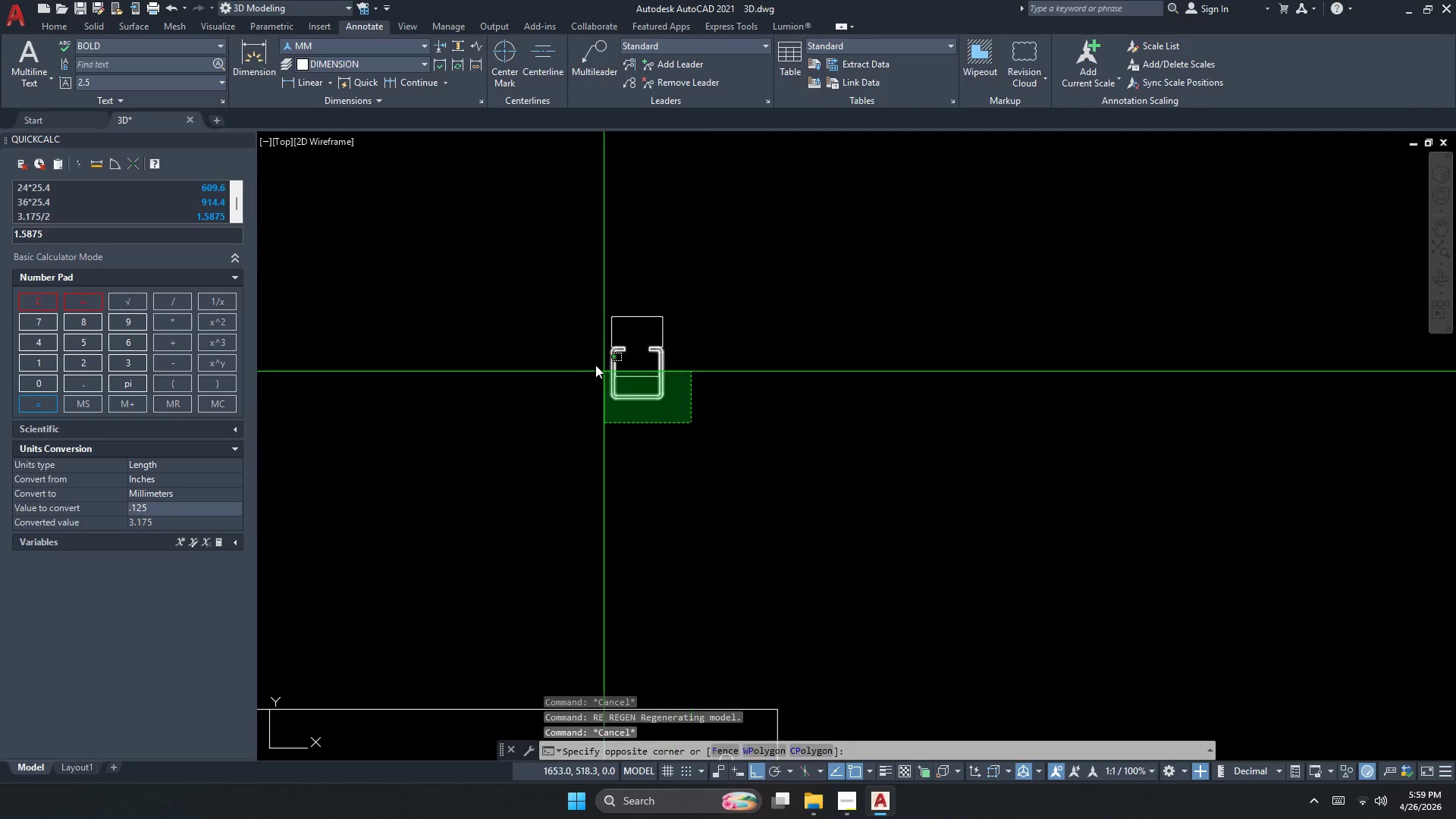 
double_click([588, 354])
 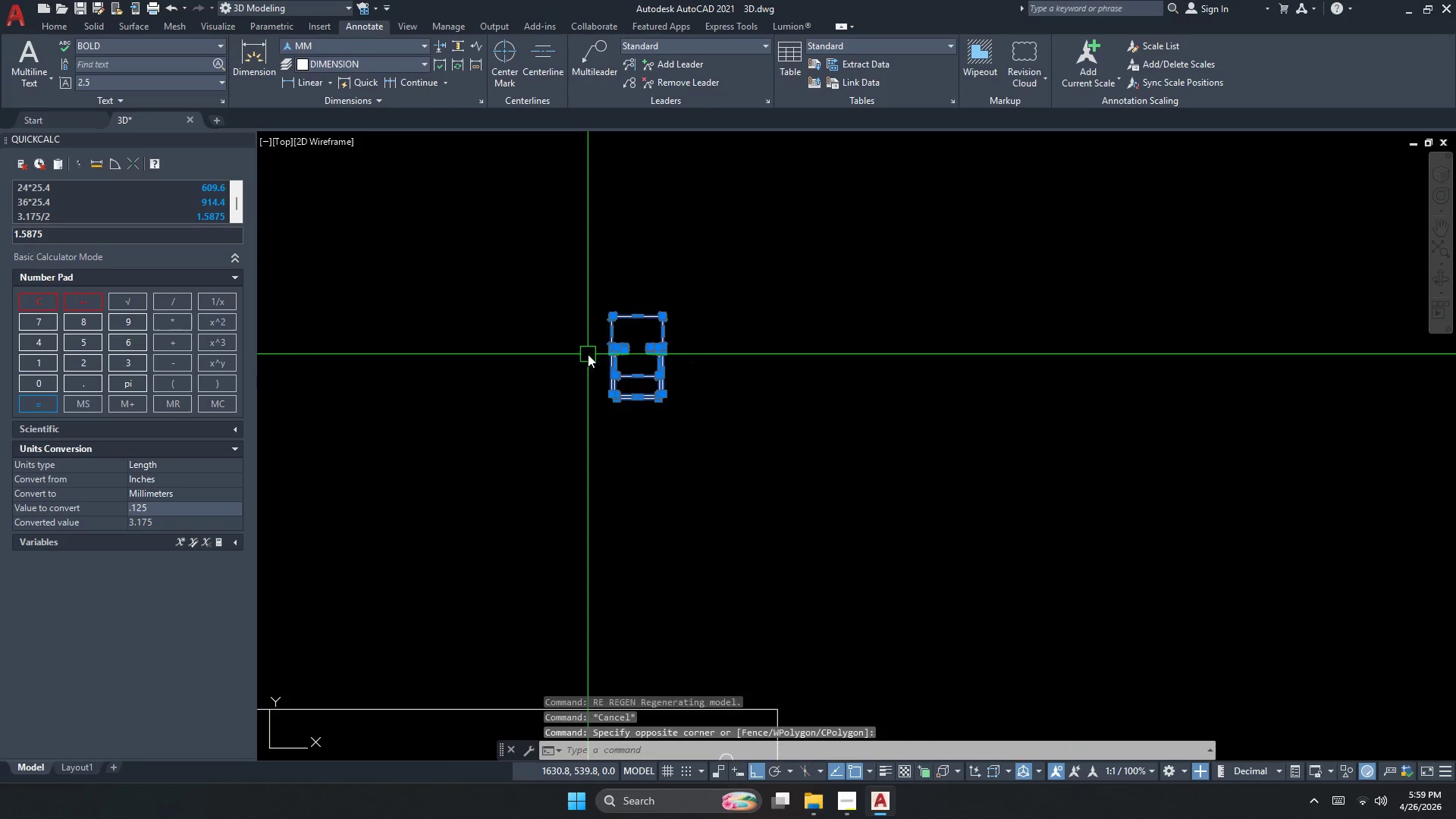 
scroll: coordinate [654, 403], scroll_direction: up, amount: 2.0
 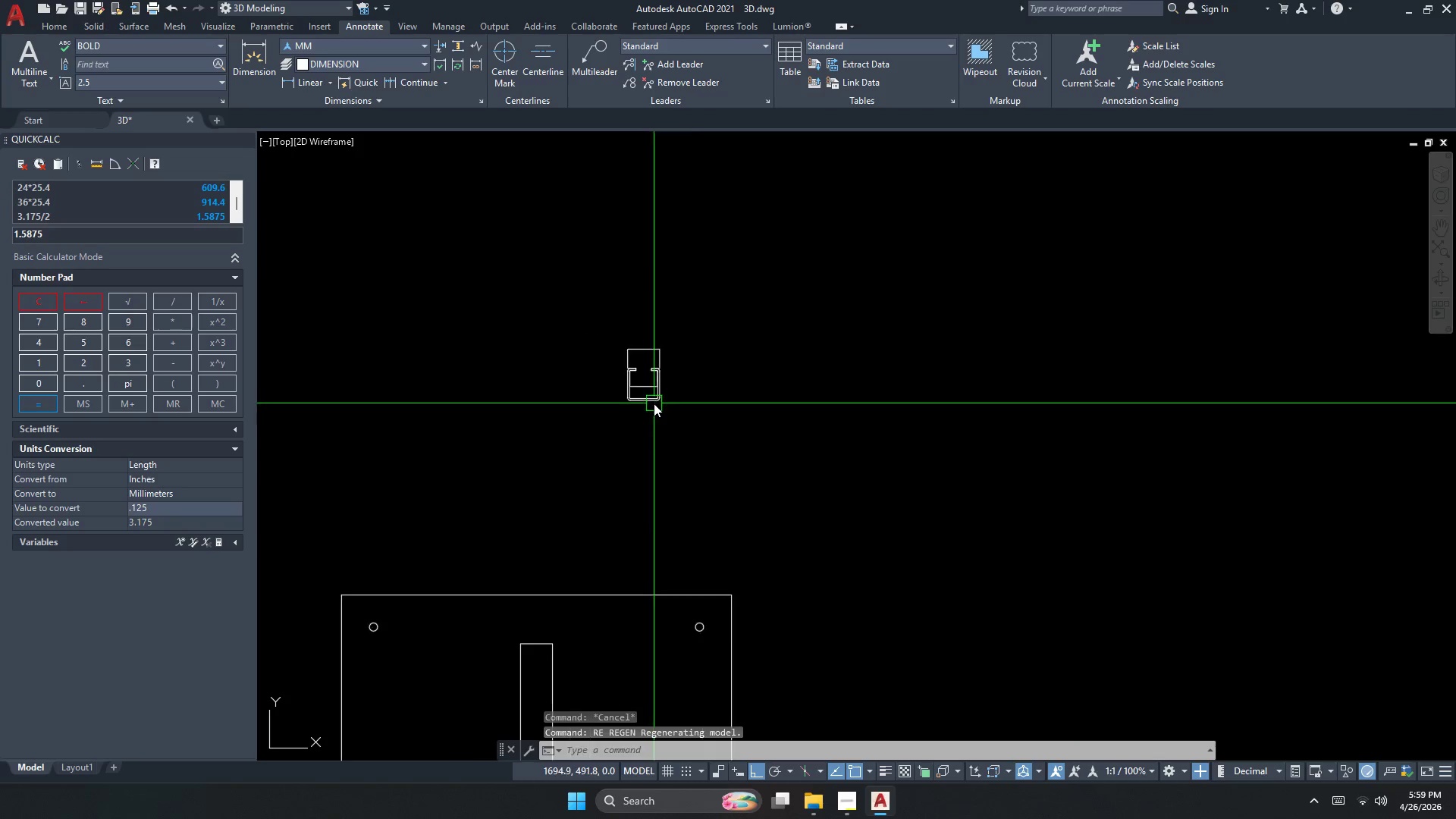 
key(M)
 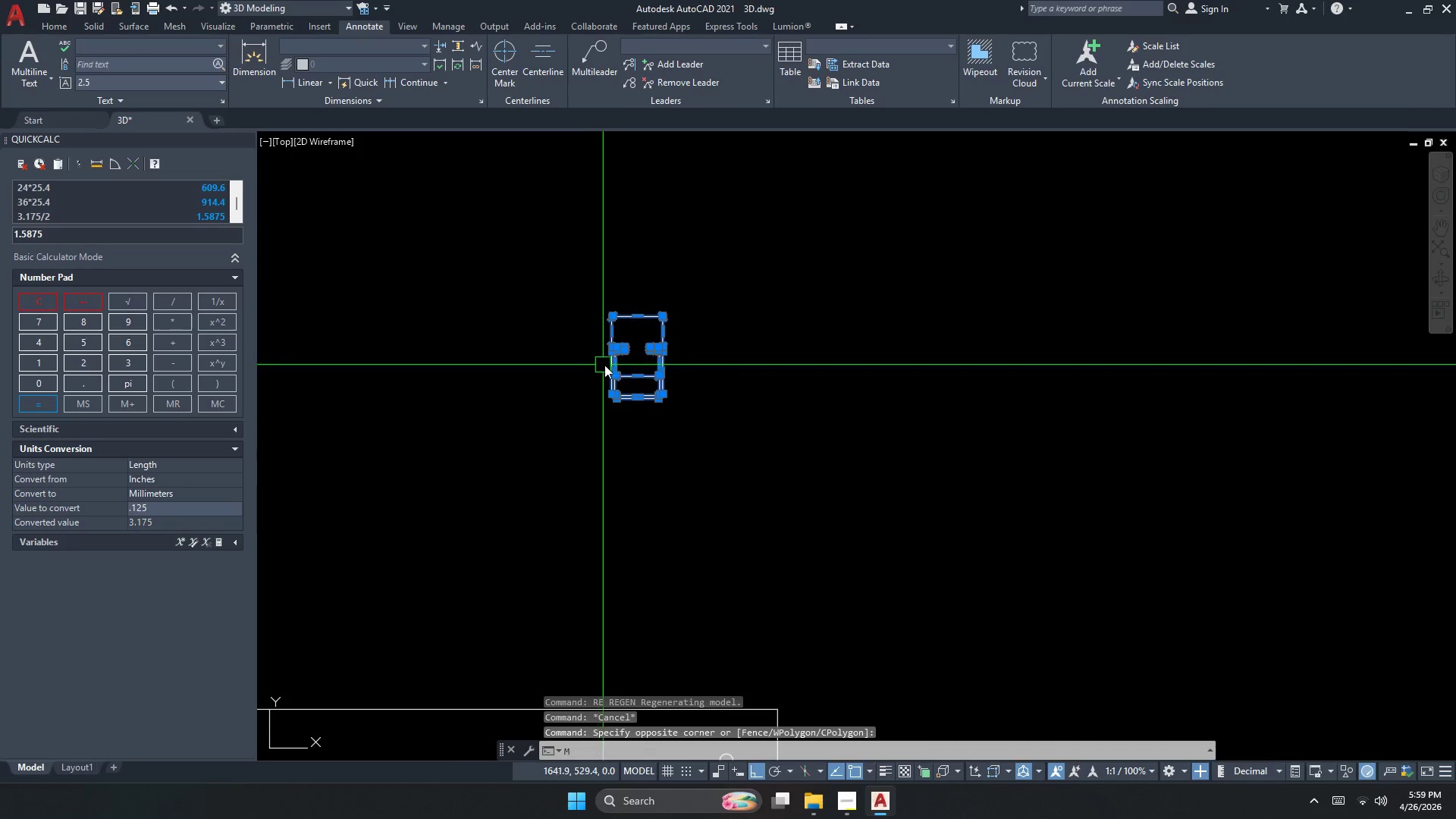 
key(Space)
 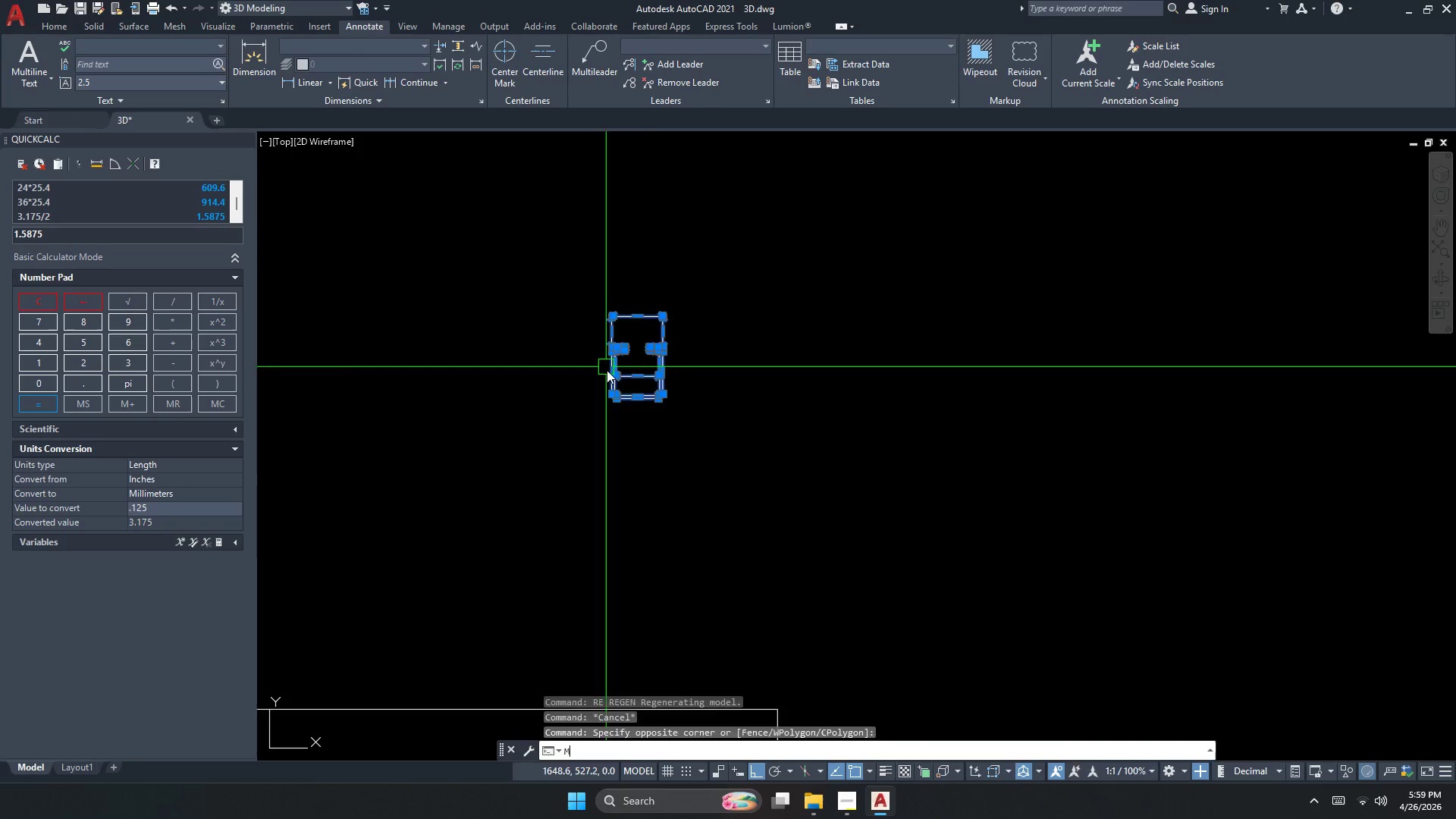 
scroll: coordinate [635, 427], scroll_direction: up, amount: 2.0
 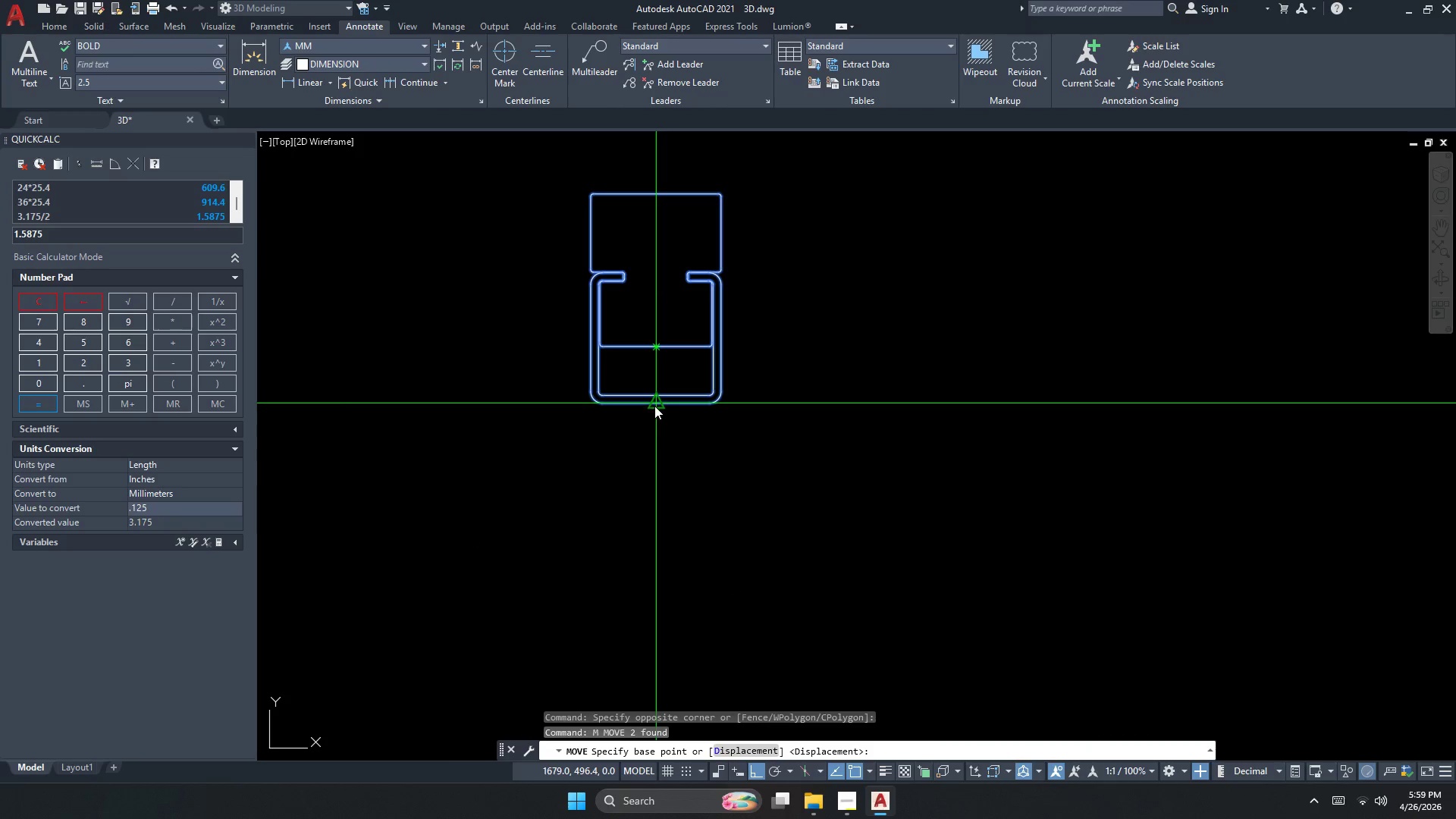 
left_click([660, 406])
 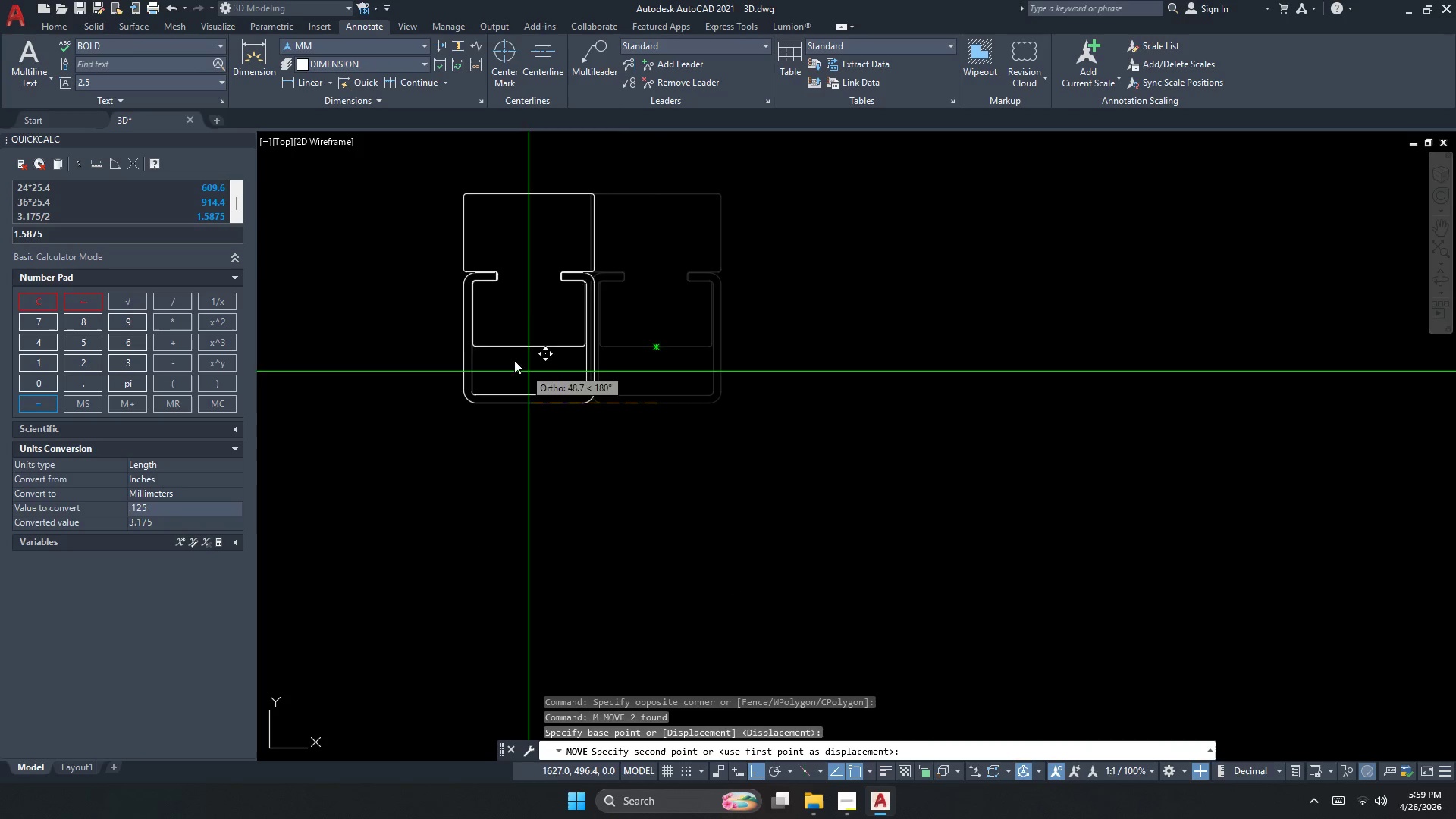 
scroll: coordinate [505, 335], scroll_direction: down, amount: 3.0
 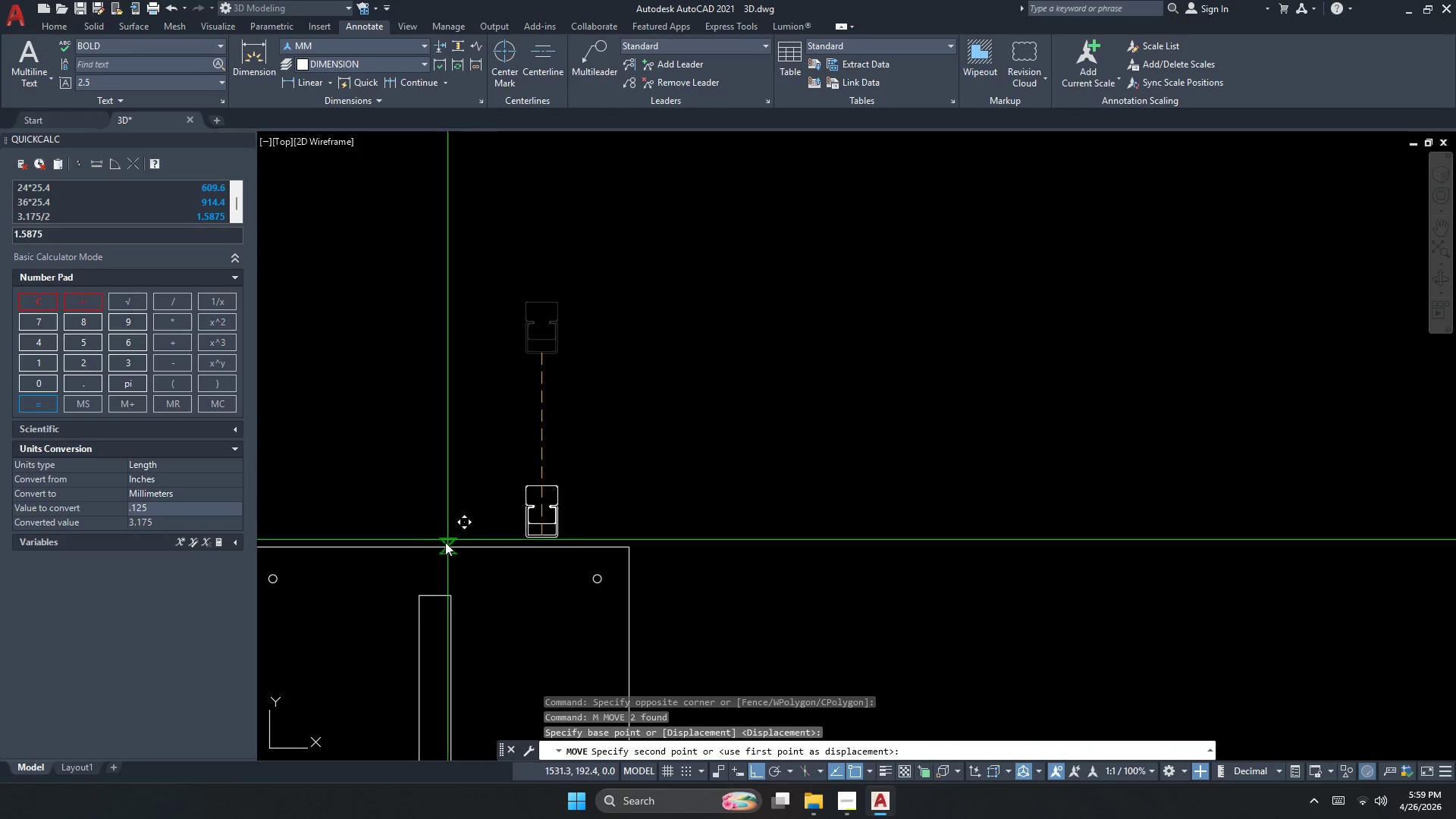 
scroll: coordinate [424, 582], scroll_direction: up, amount: 2.0
 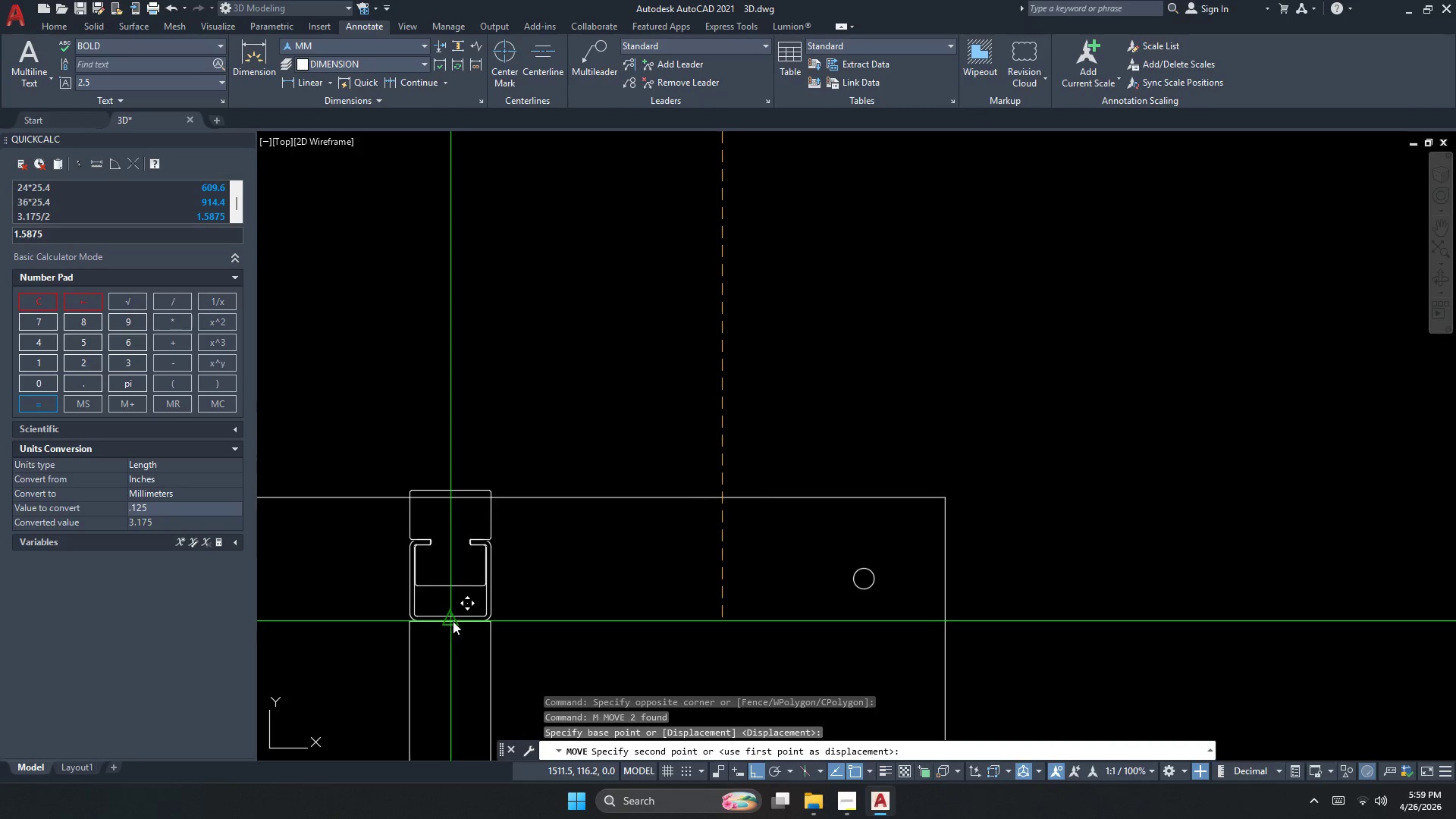 
left_click([453, 621])
 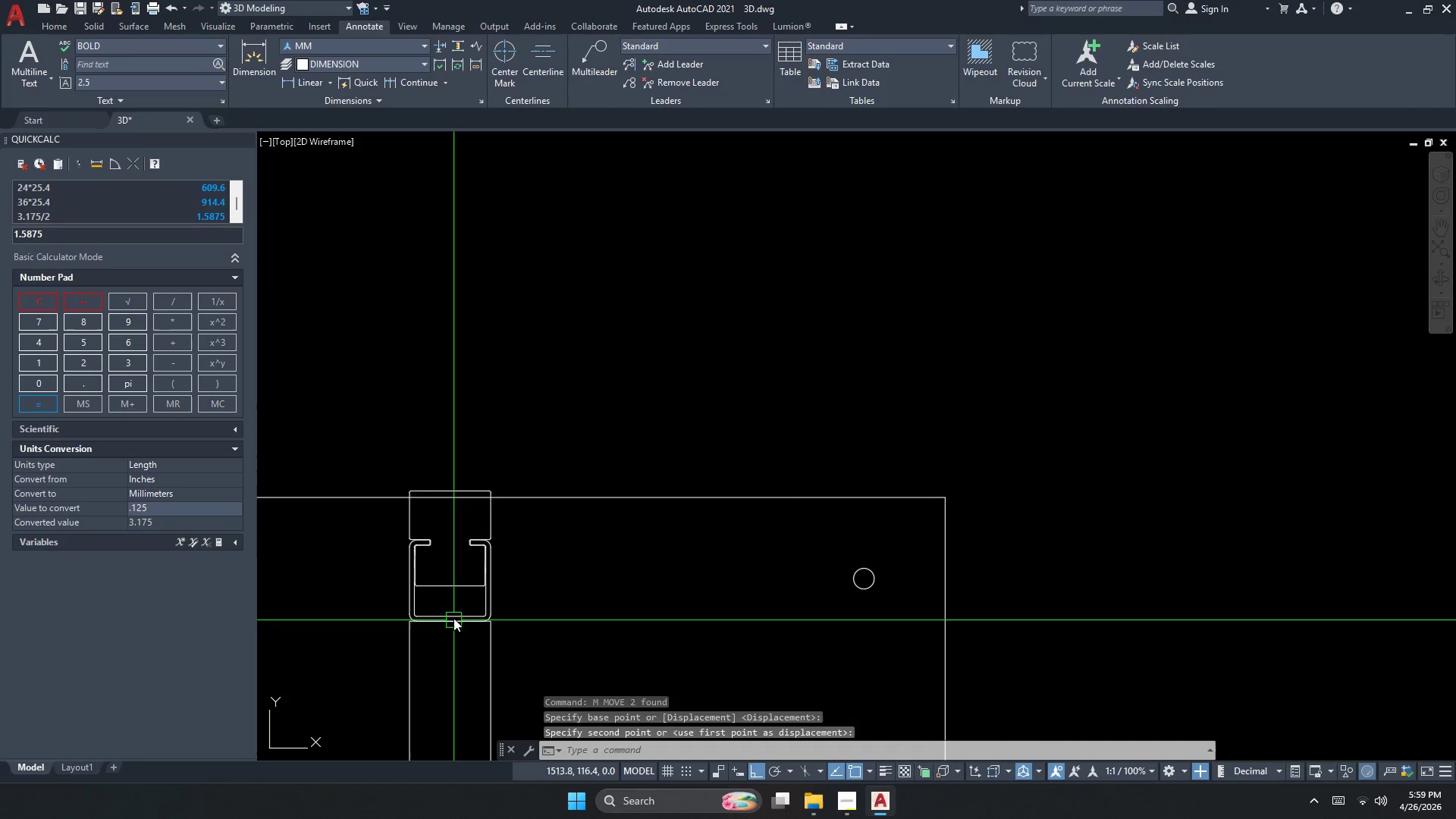 
key(Escape)
 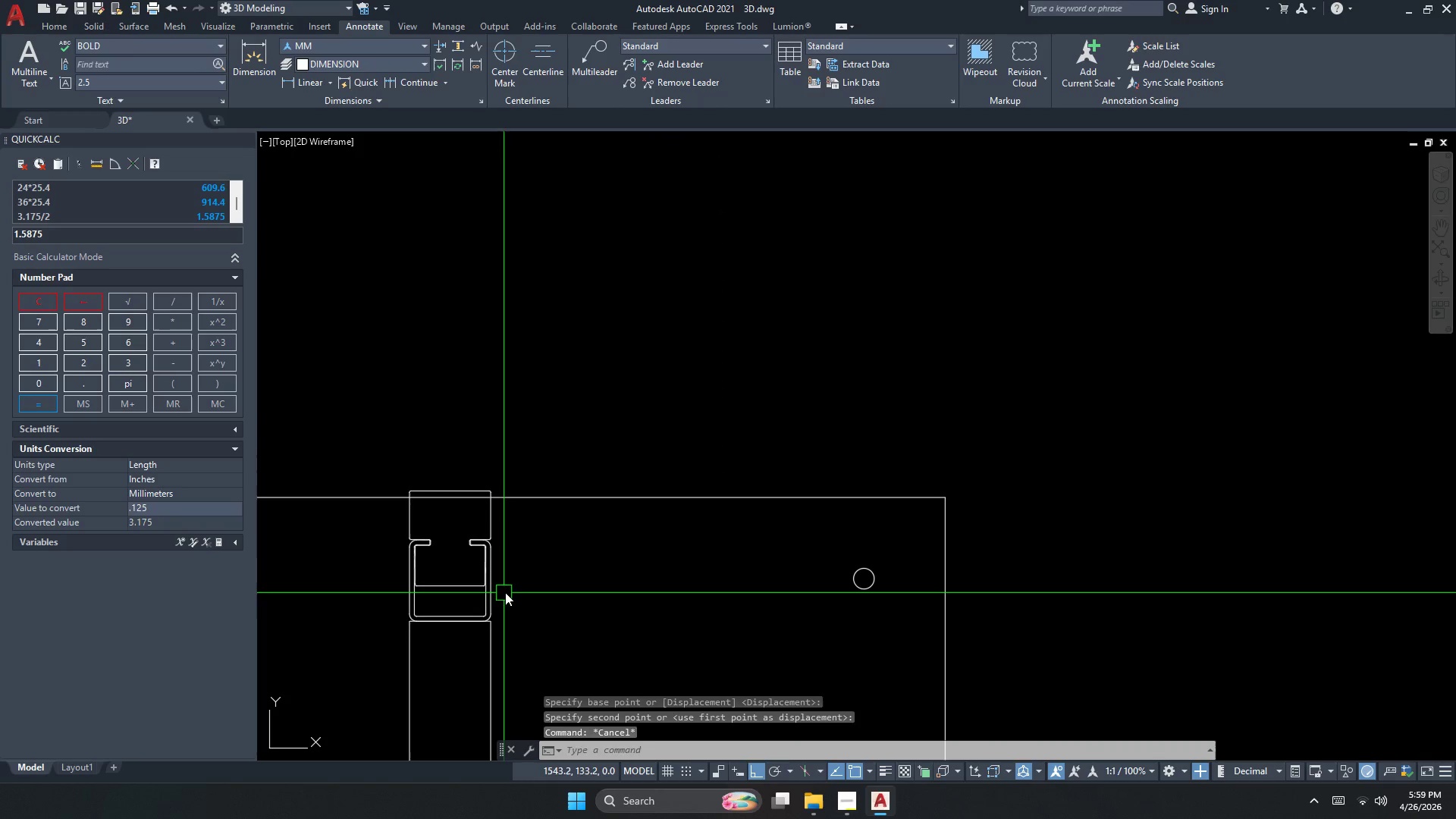 
left_click_drag(start_coordinate=[509, 592], to_coordinate=[504, 588])
 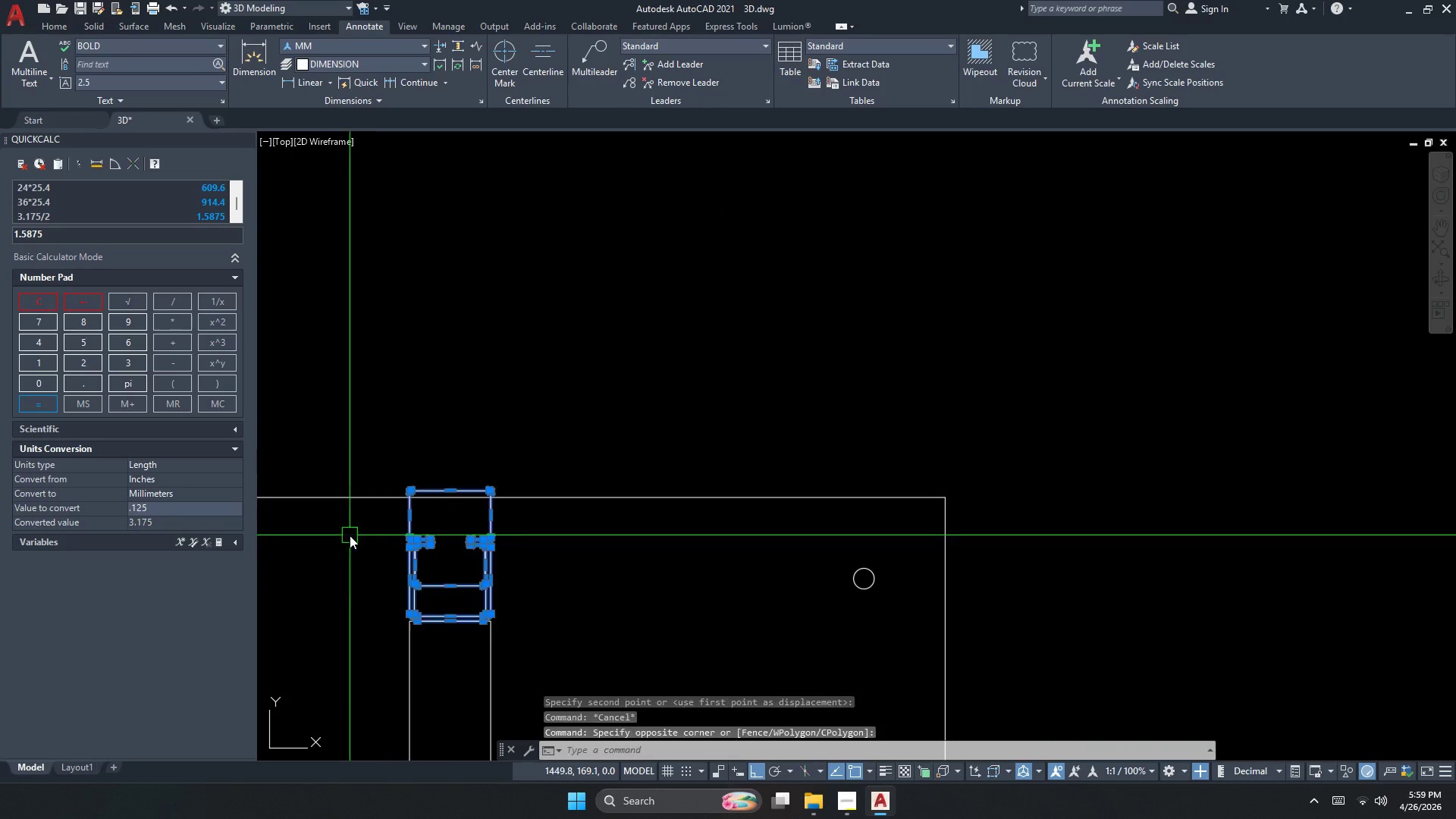 
key(M)
 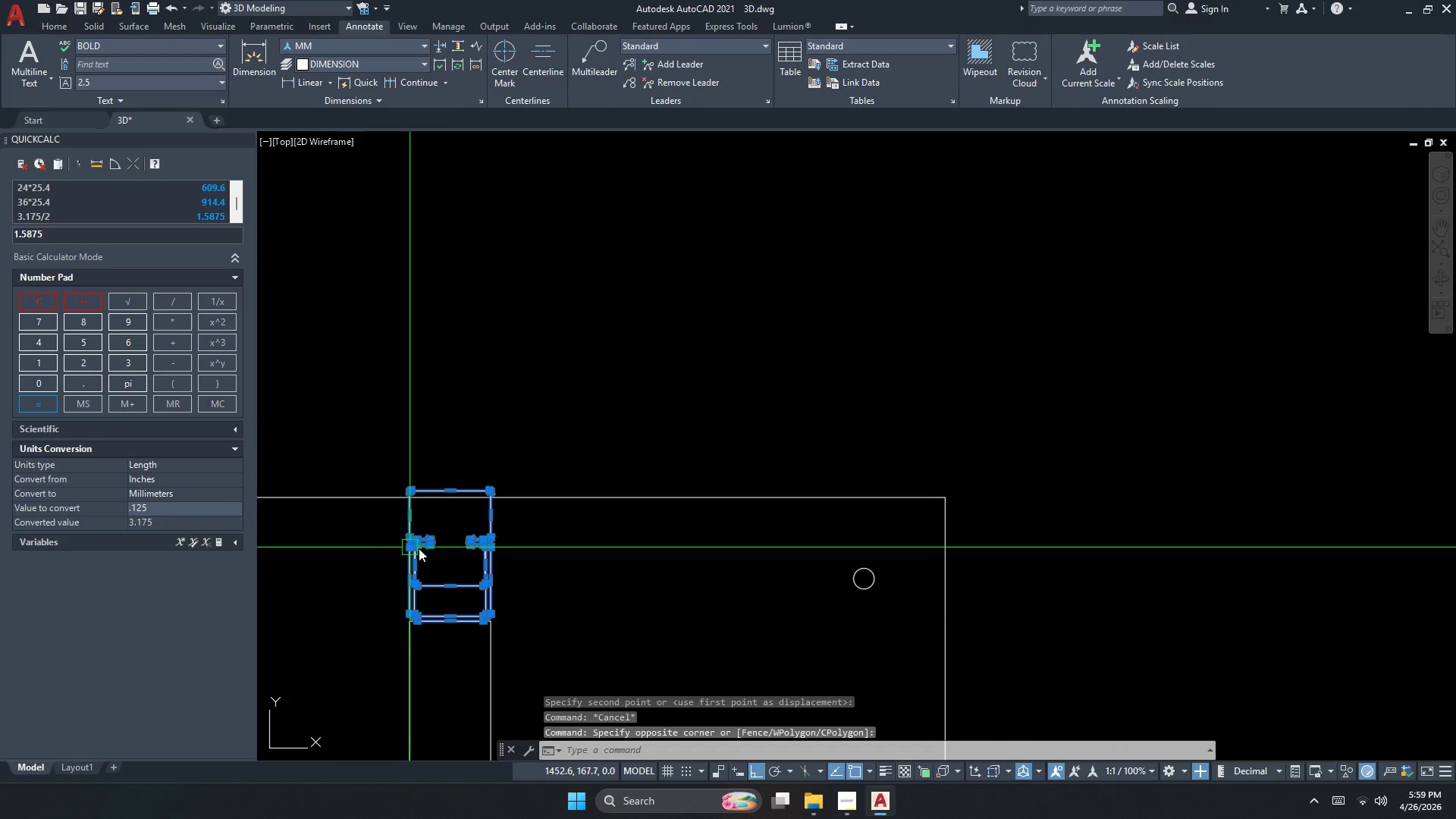 
key(Space)
 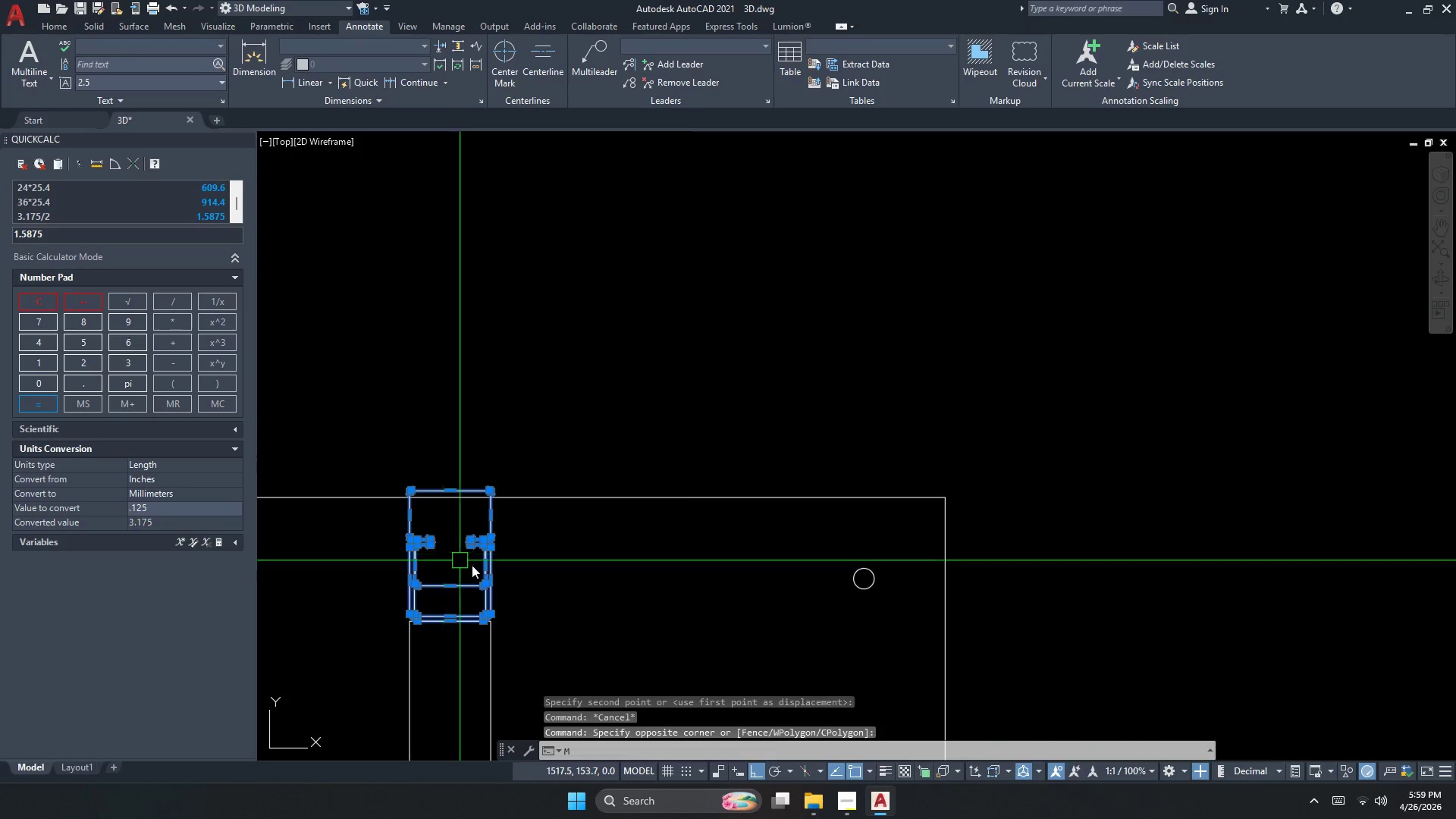 
left_click_drag(start_coordinate=[523, 568], to_coordinate=[522, 529])
 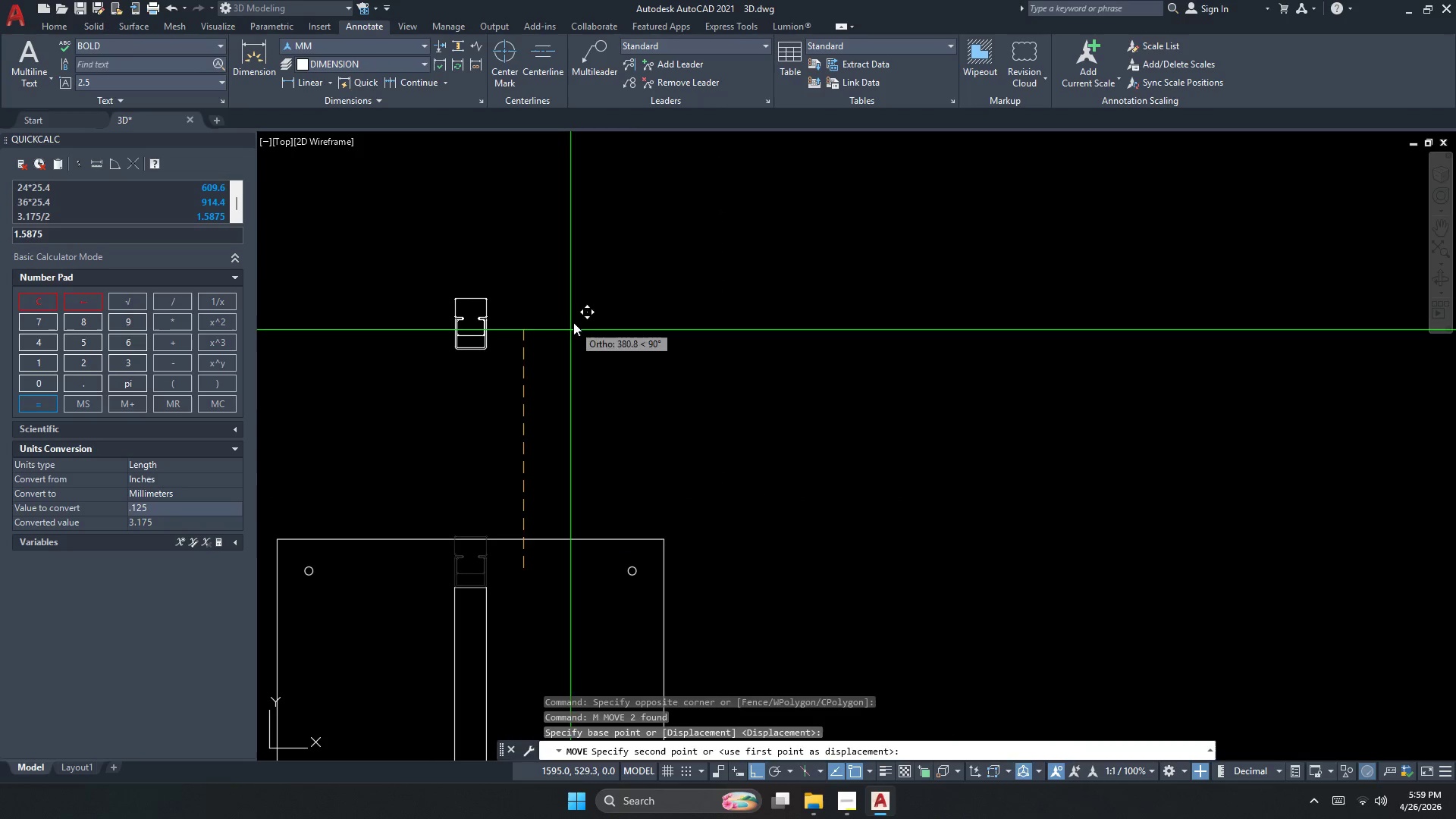 
scroll: coordinate [484, 566], scroll_direction: down, amount: 2.0
 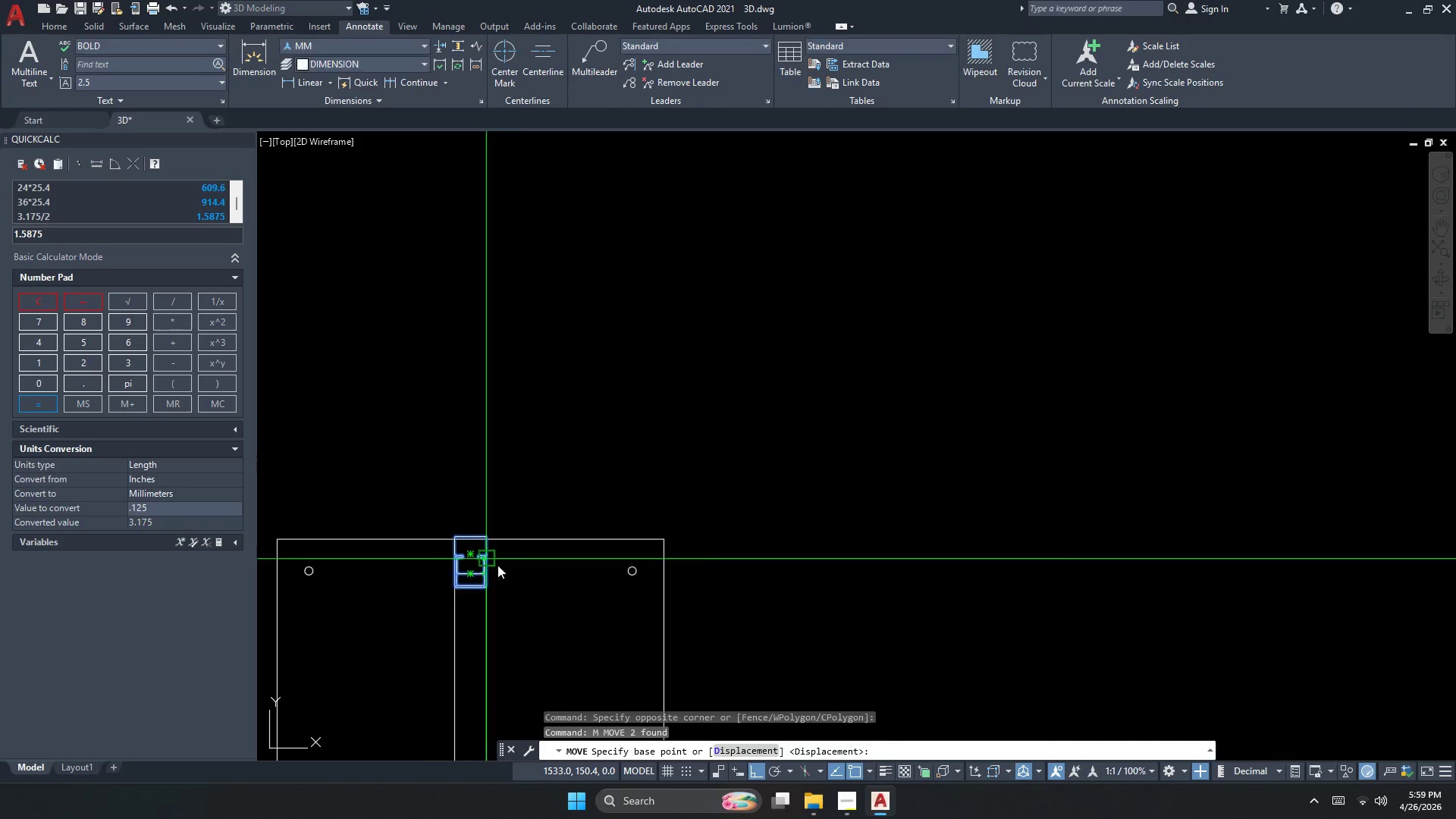 
key(Escape)
 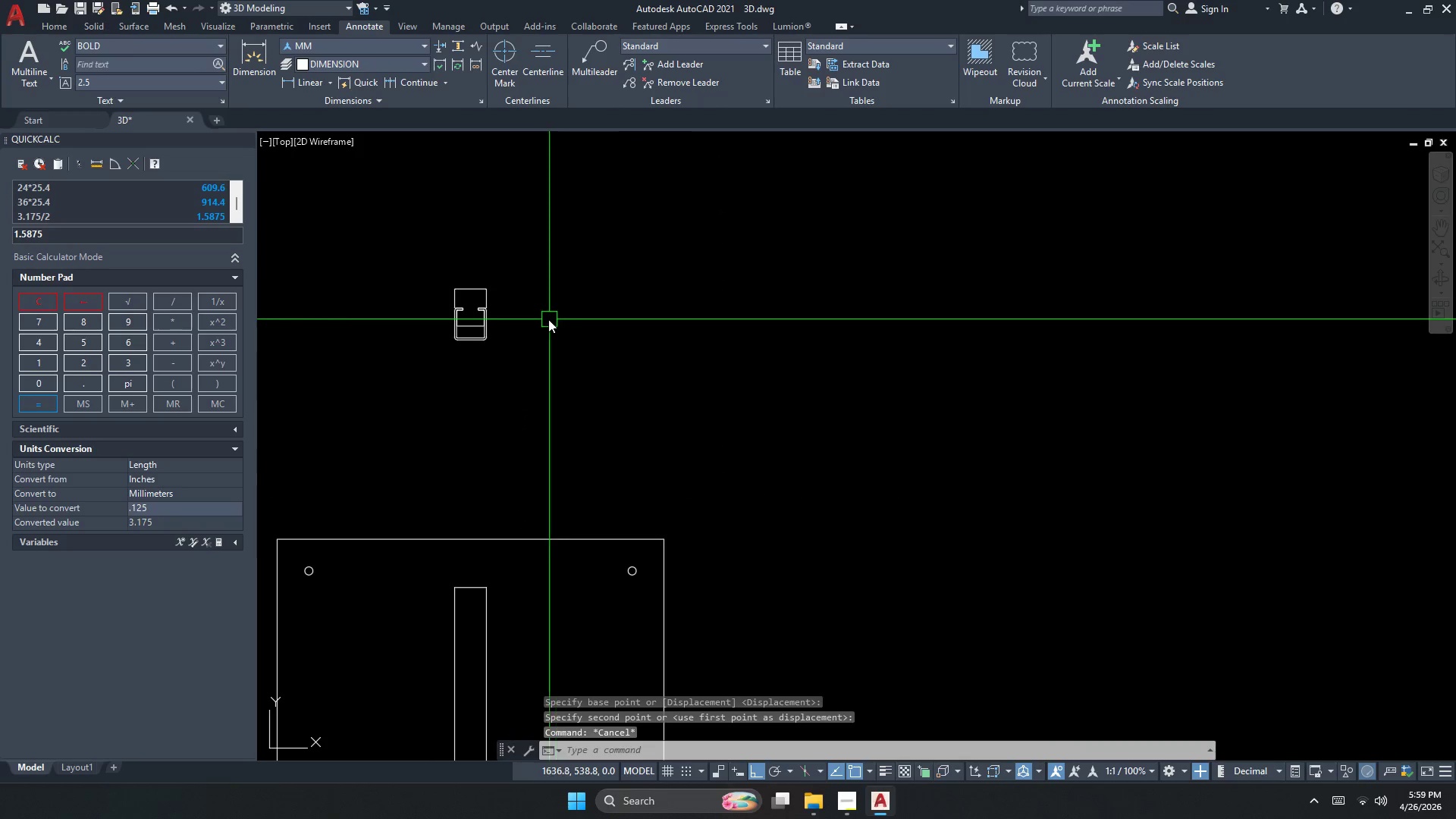 
scroll: coordinate [533, 398], scroll_direction: down, amount: 2.0
 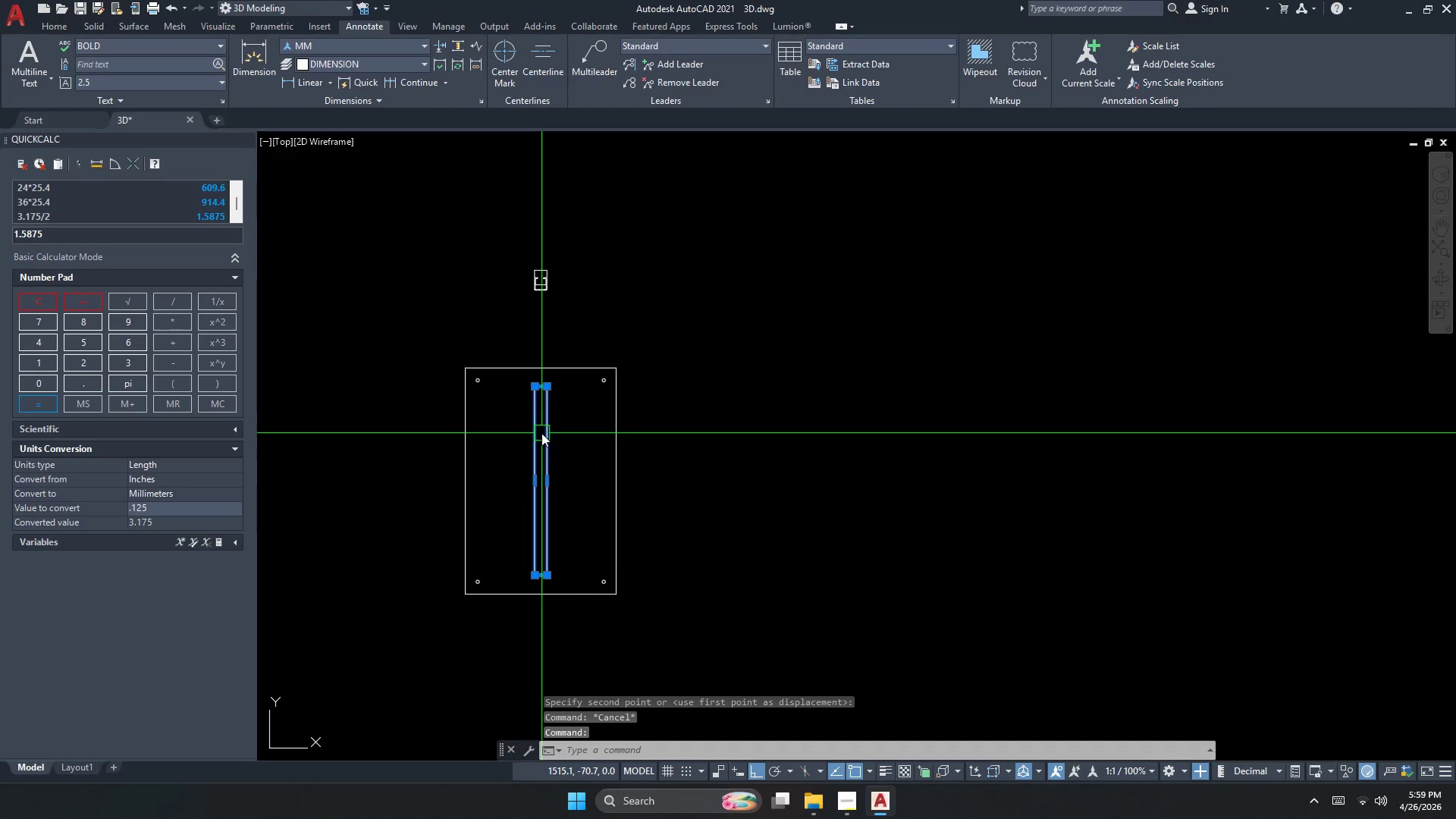 
key(Escape)
 